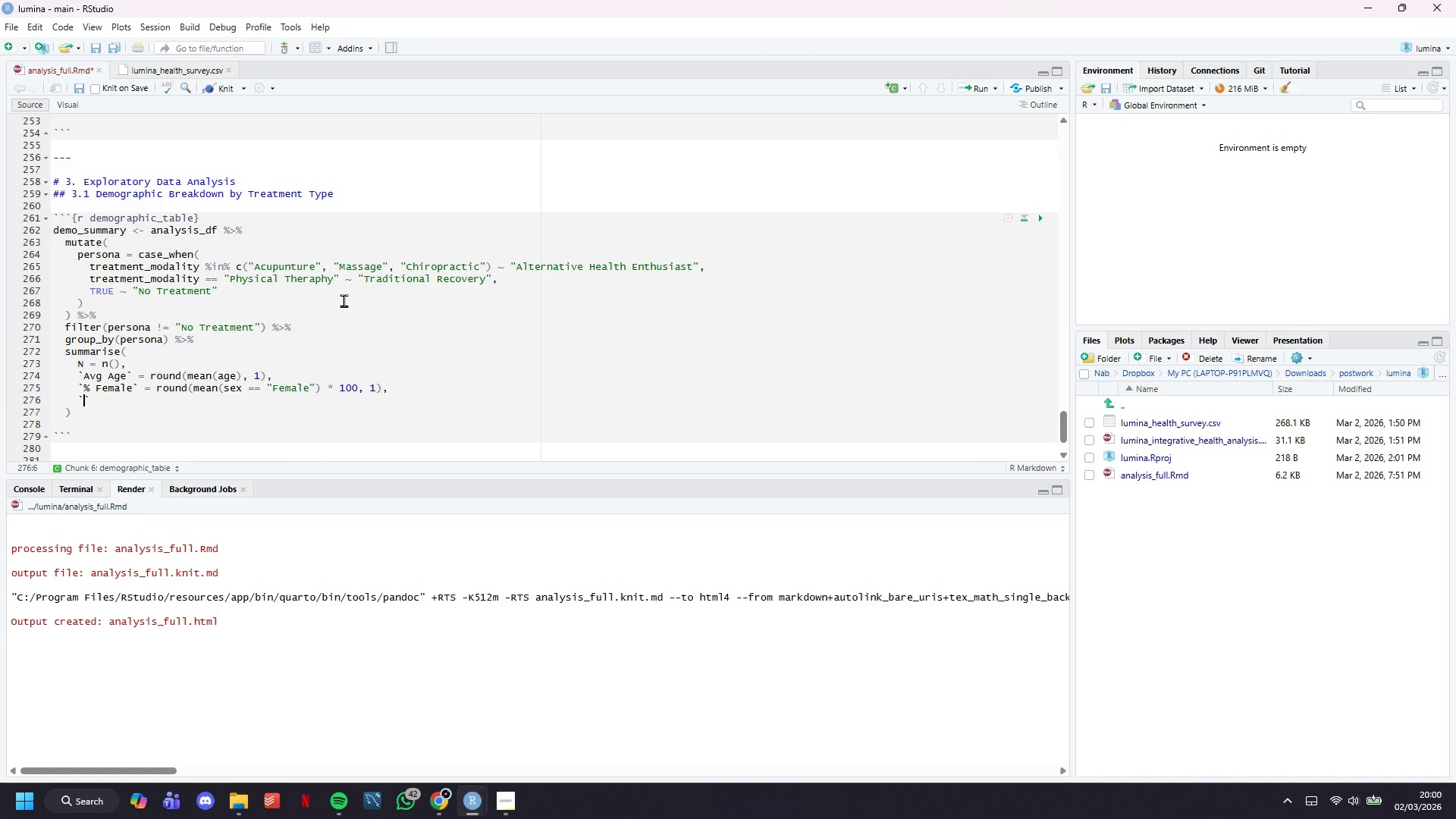 
key(ArrowLeft)
 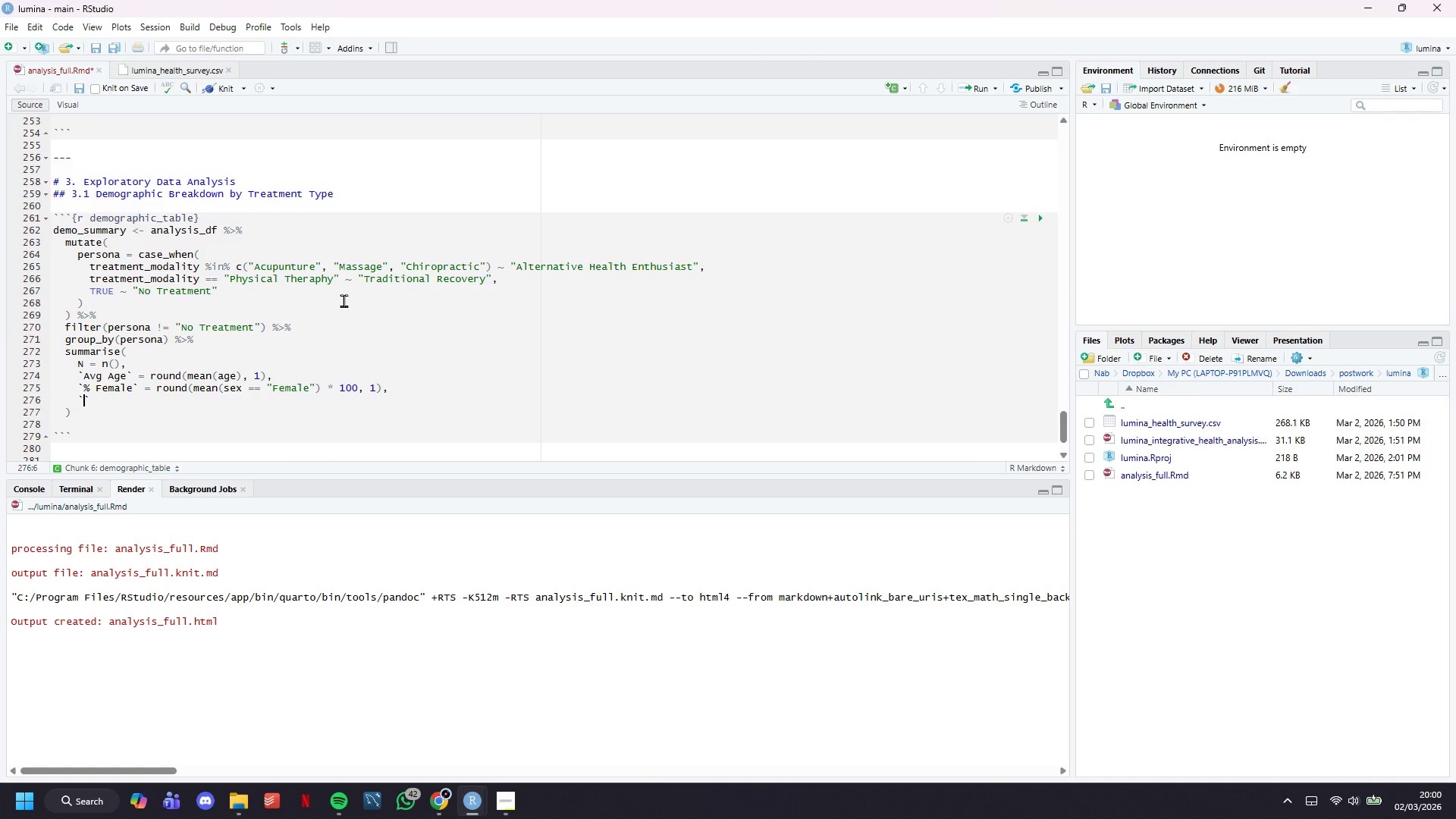 
type(% Collge)
key(Backspace)
key(Backspace)
type(efe)
key(Backspace)
key(Backspace)
type(ge+)
 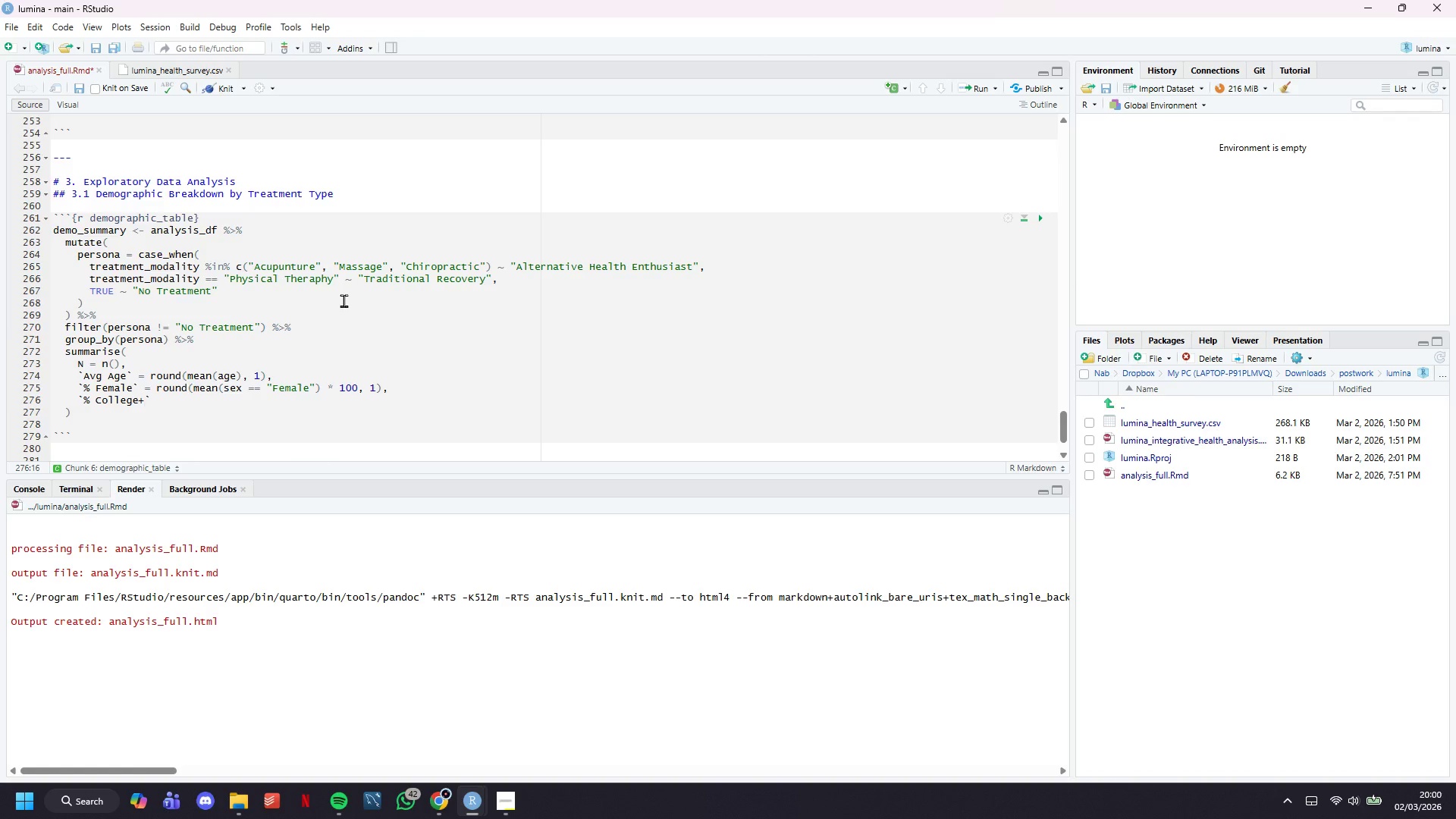 
key(ArrowRight)
 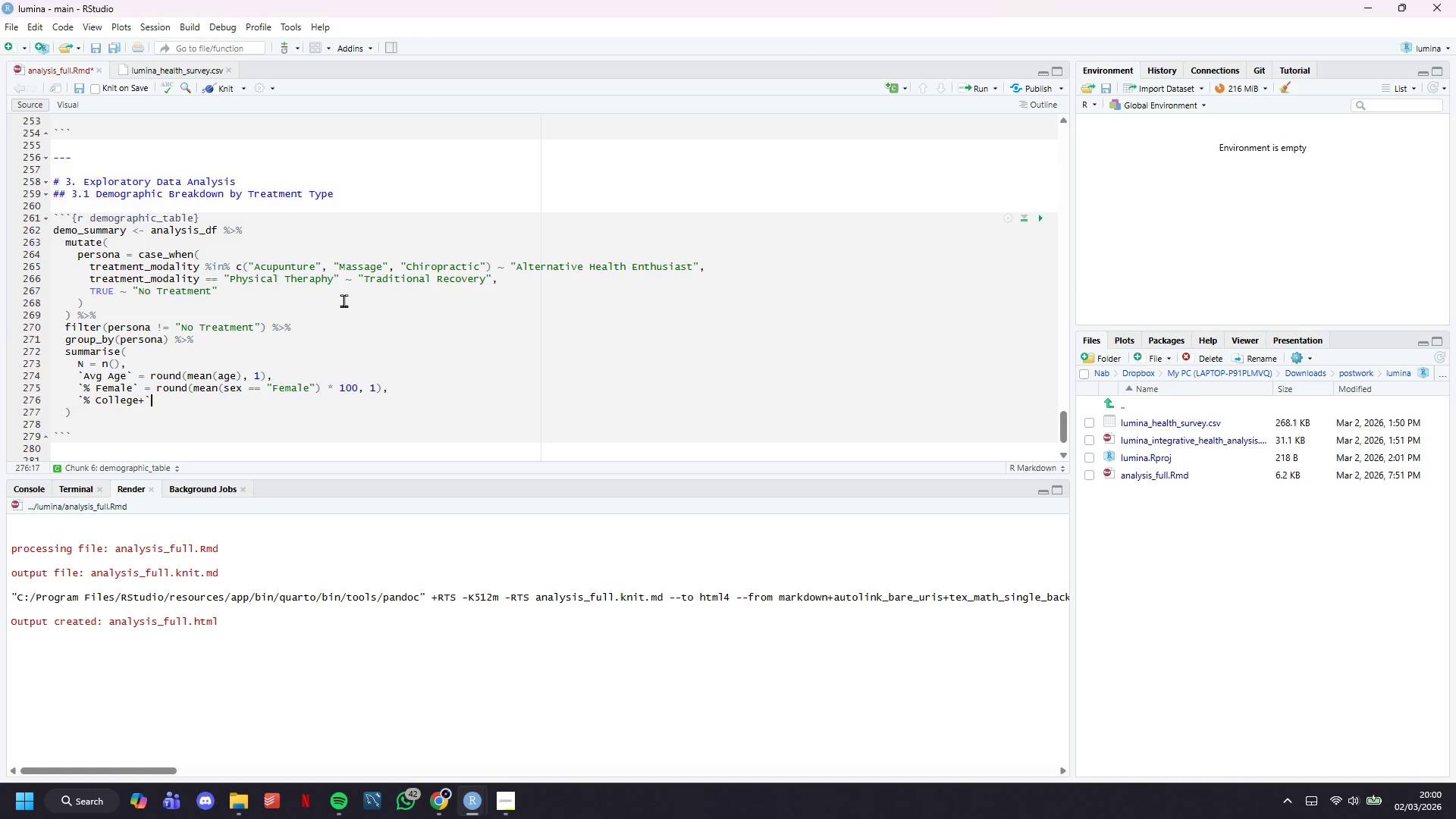 
key(Space)
 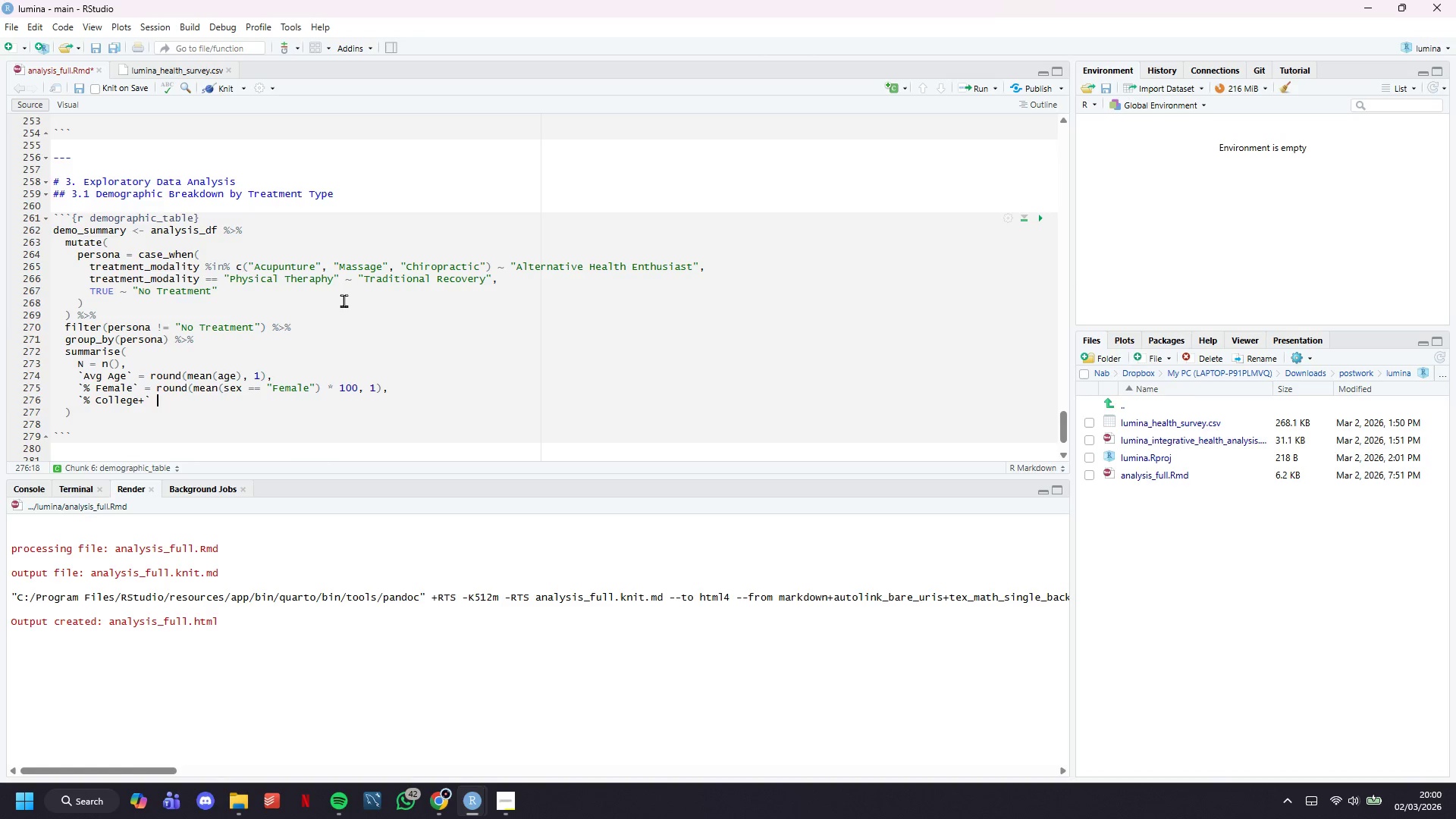 
key(Equal)
 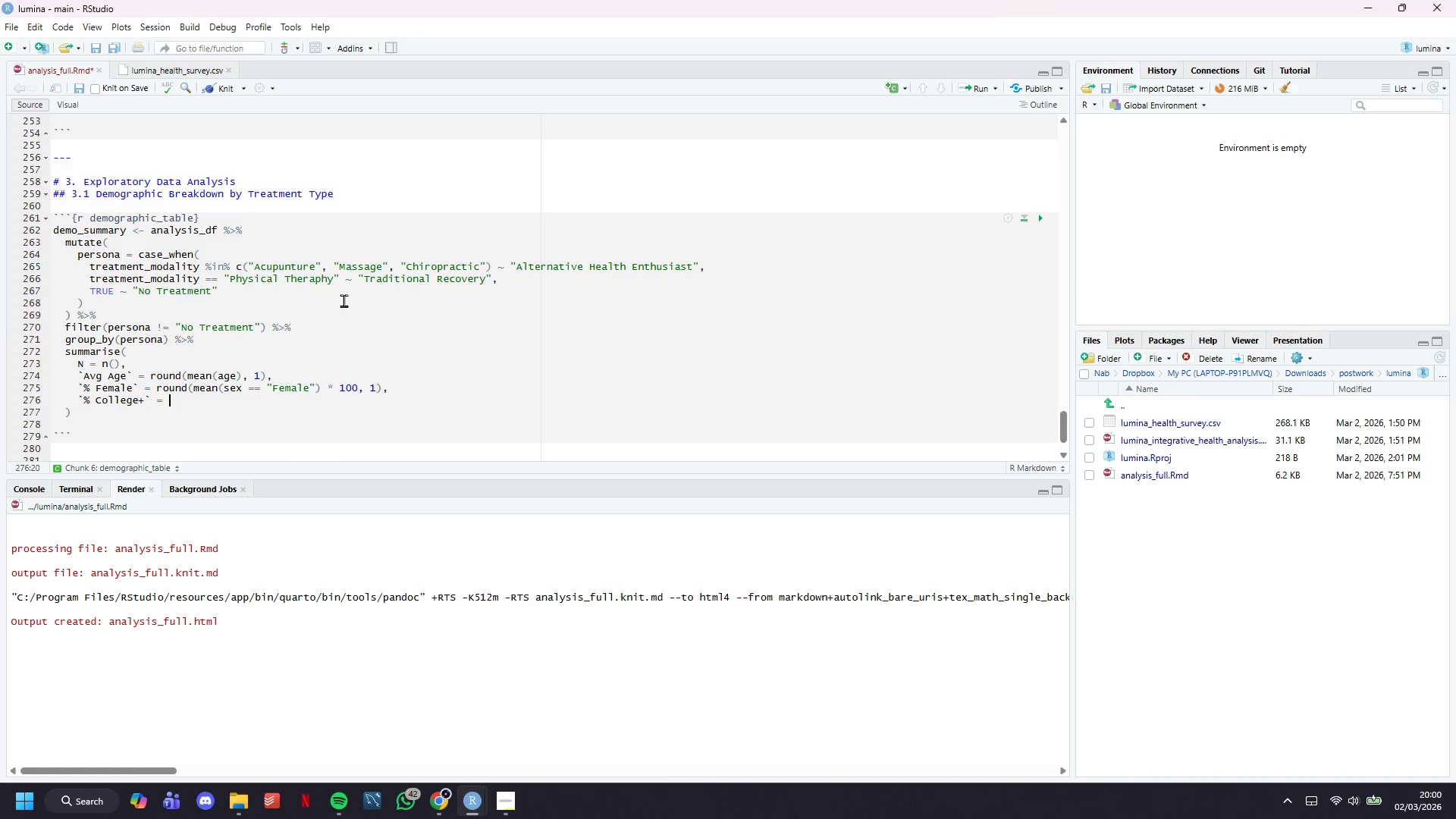 
key(Space)
 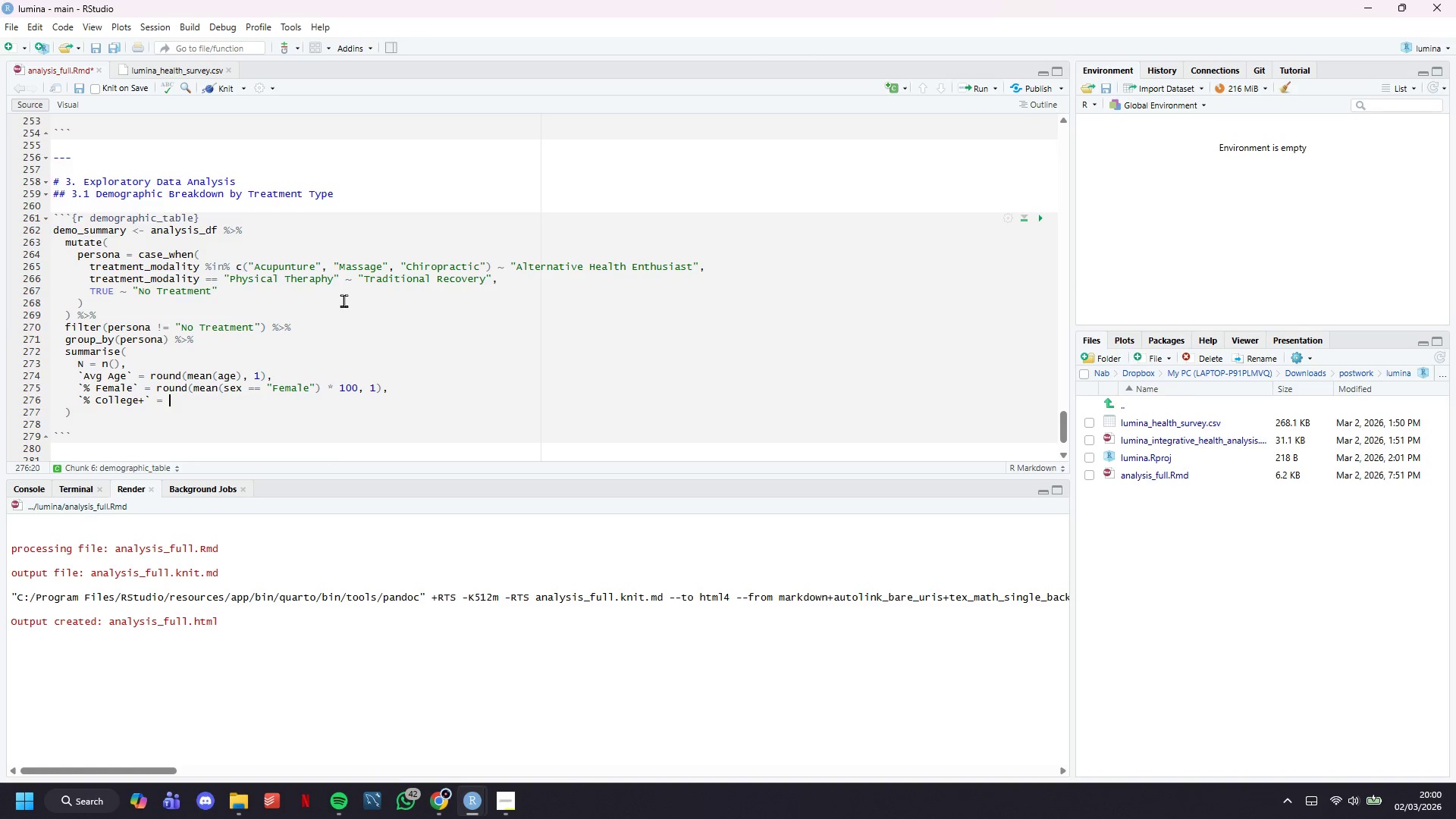 
wait(6.61)
 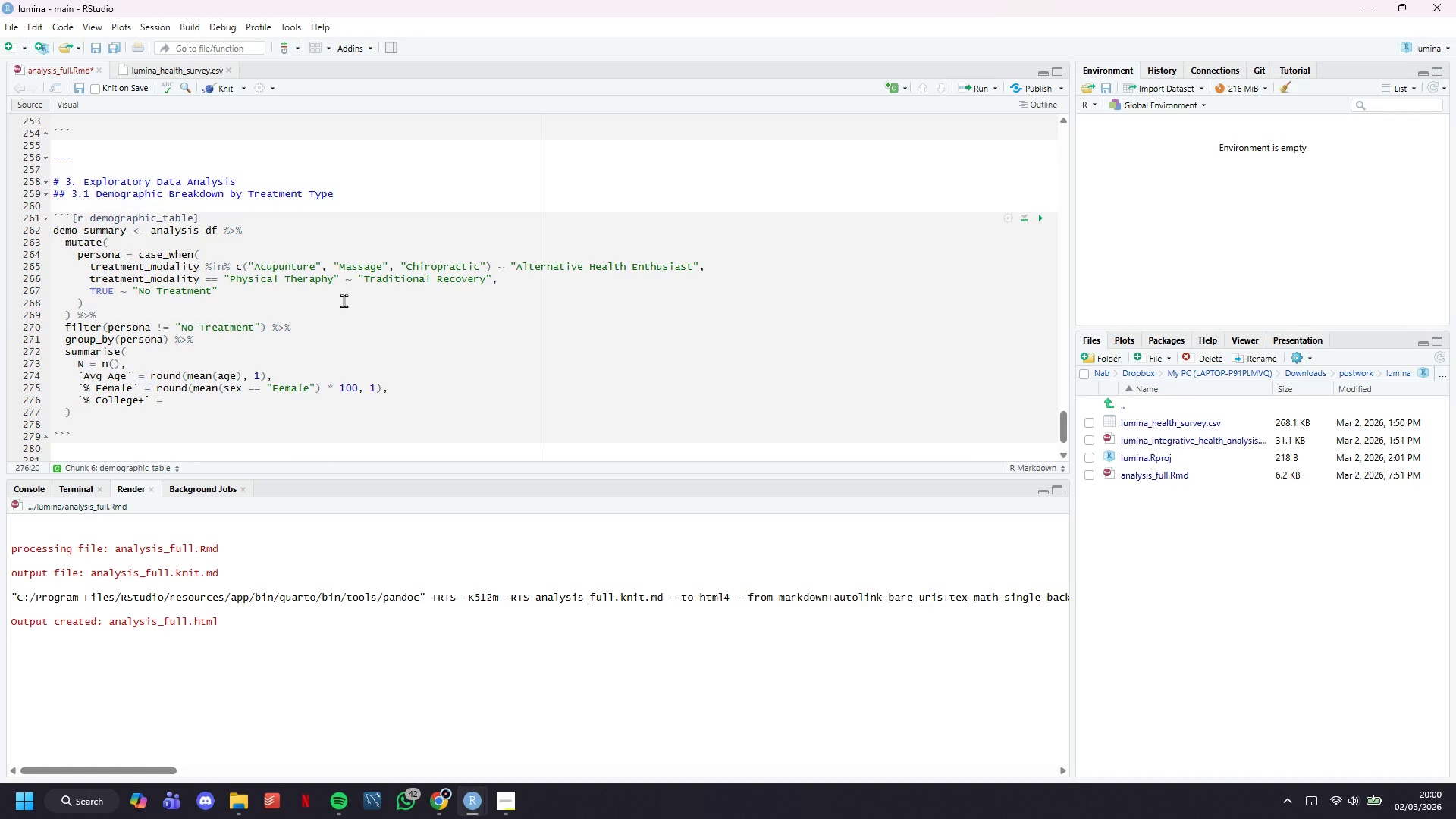 
type(round(mean(education_leb)
key(Backspace)
type(vel)
 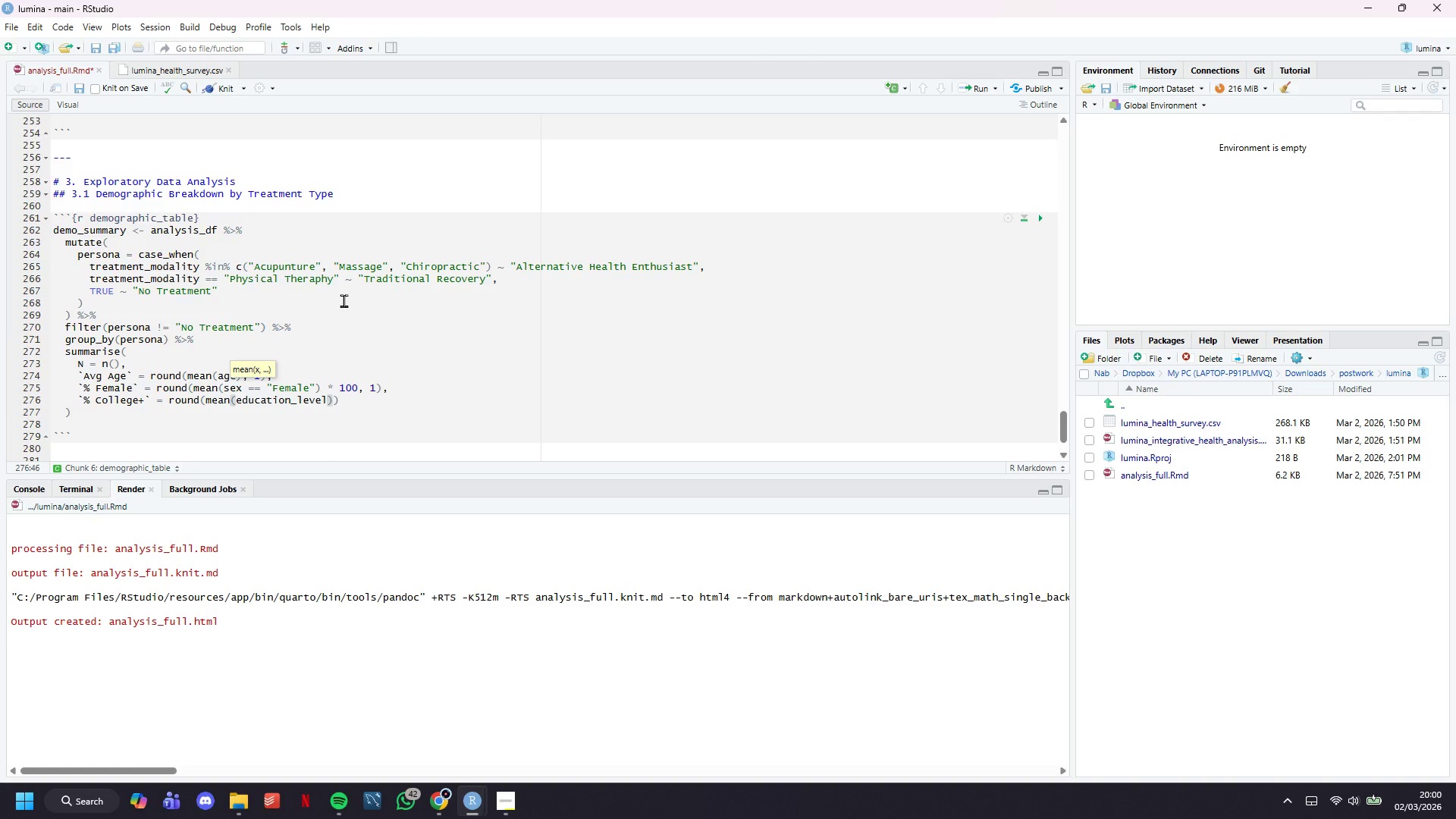 
key(ArrowRight)
 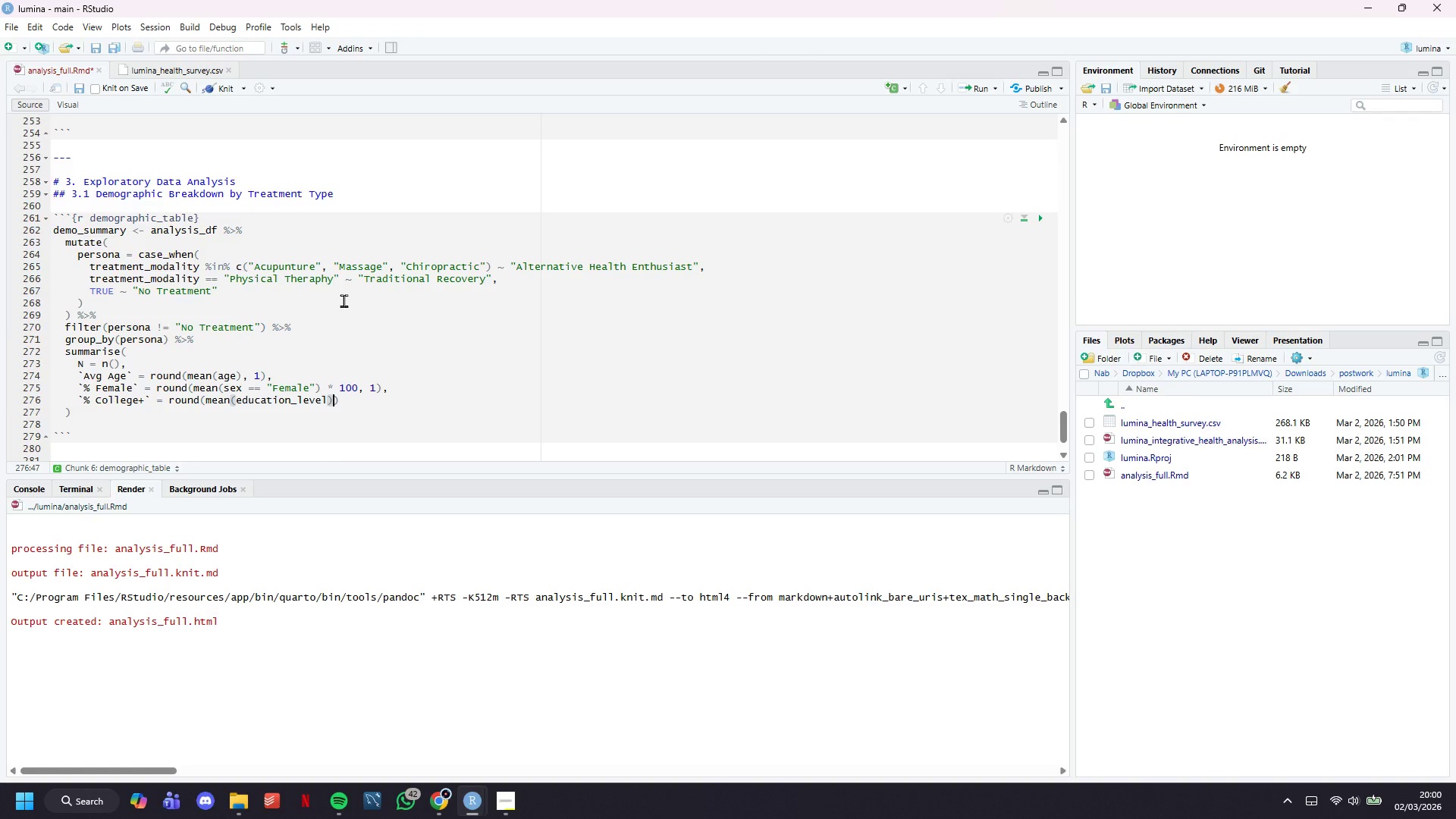 
key(Space)
 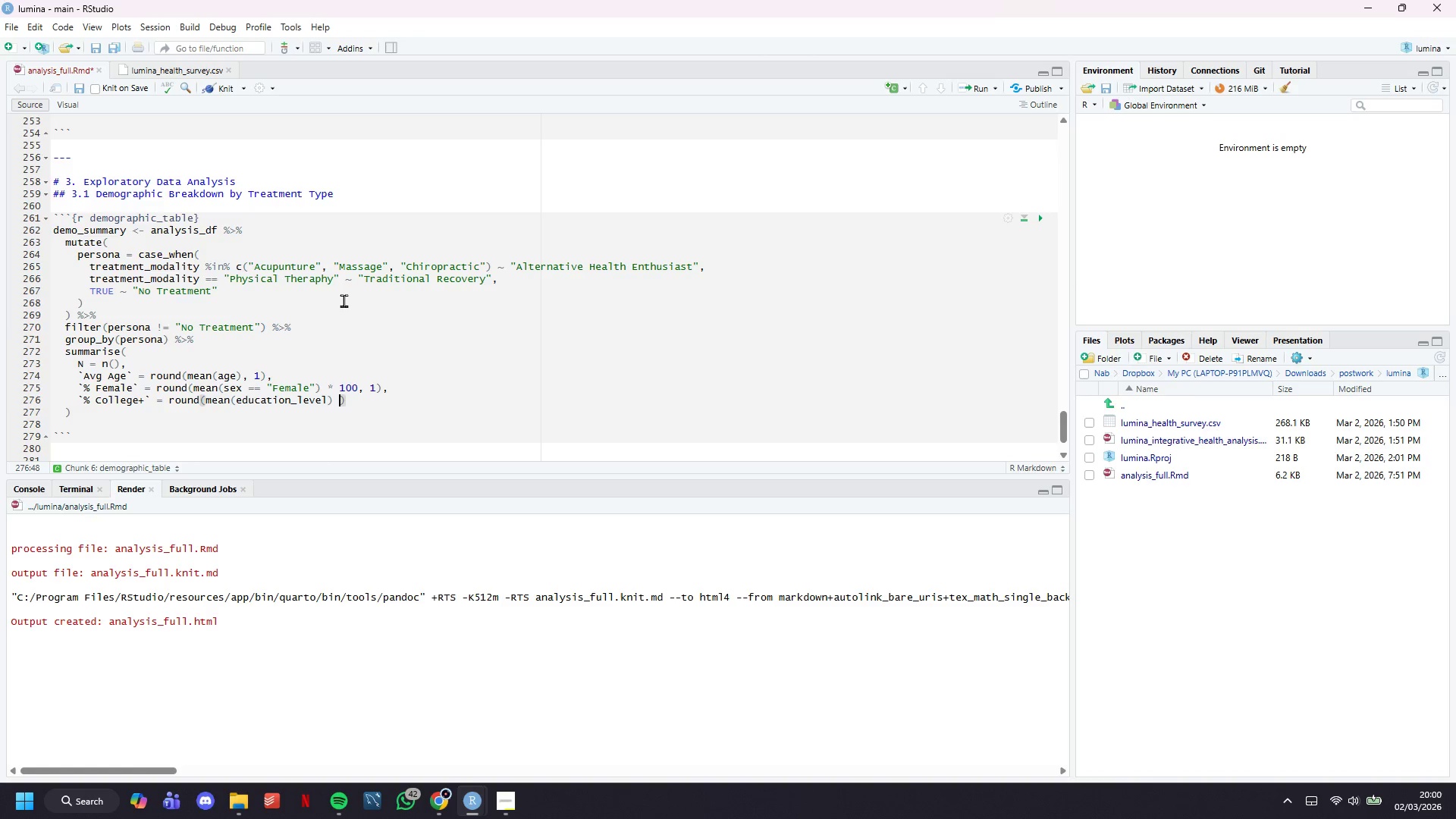 
key(Shift+ShiftLeft)
 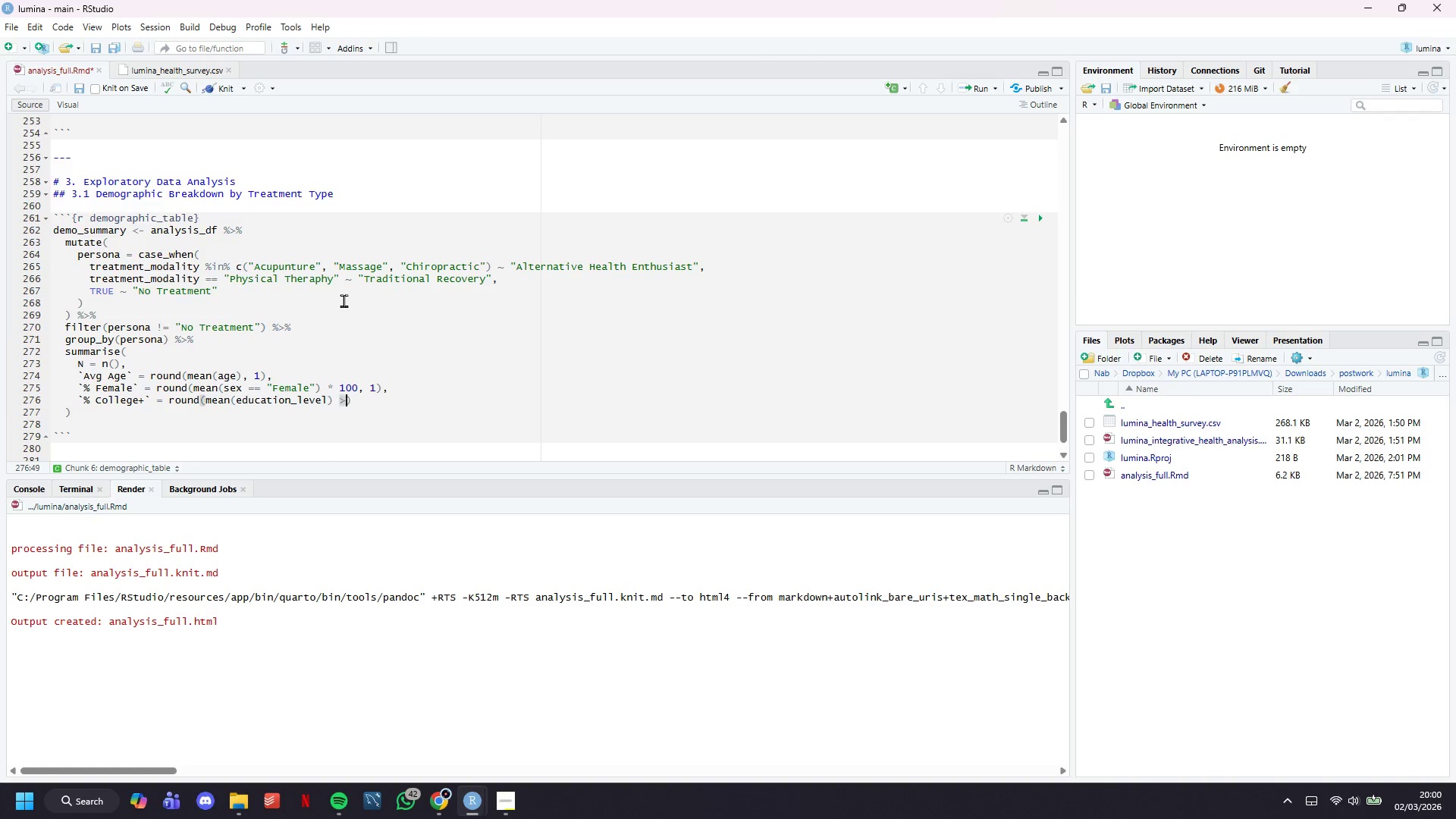 
key(Shift+Period)
 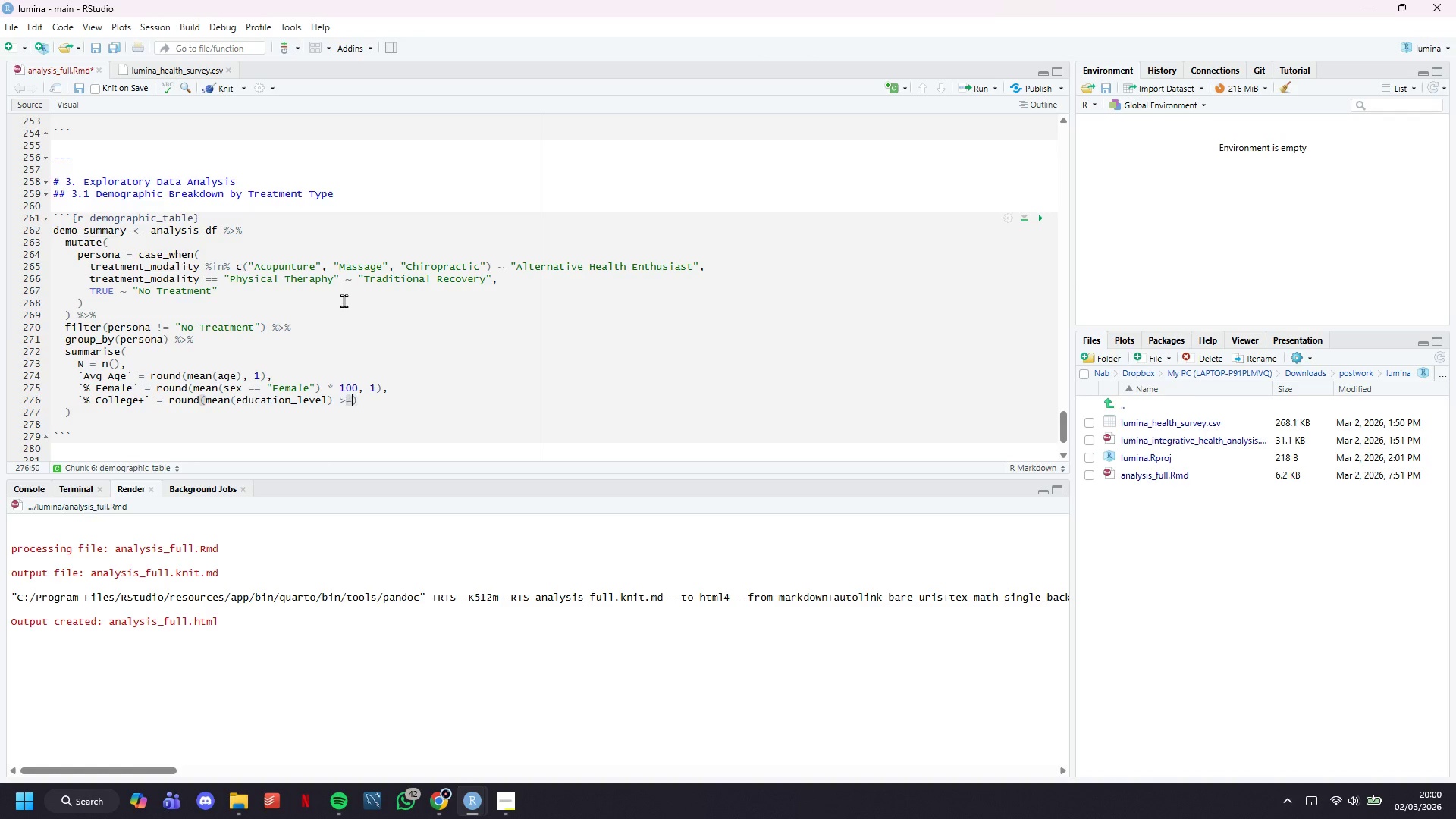 
key(Equal)
 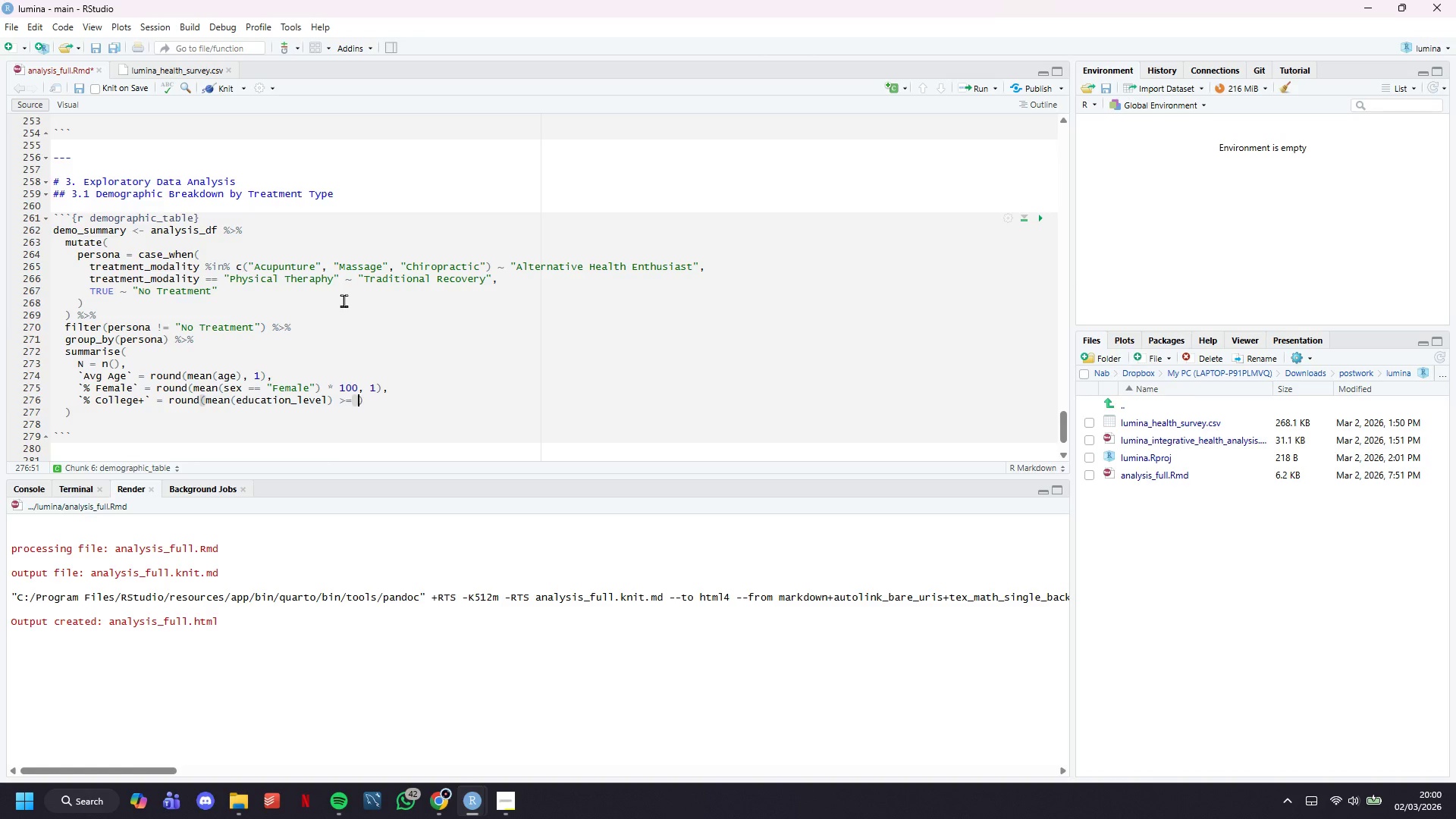 
key(Space)
 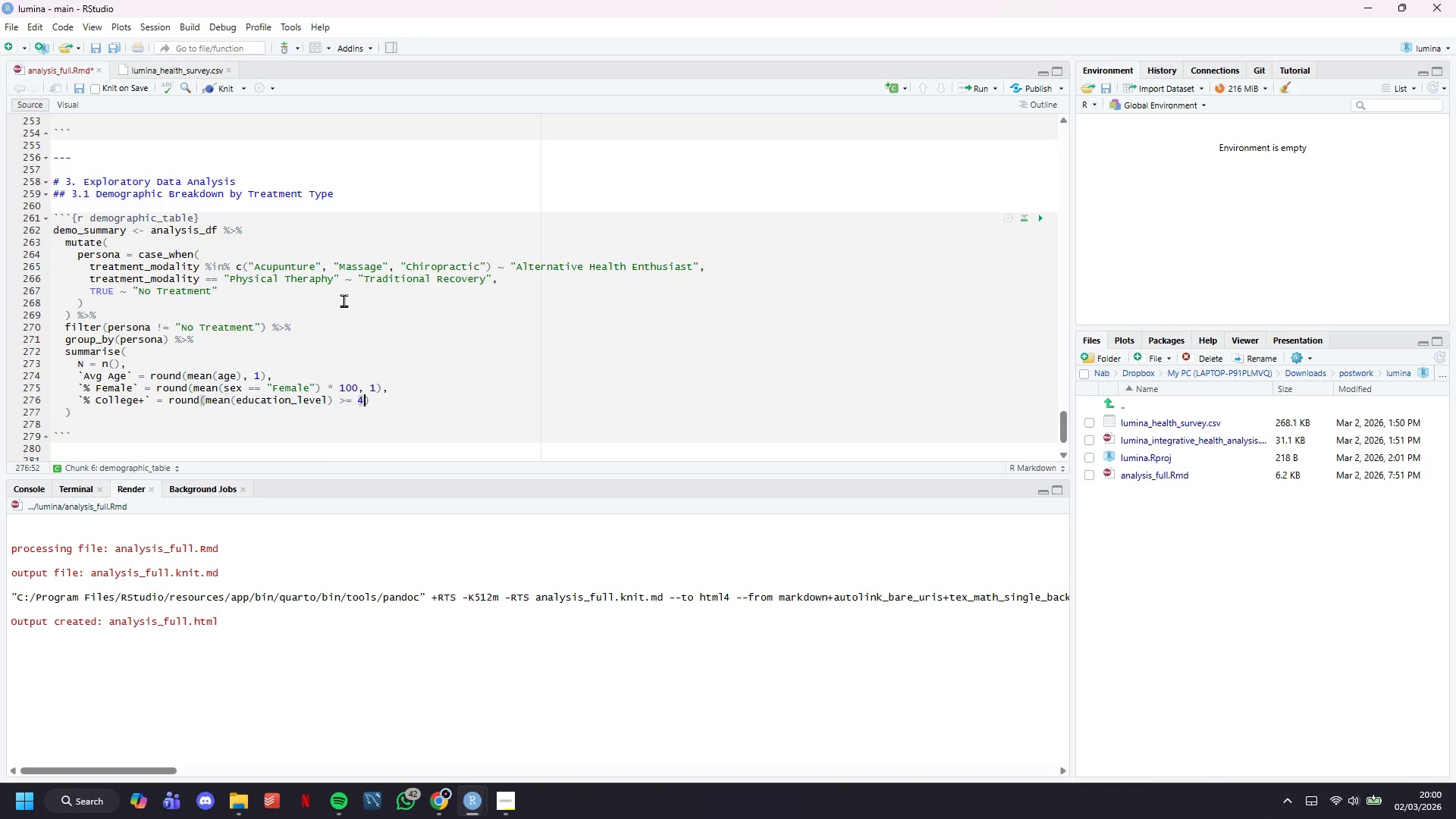 
key(4)
 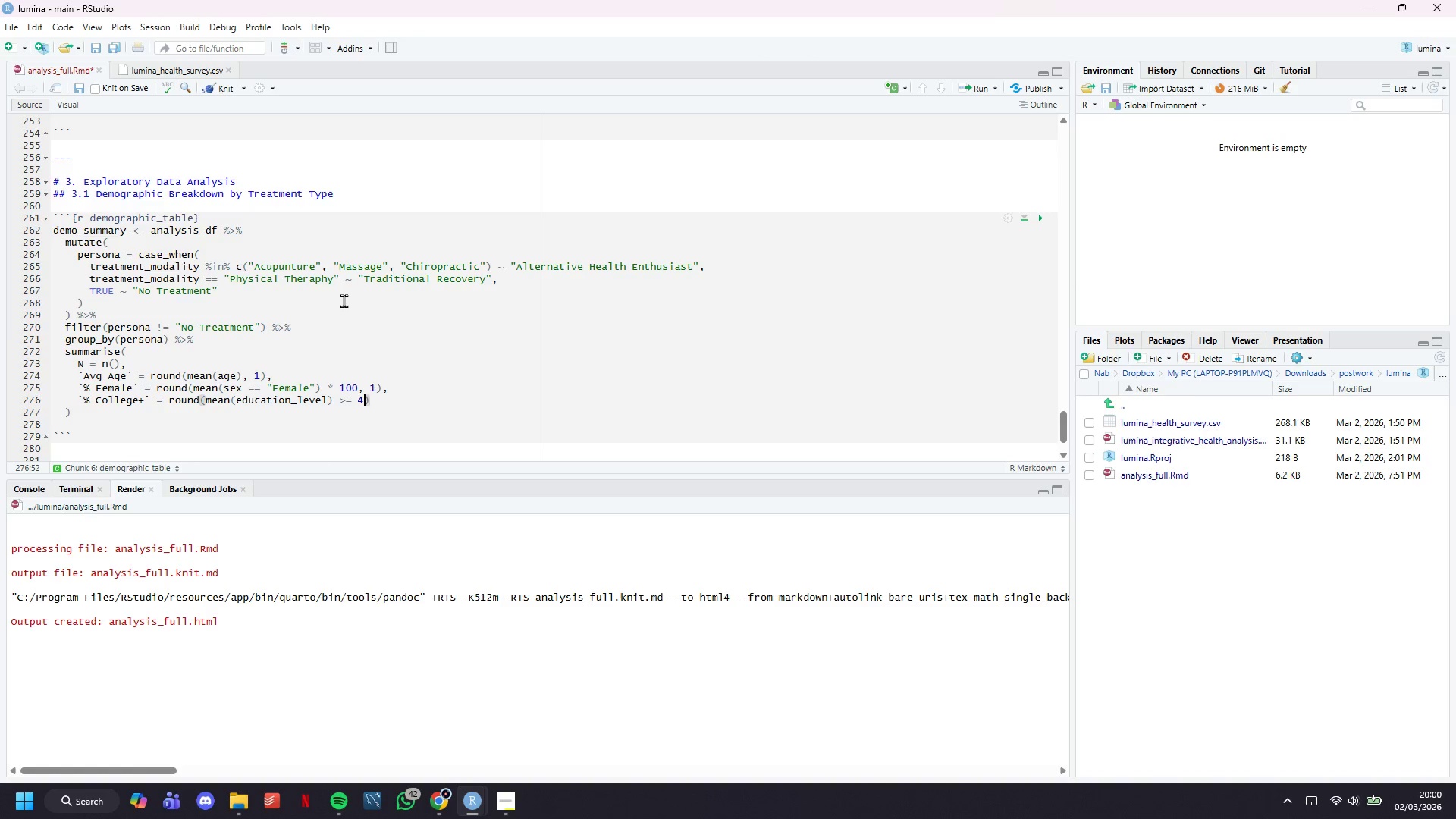 
key(ArrowRight)
 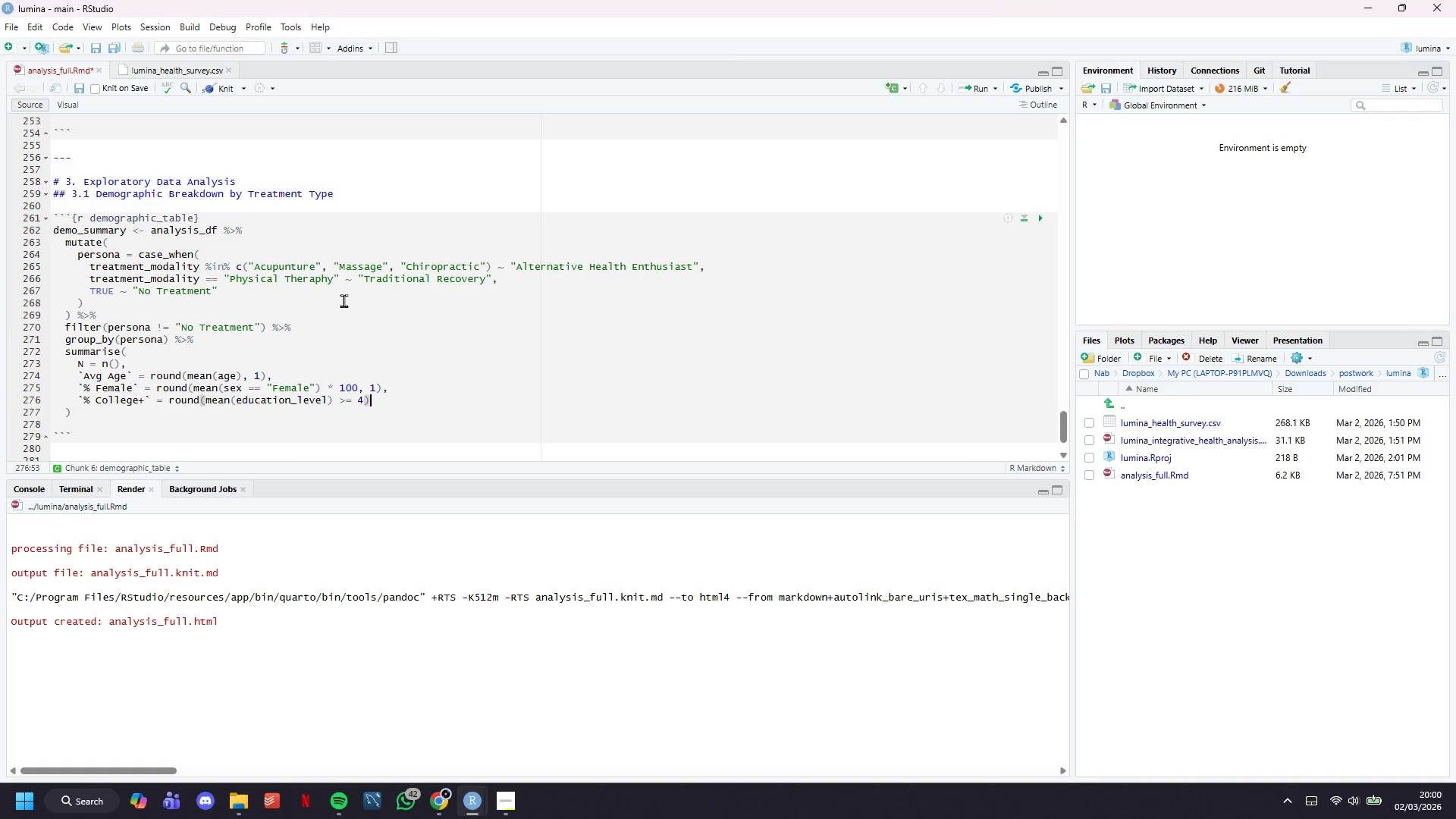 
wait(5.39)
 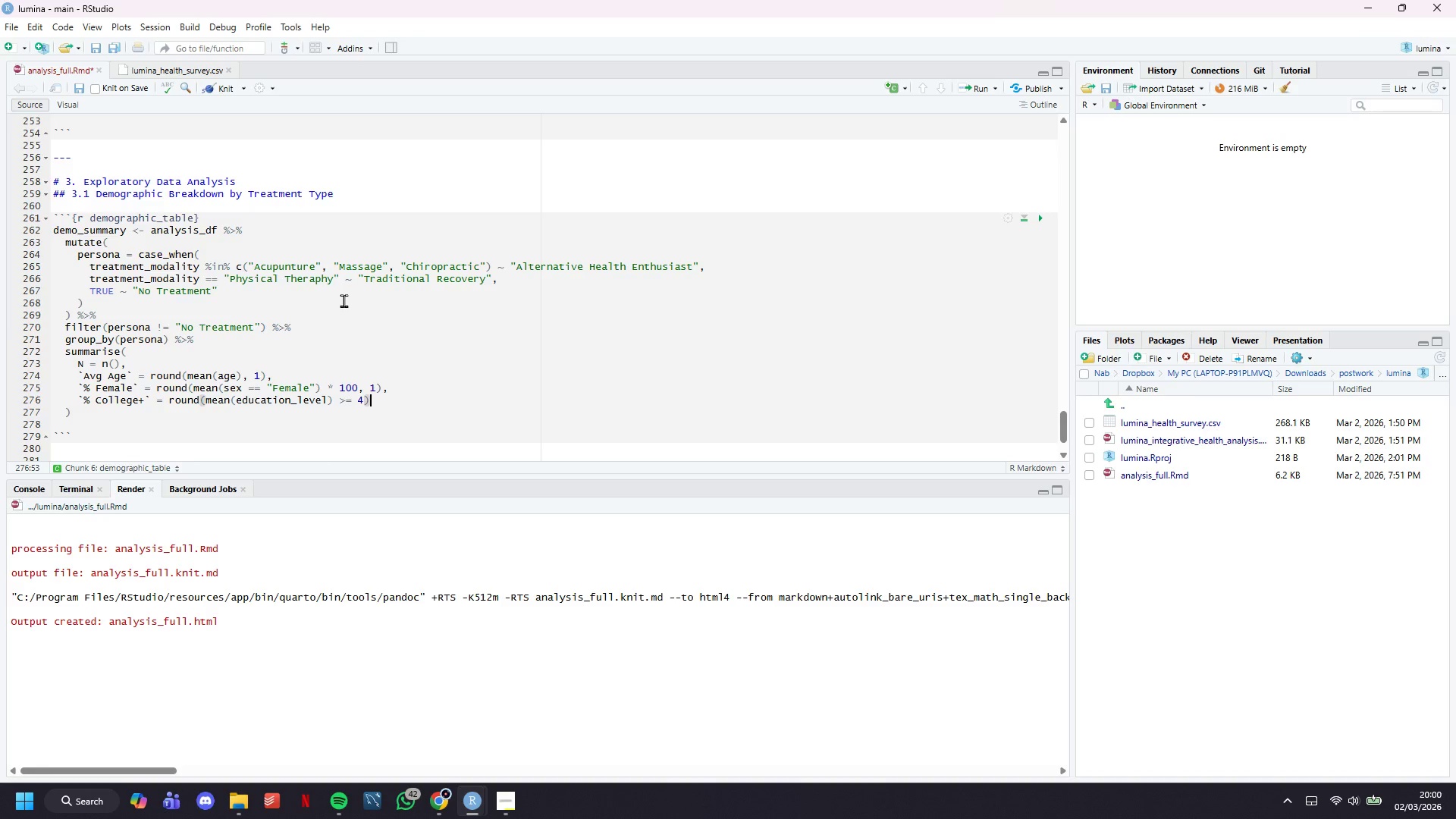 
key(ArrowLeft)
 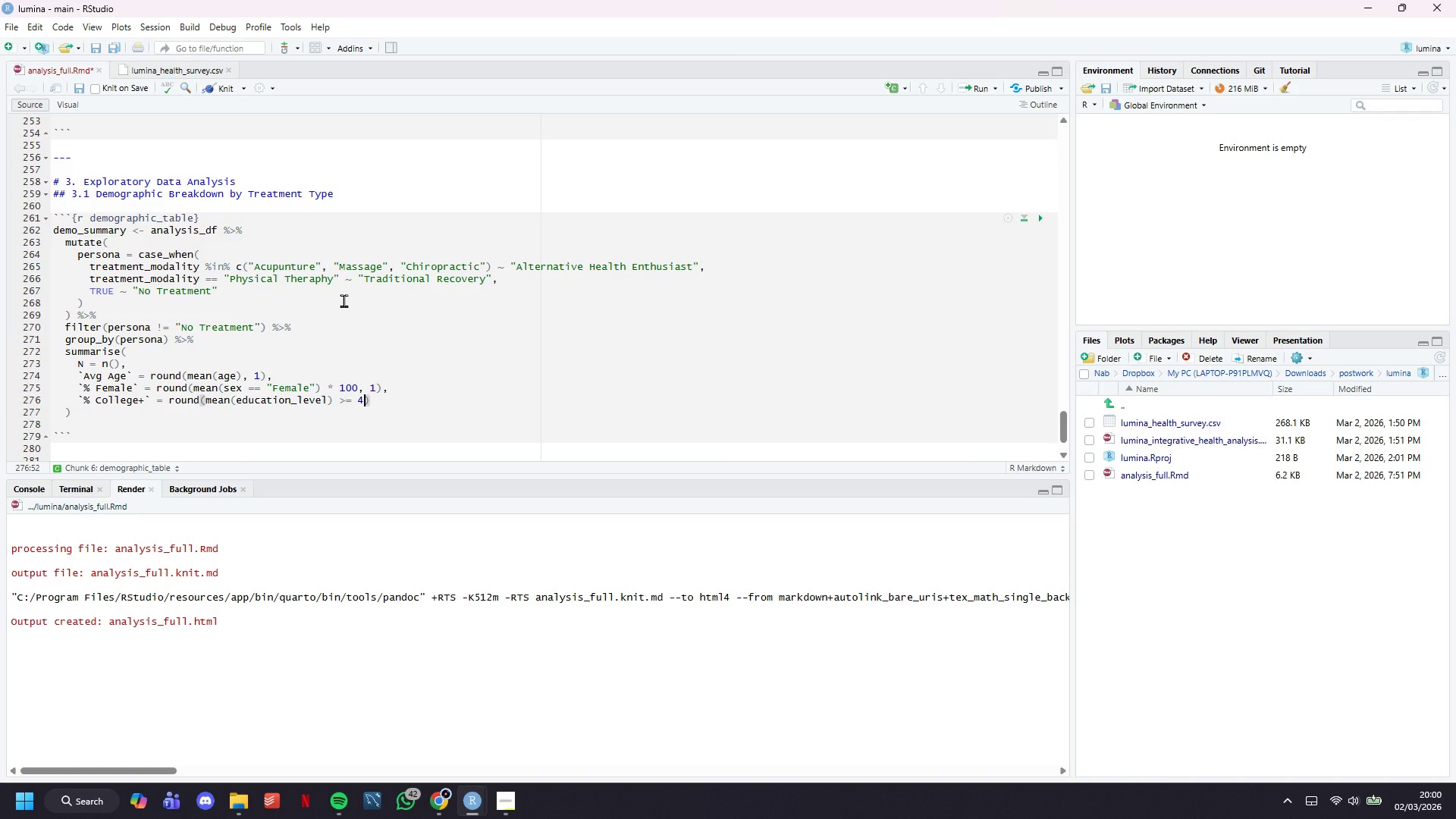 
key(ArrowLeft)
 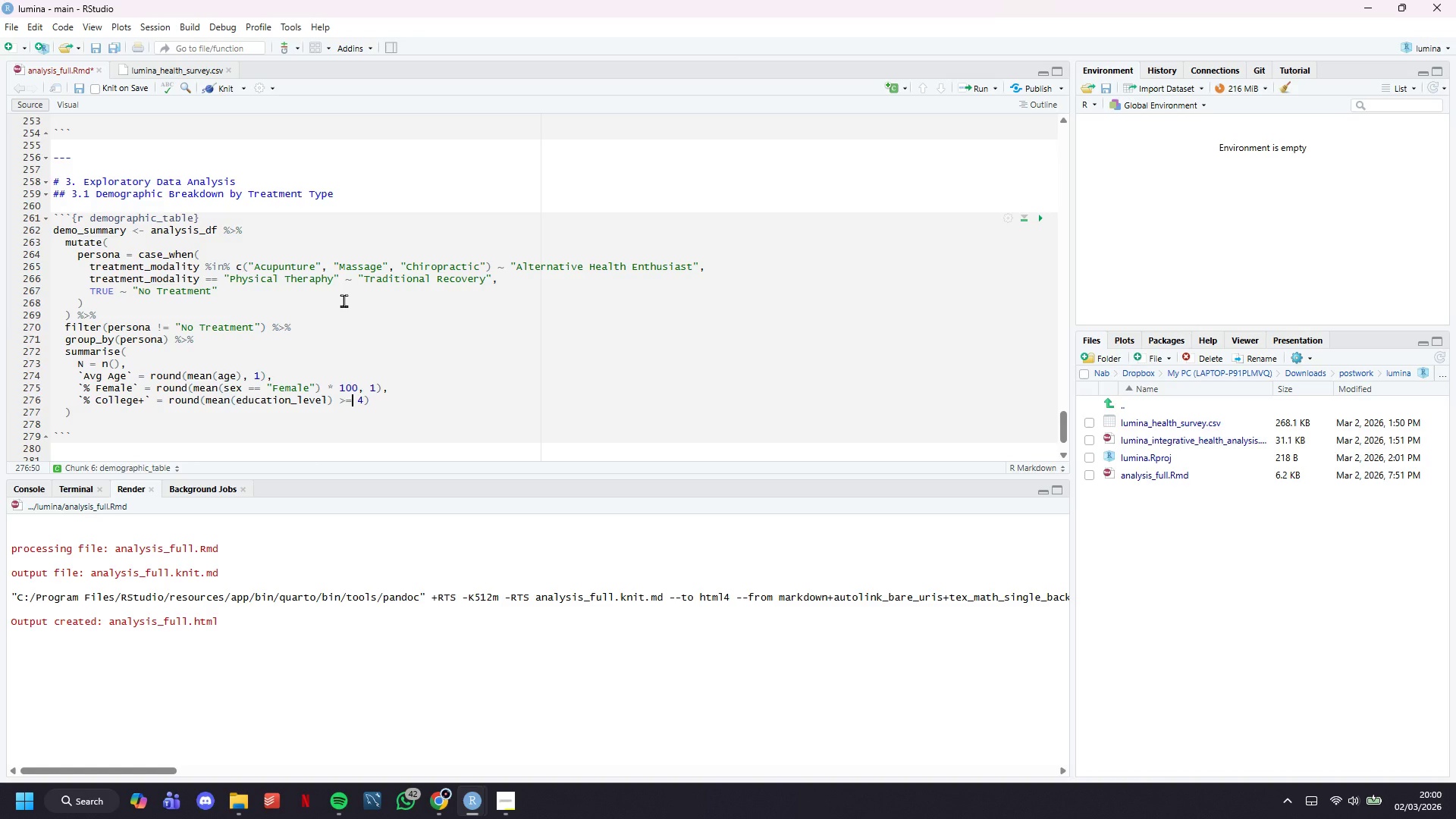 
key(ArrowLeft)
 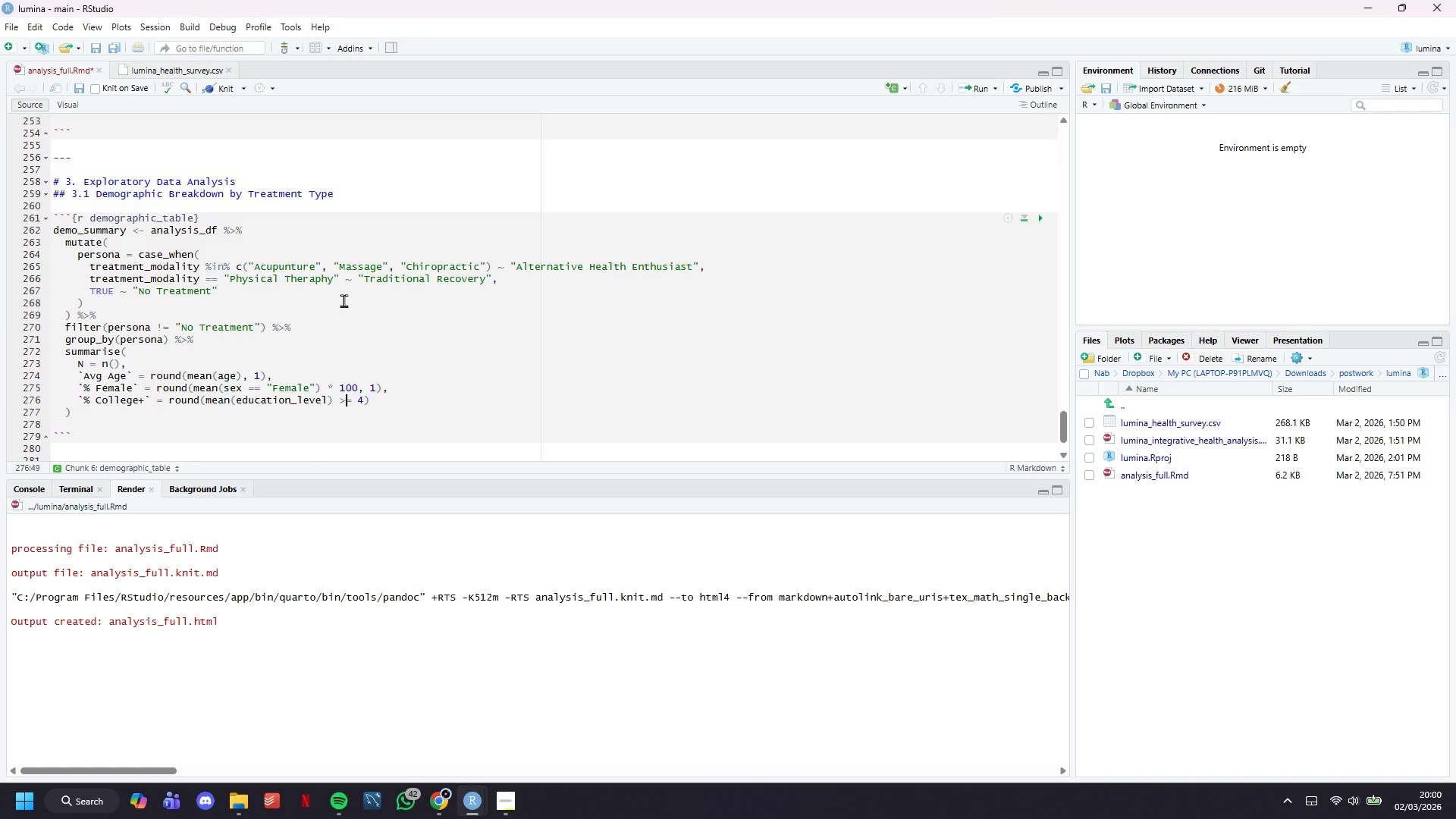 
key(ArrowLeft)
 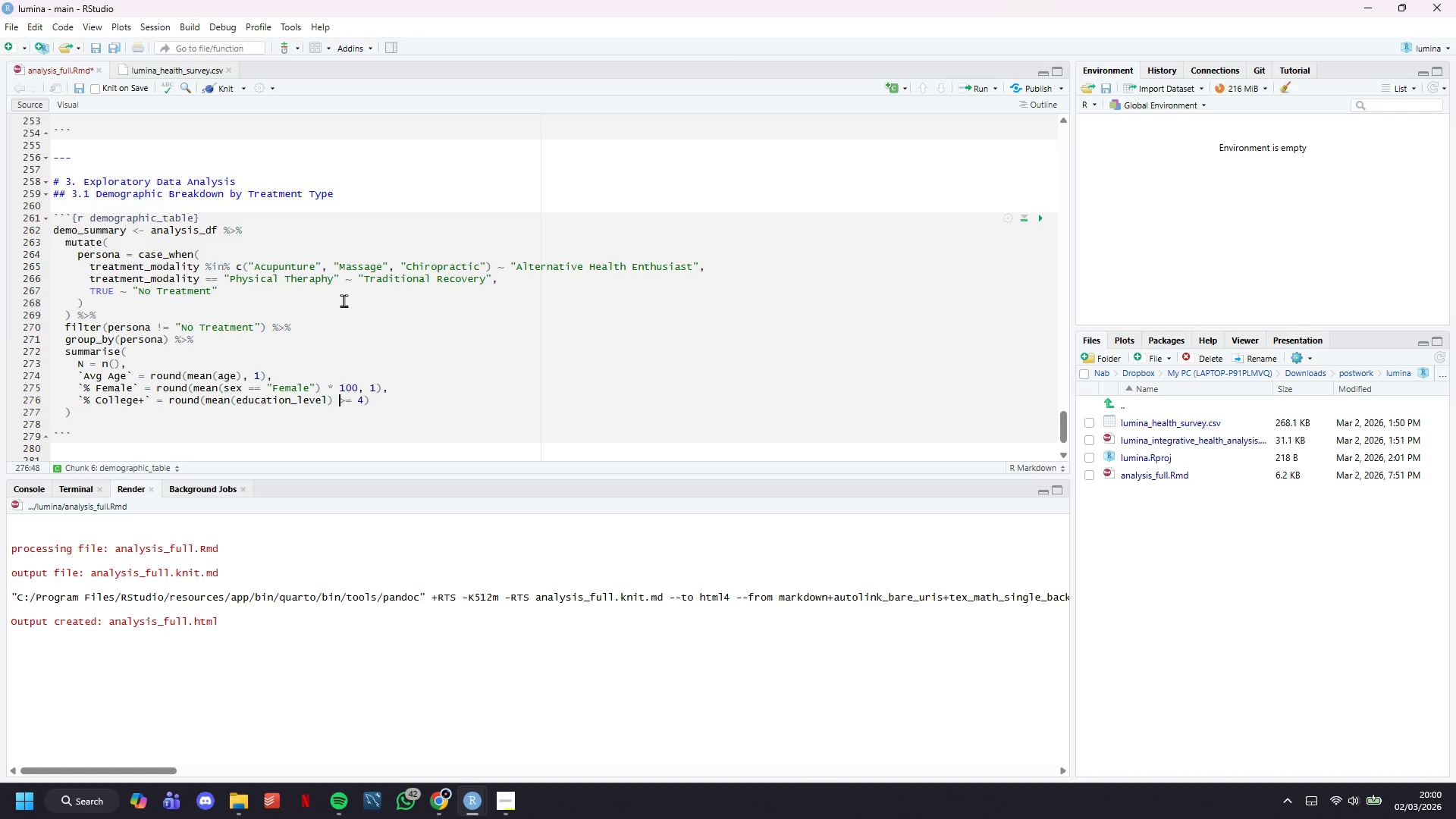 
key(ArrowLeft)
 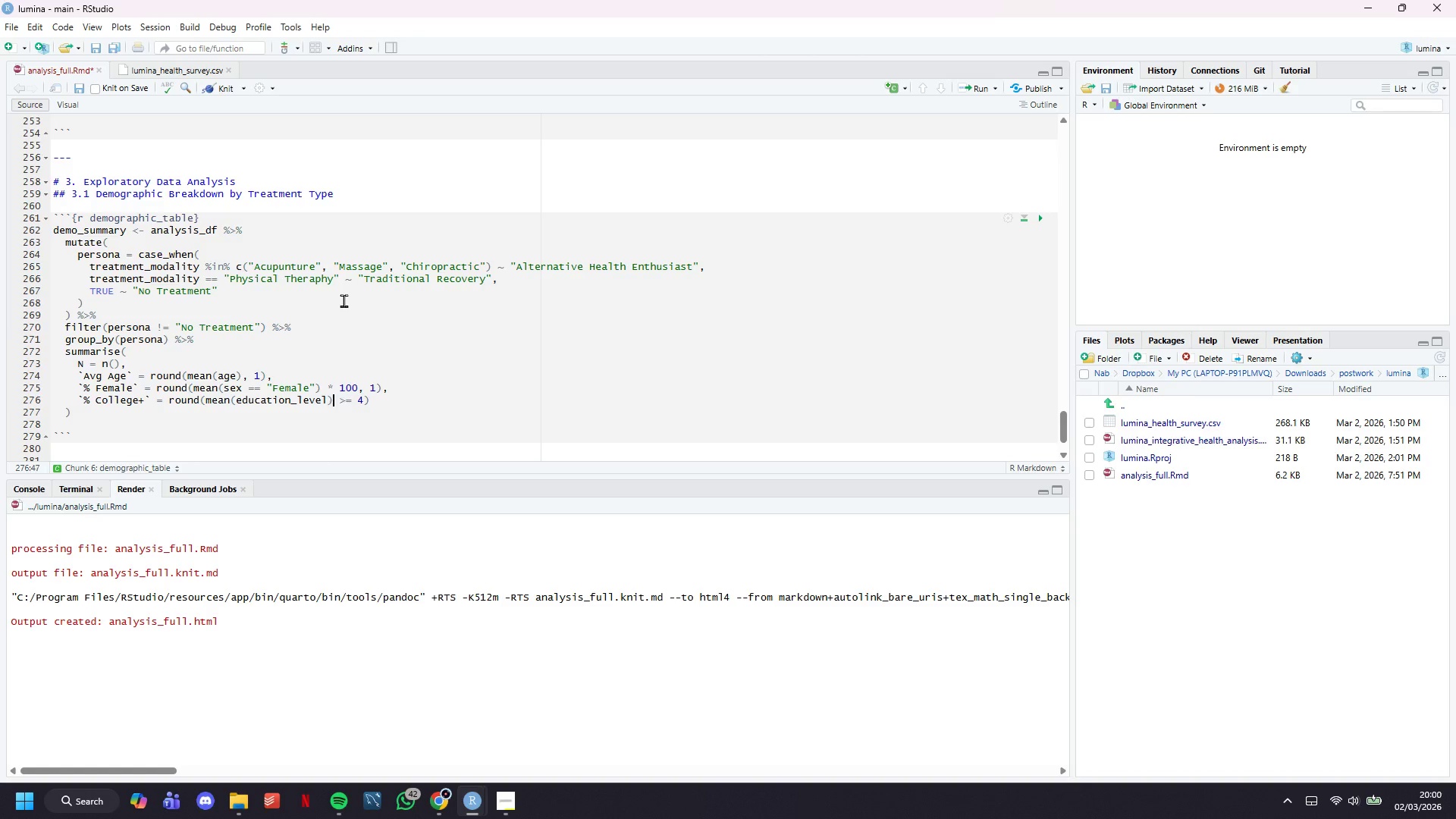 
key(ArrowLeft)
 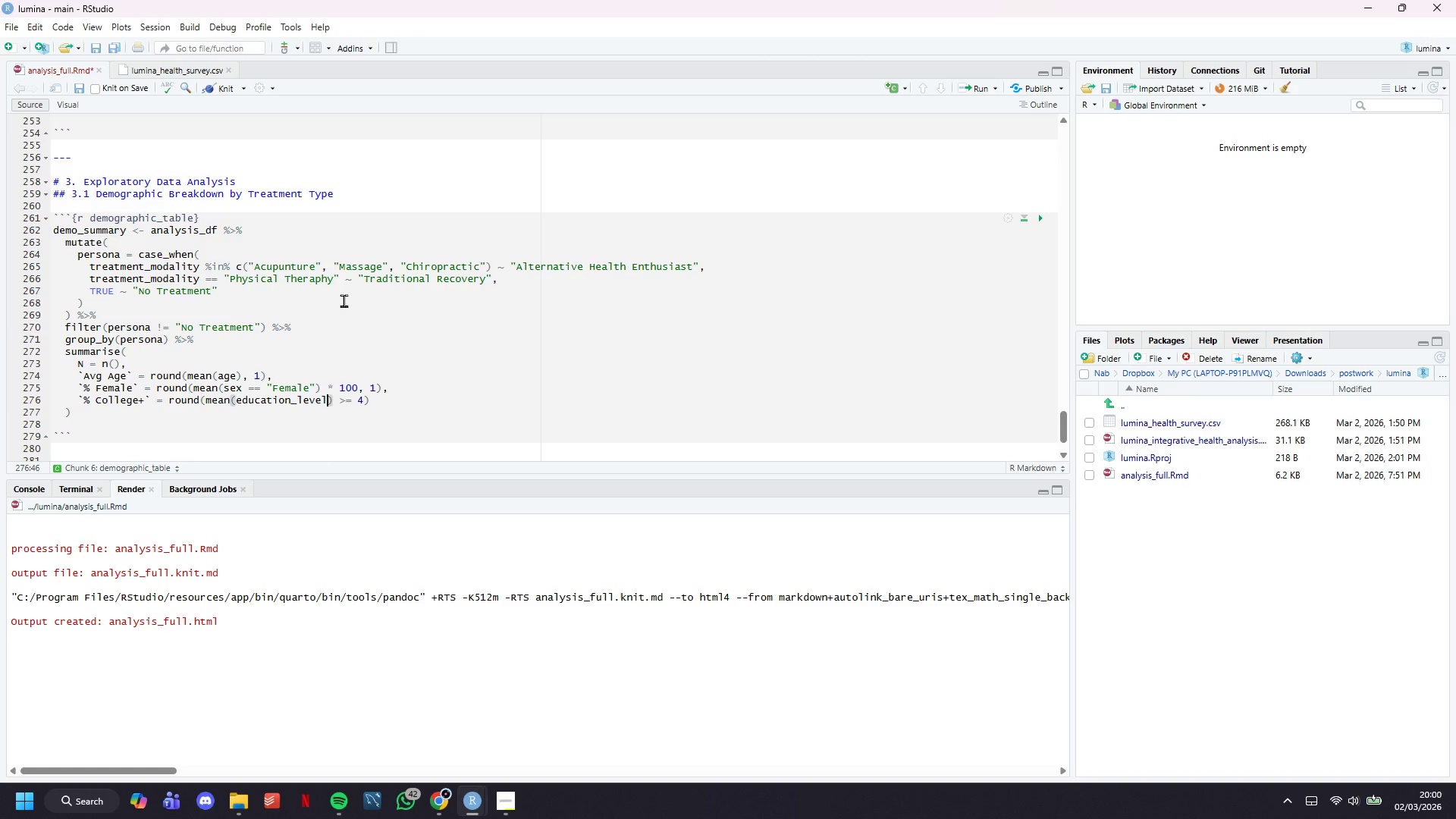 
key(ArrowLeft)
 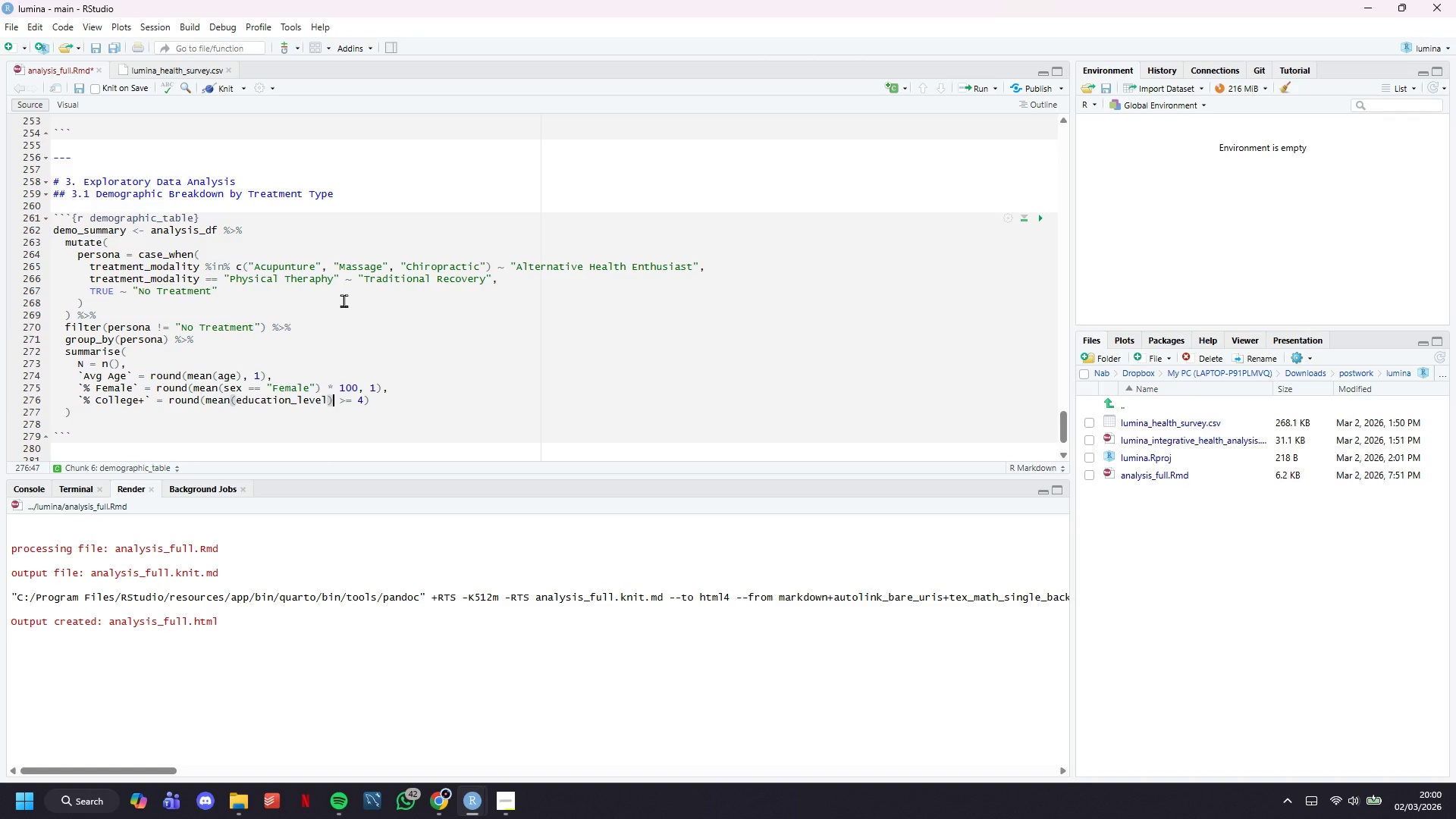 
key(ArrowRight)
 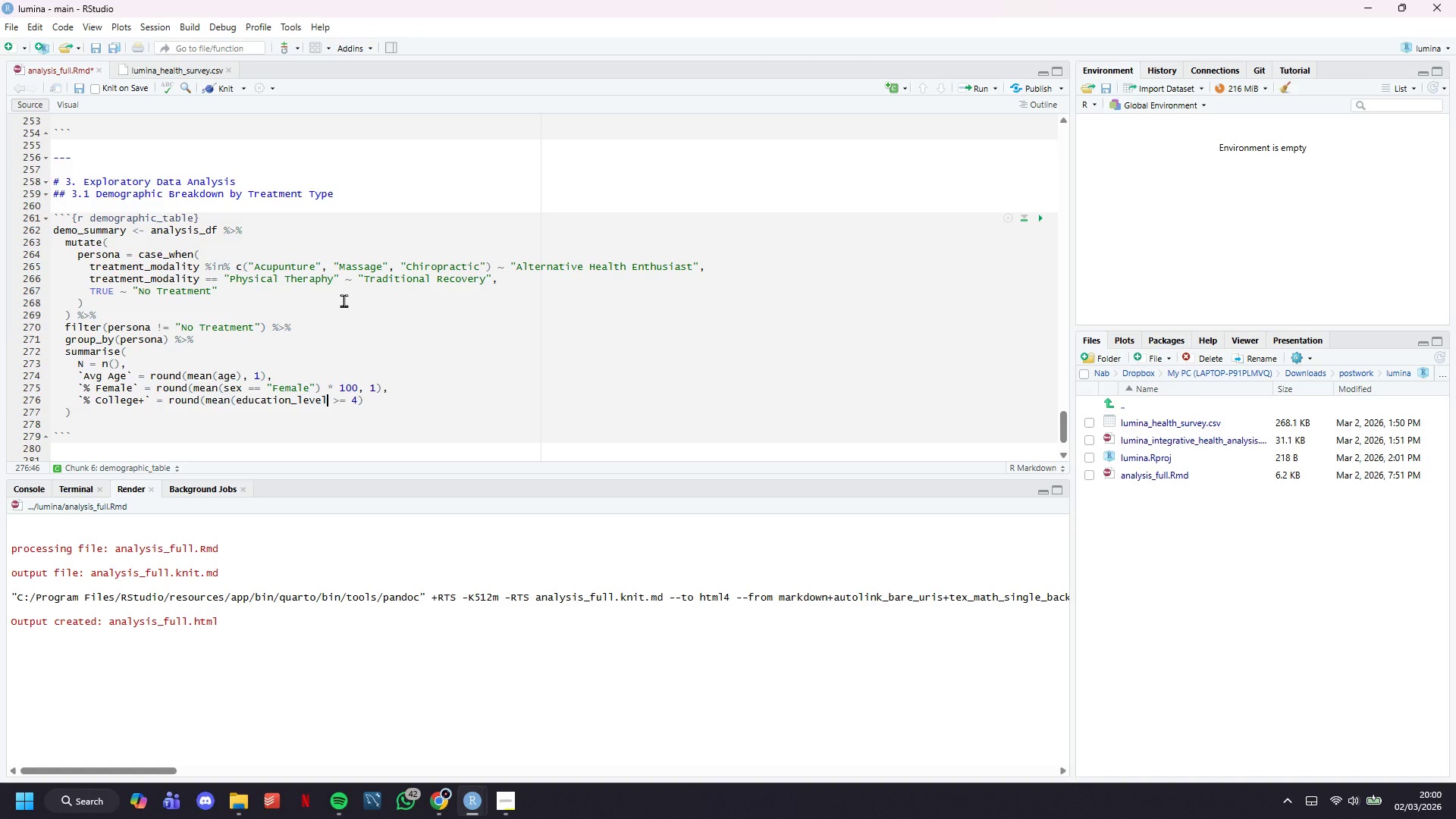 
key(Backspace)
 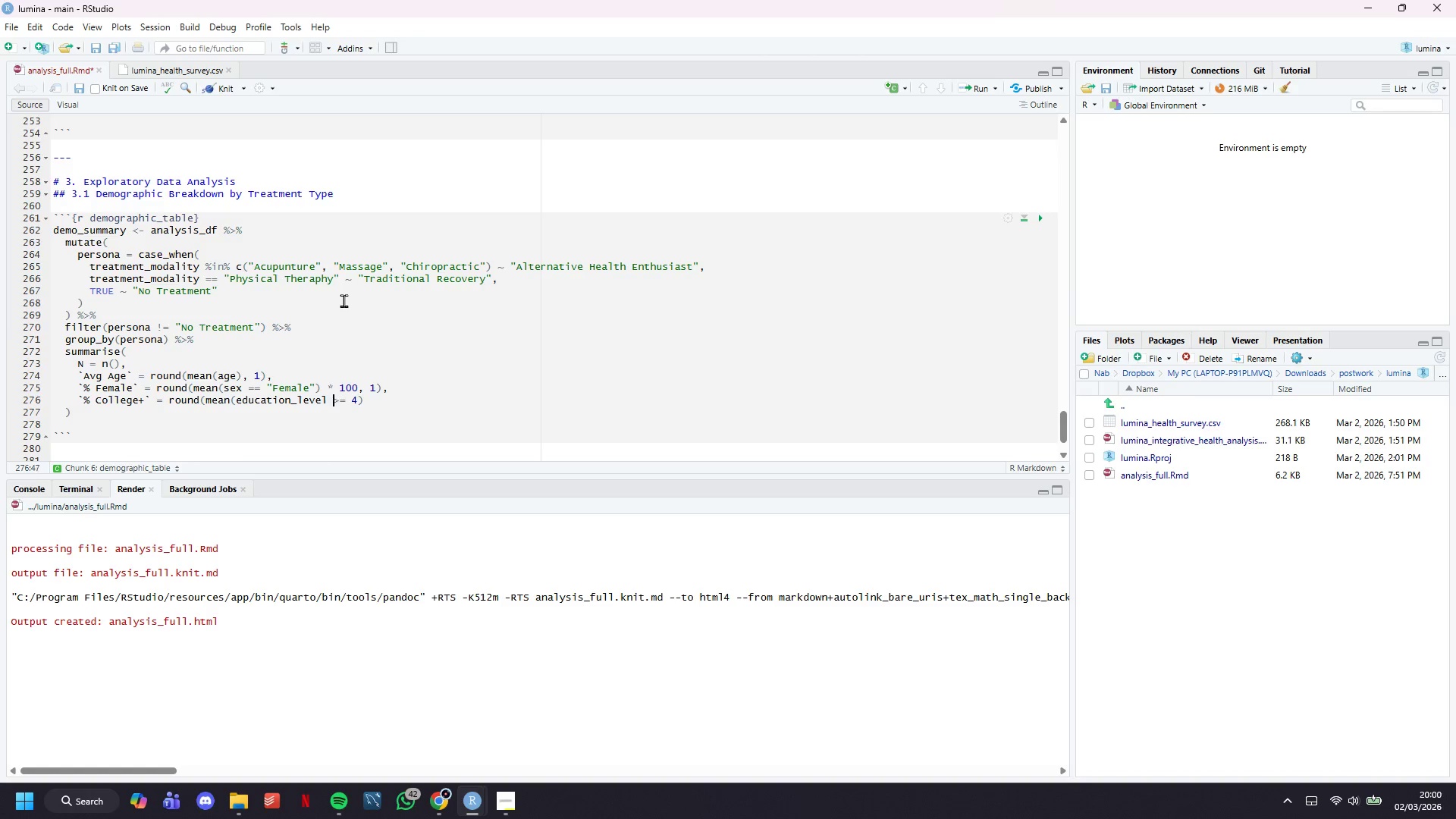 
key(ArrowRight)
 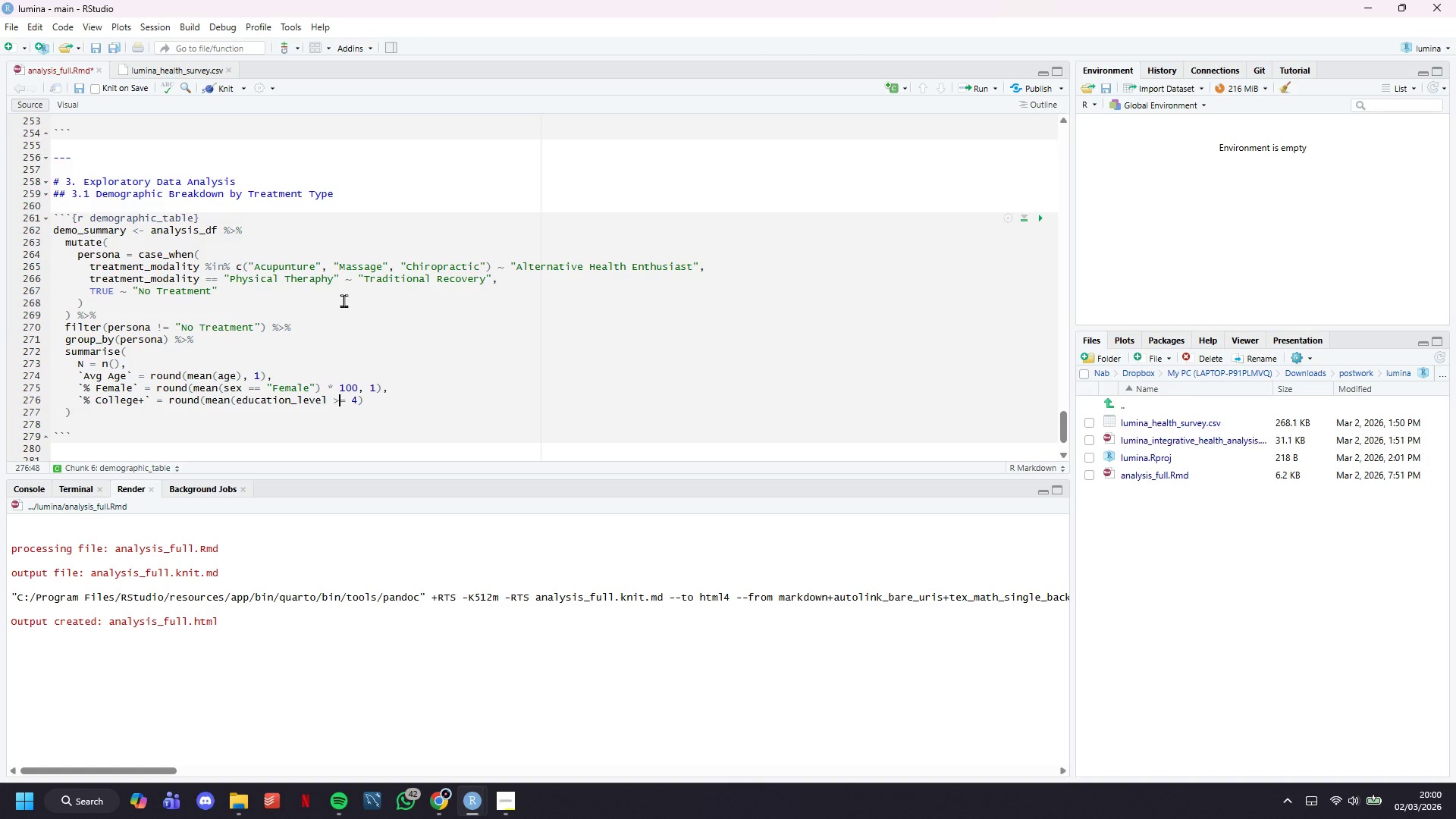 
key(ArrowRight)
 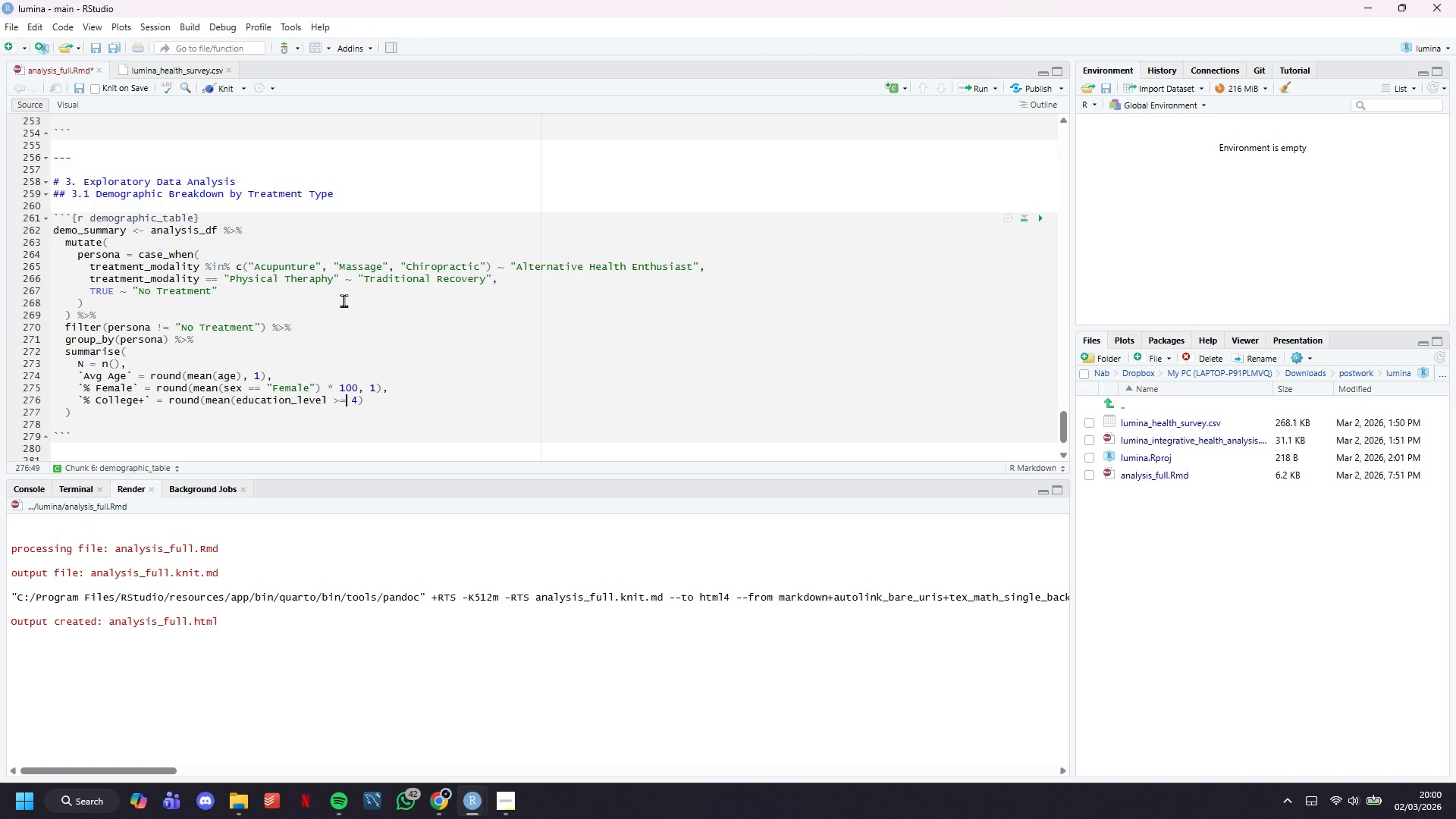 
key(ArrowRight)
 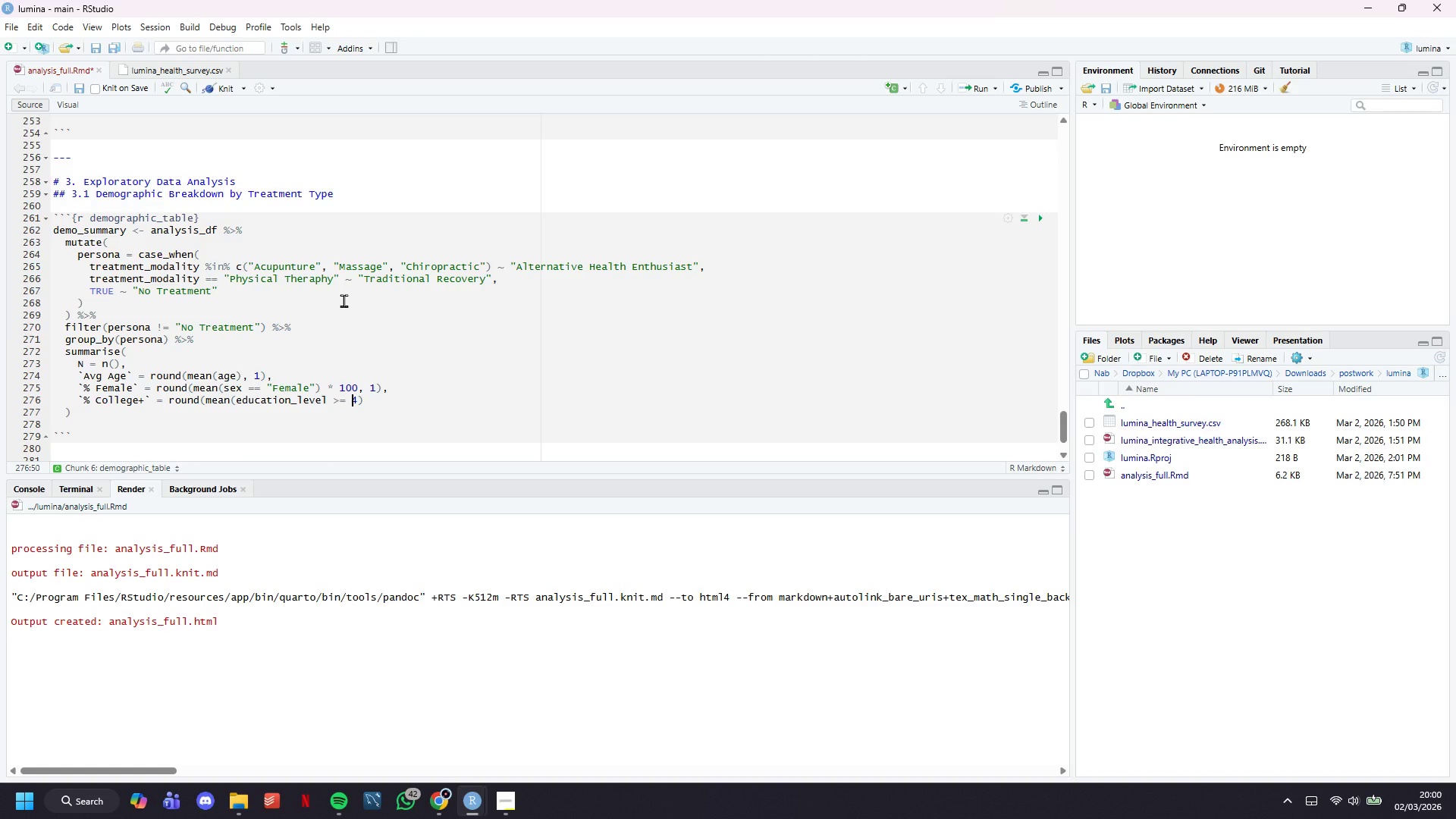 
key(ArrowRight)
 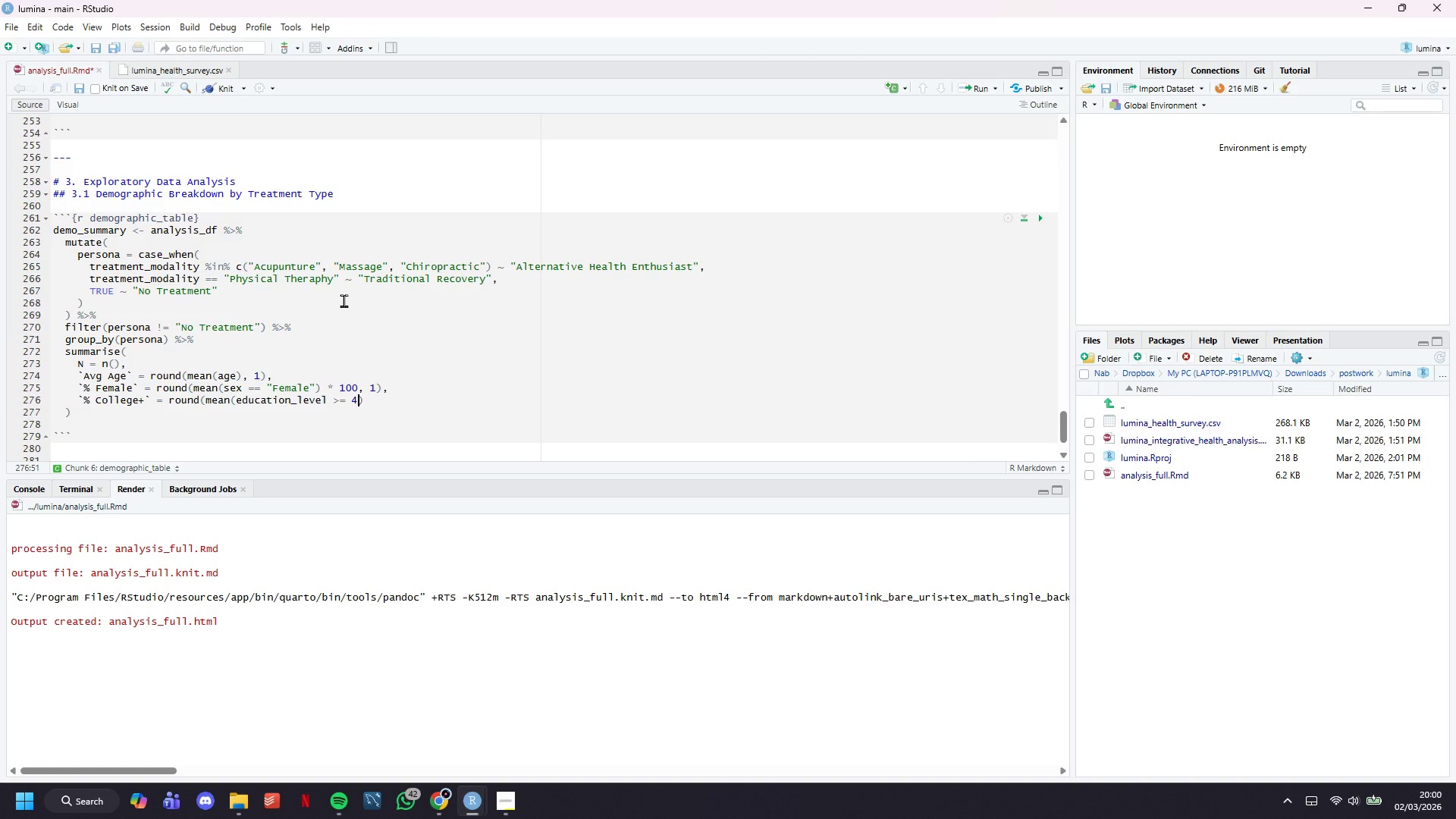 
key(ArrowRight)
 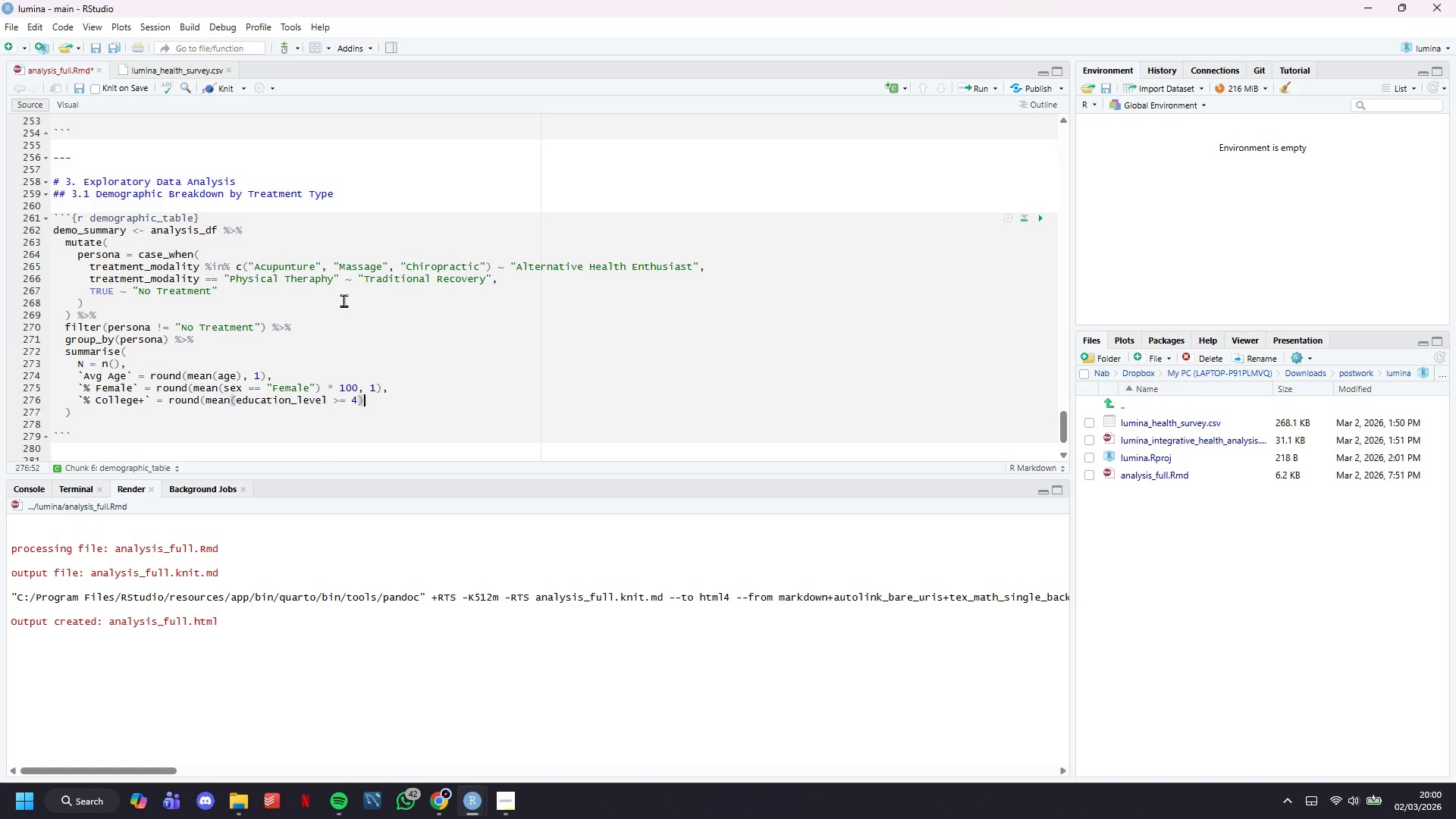 
key(ArrowRight)
 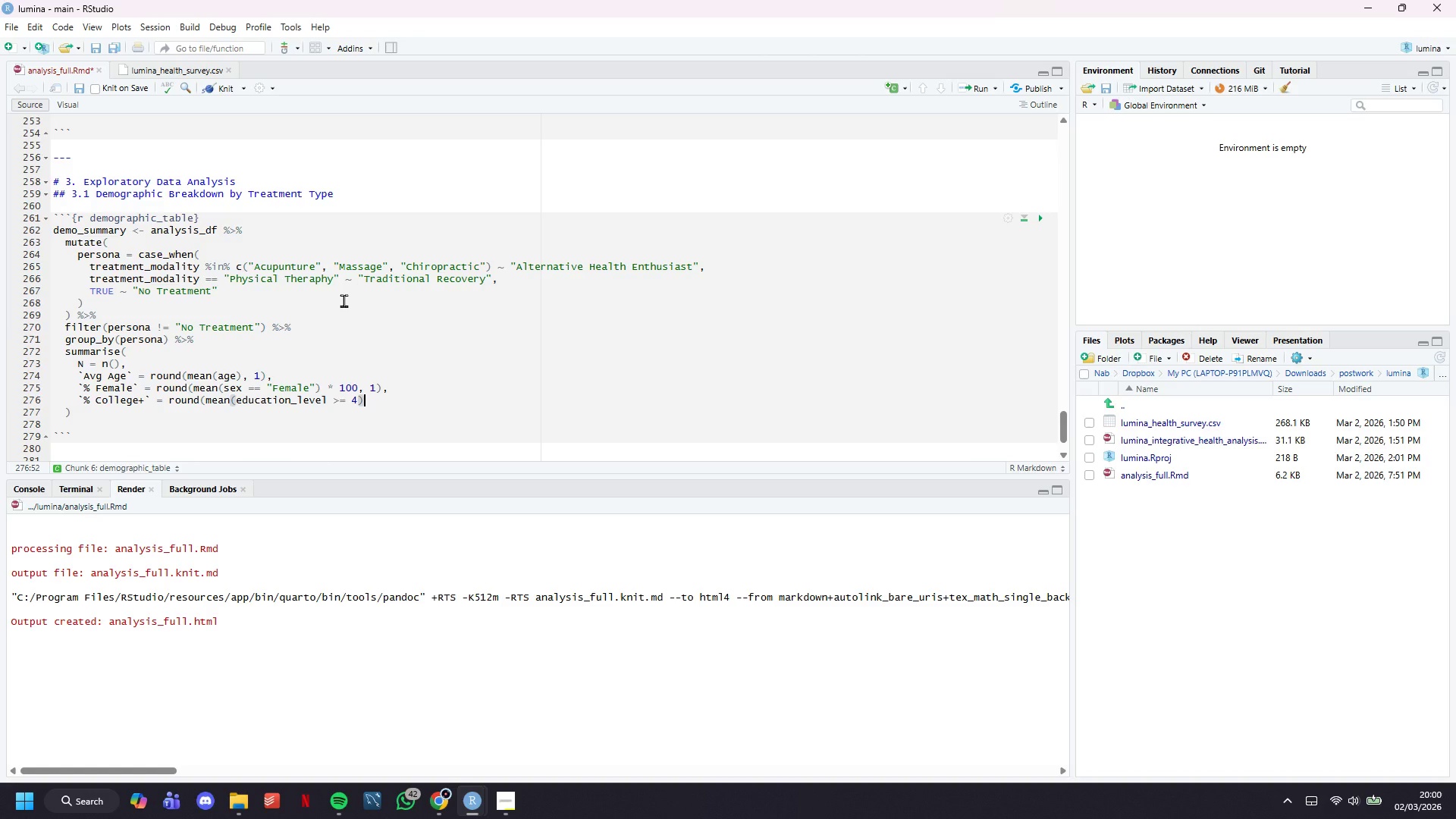 
key(Shift+0)
 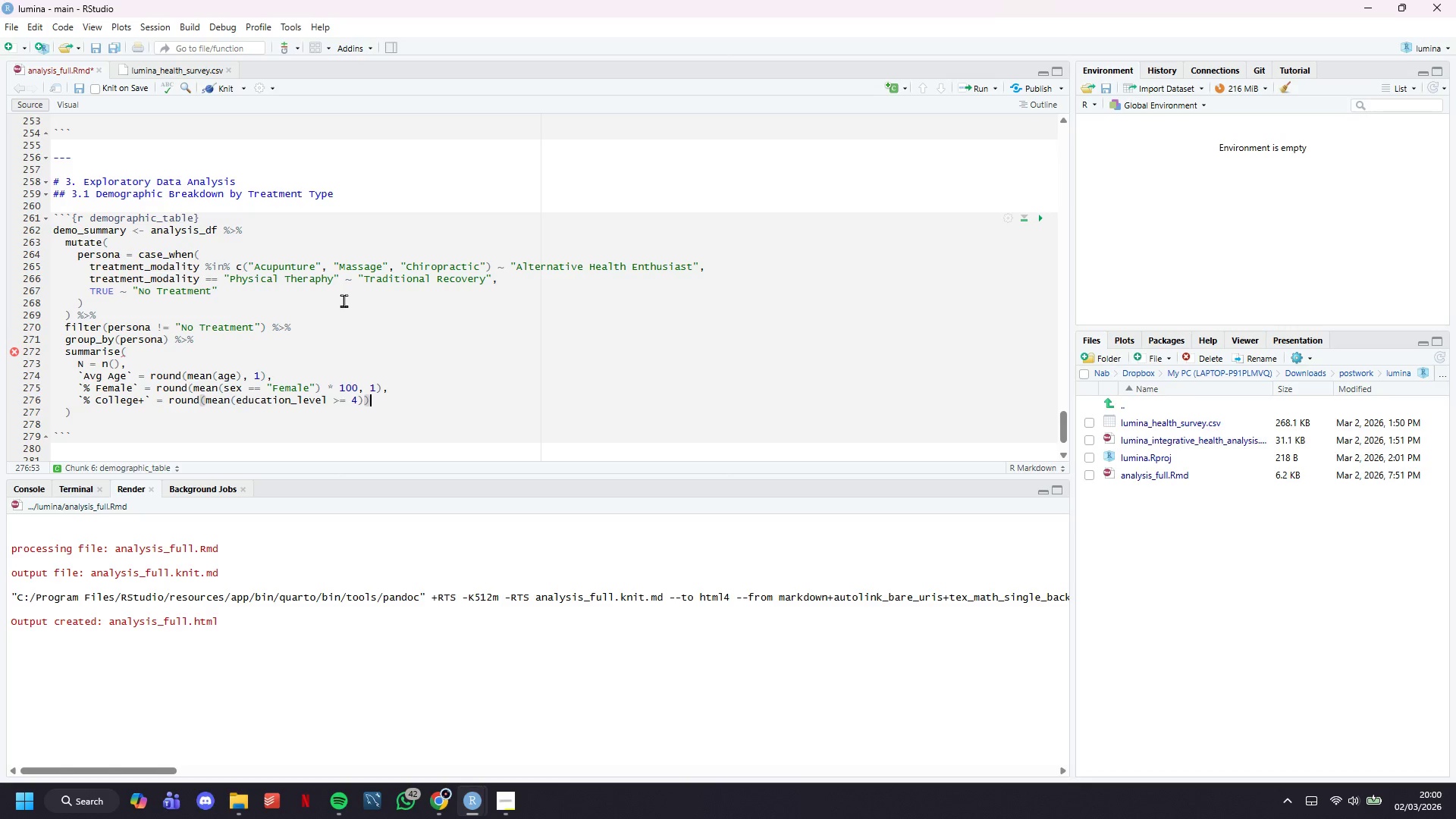 
key(ArrowLeft)
 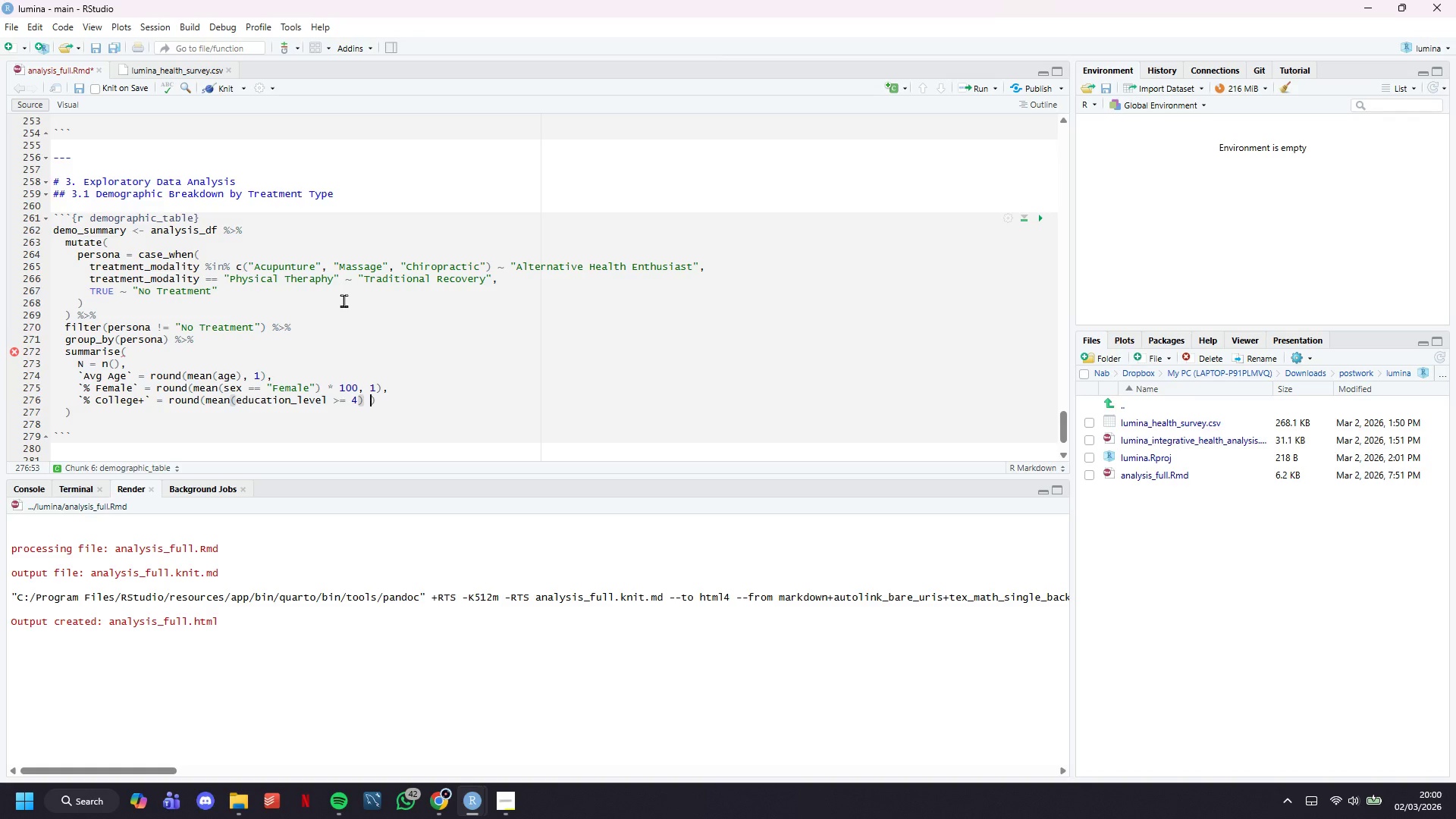 
type( * 100, 1)
 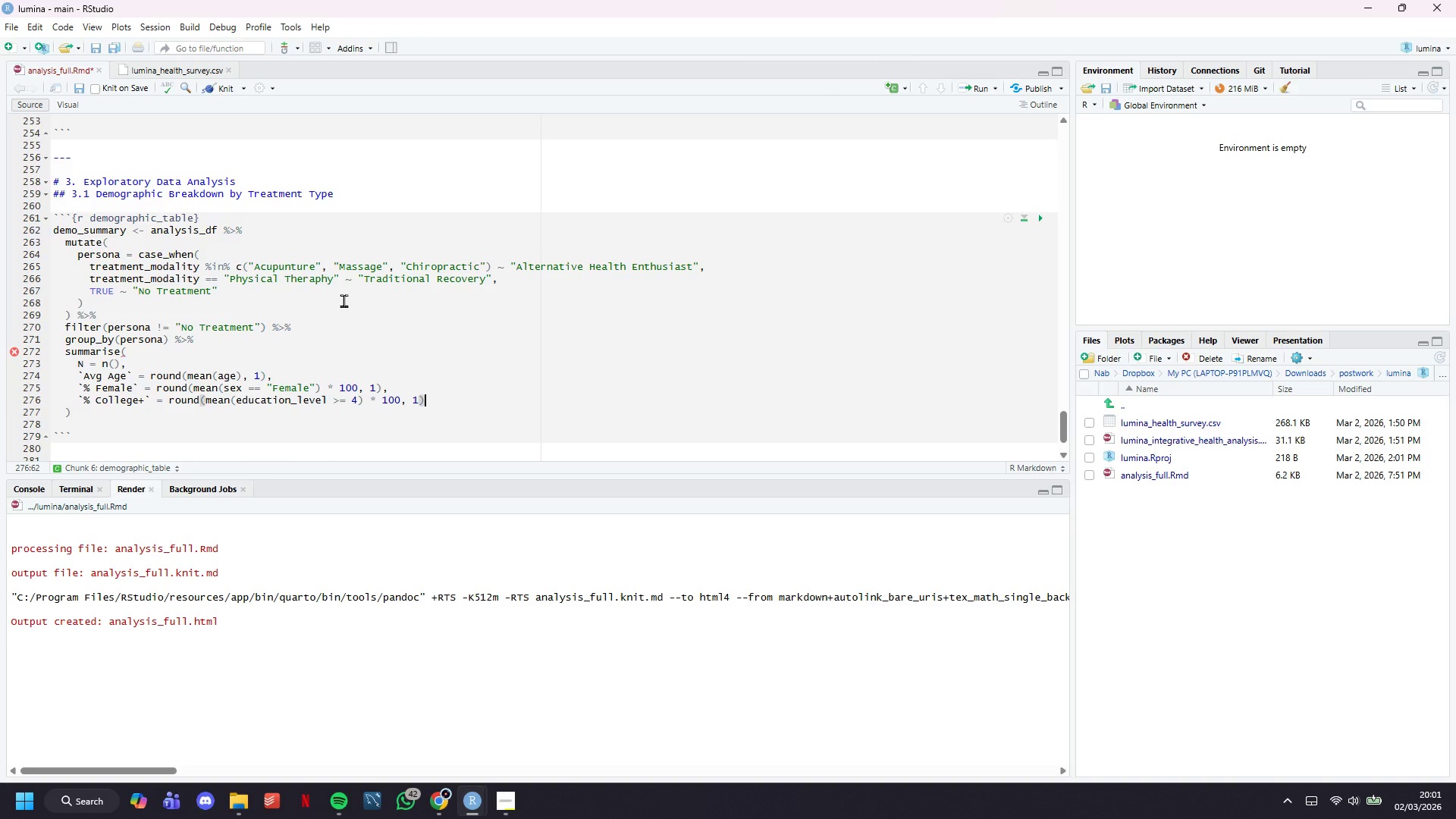 
key(ArrowRight)
 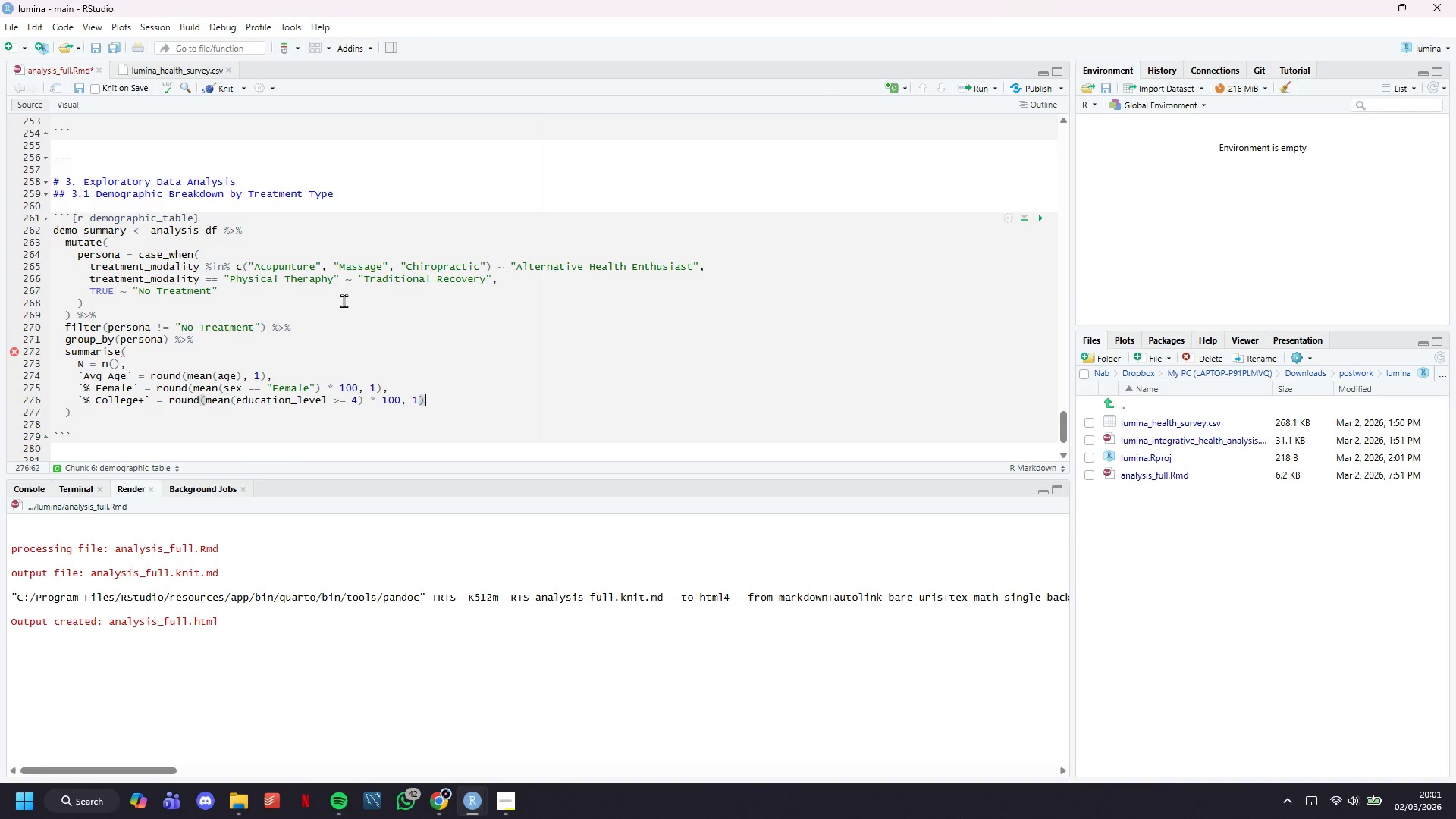 
key(Comma)
 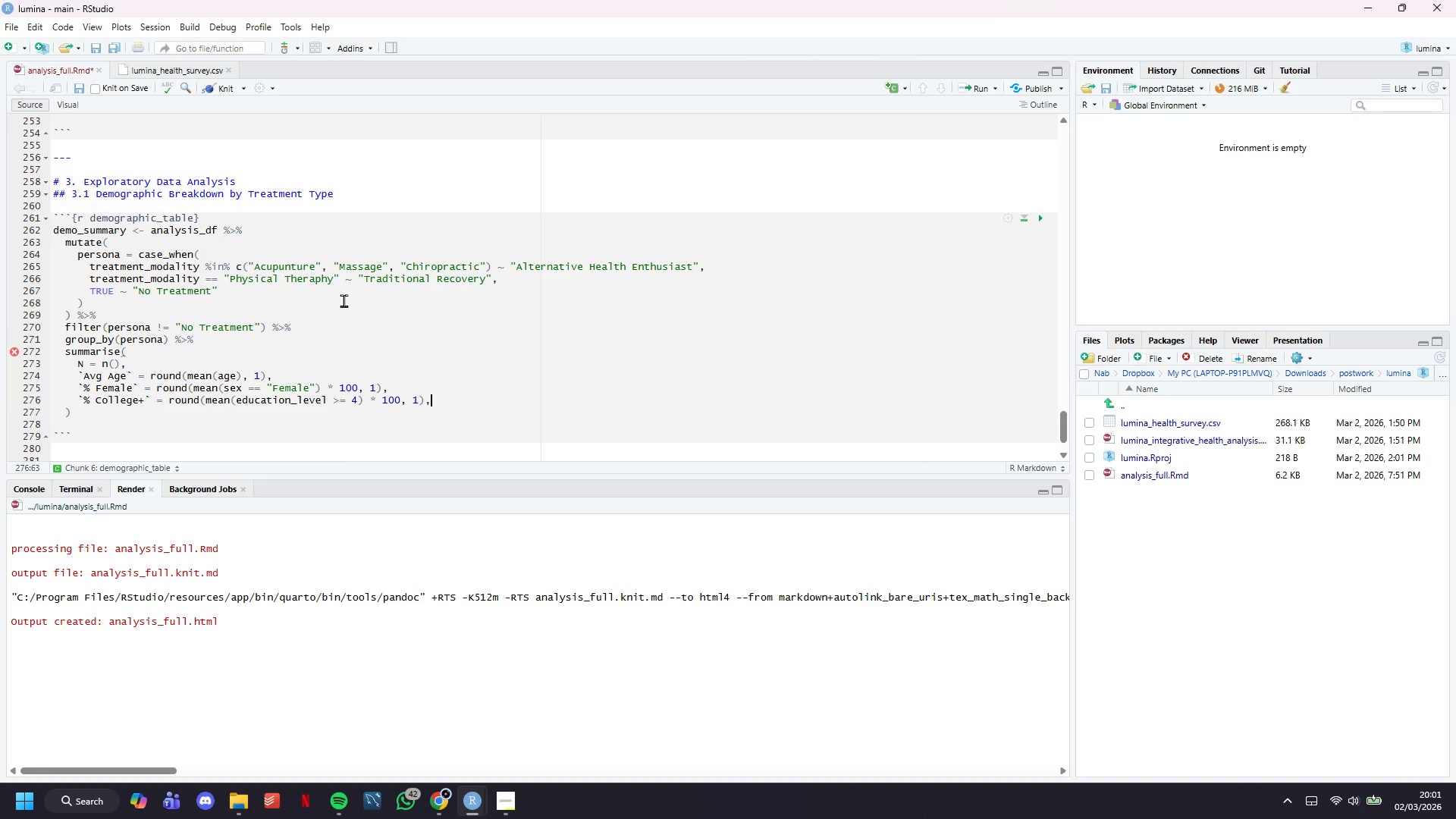 
key(Enter)
 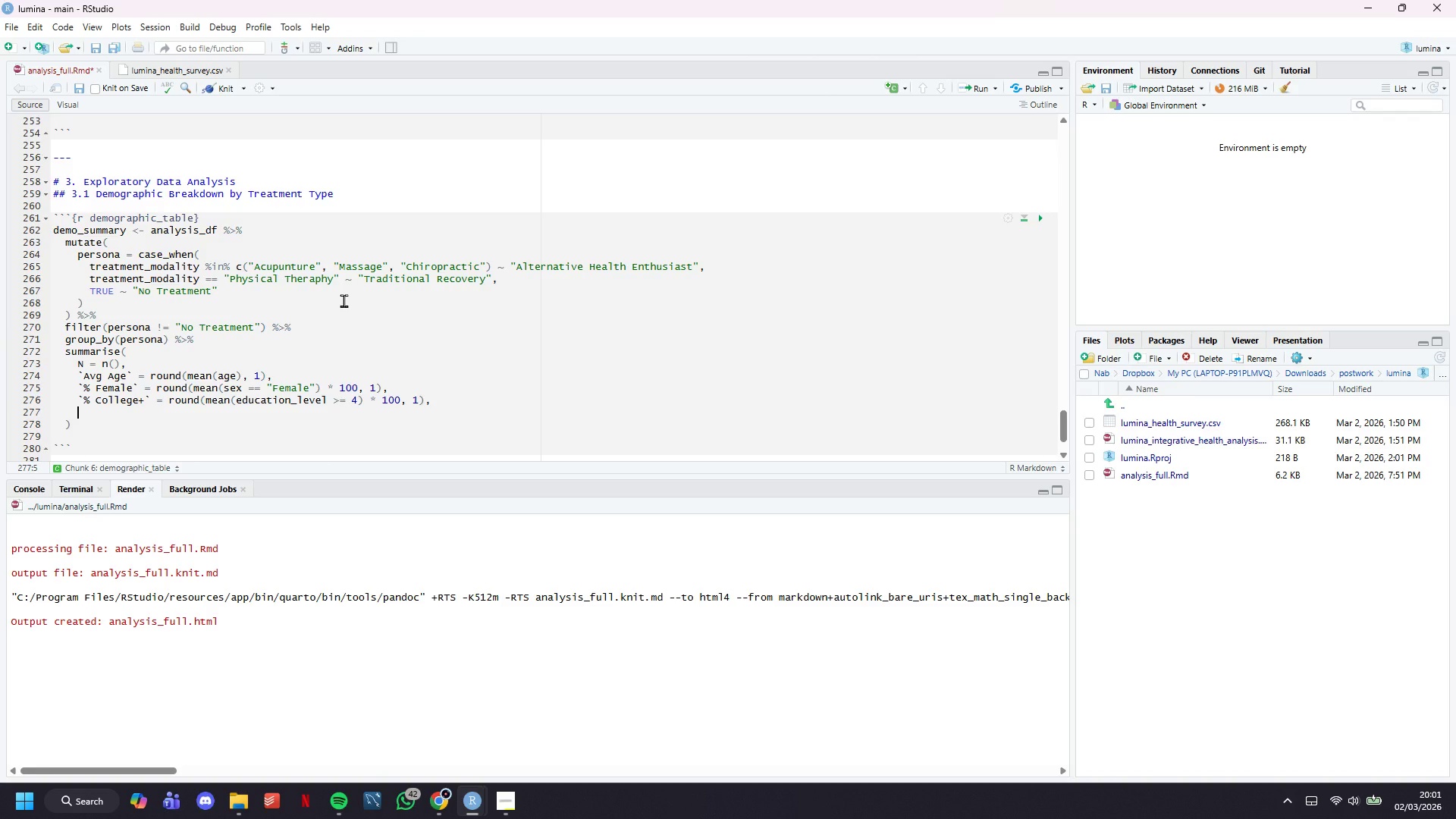 
wait(5.89)
 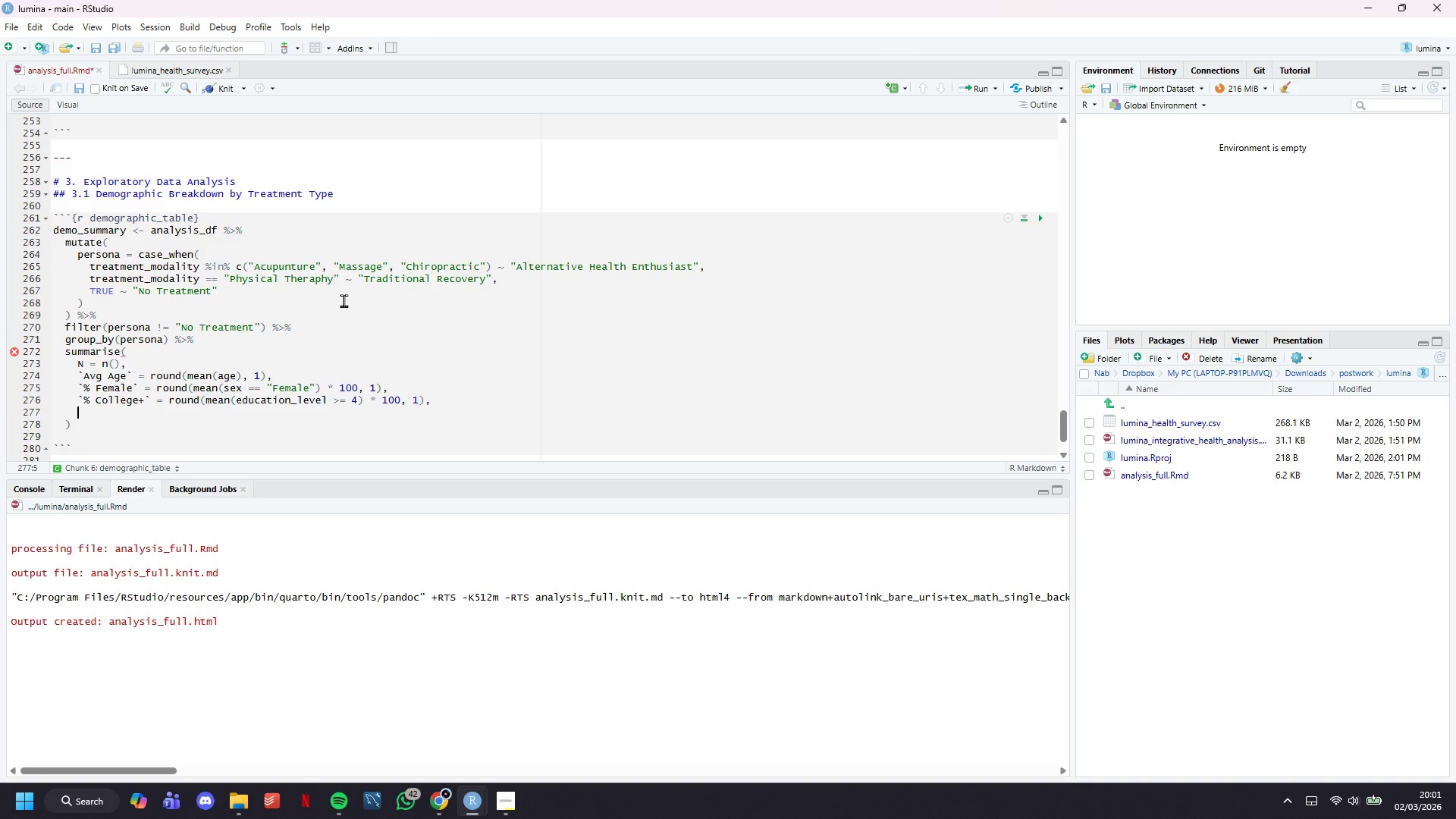 
key(Backquote)
 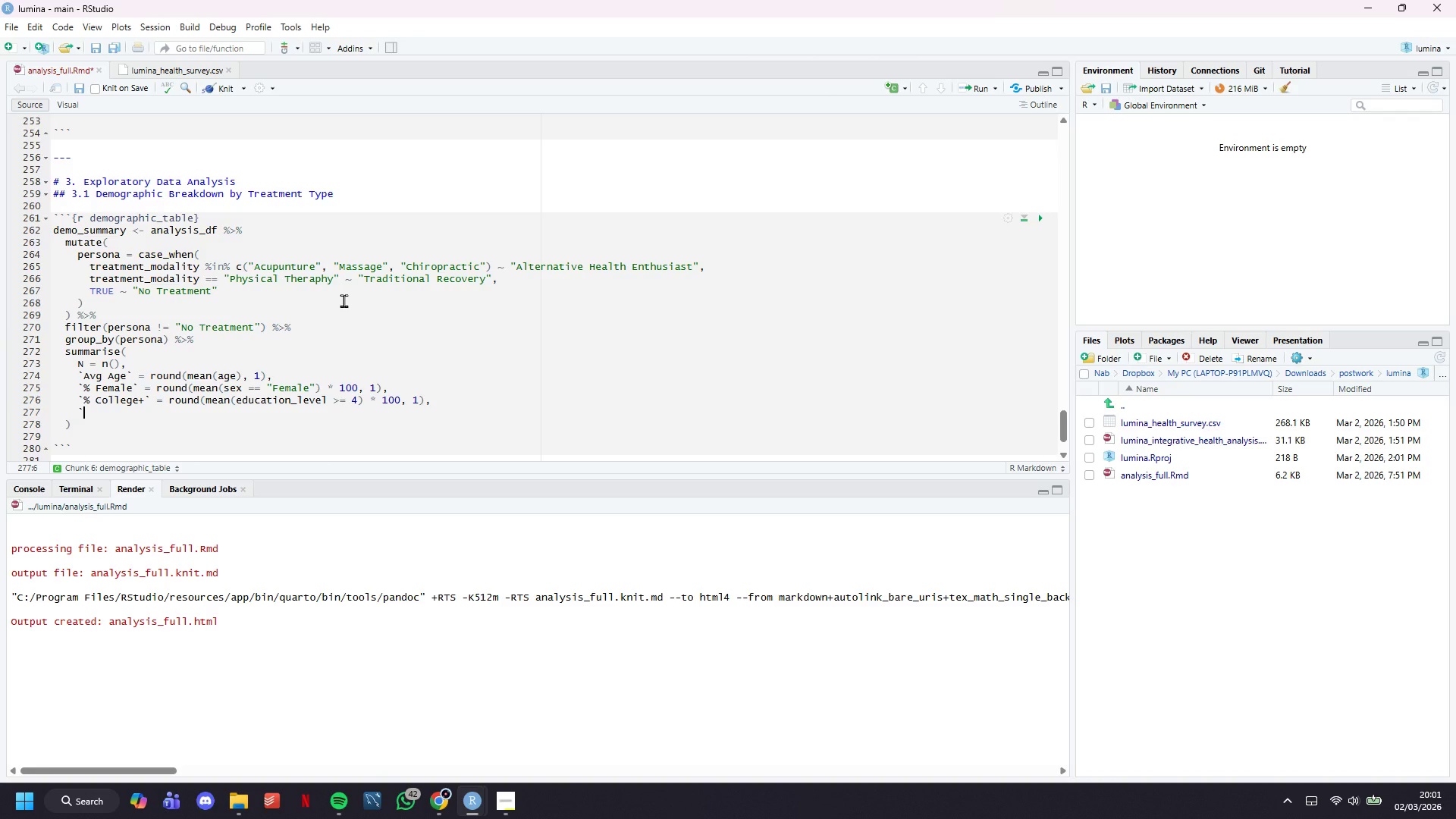 
key(Backquote)
 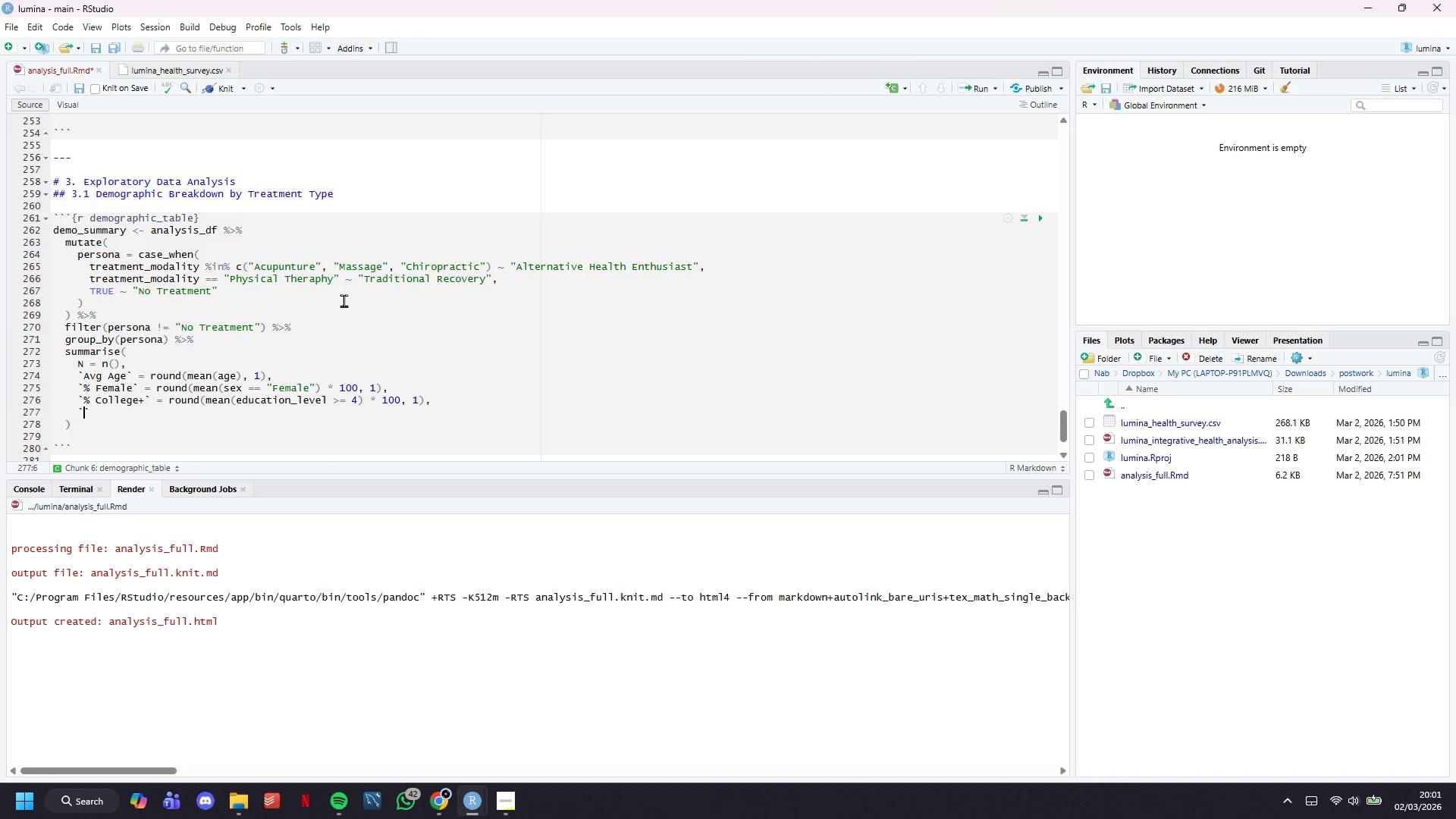 
key(ArrowLeft)
 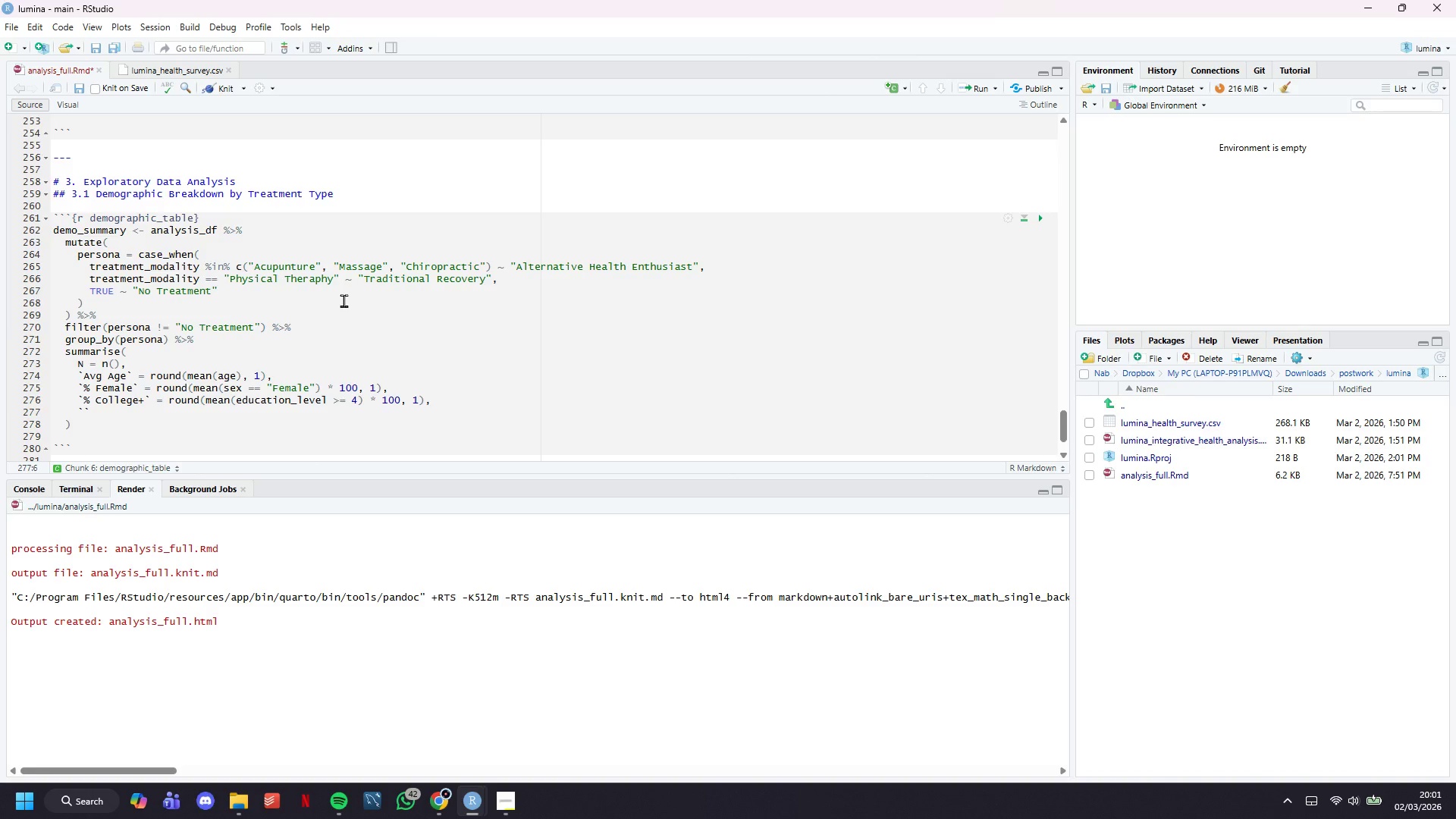 
hold_key(key=ShiftLeft, duration=1.5)
 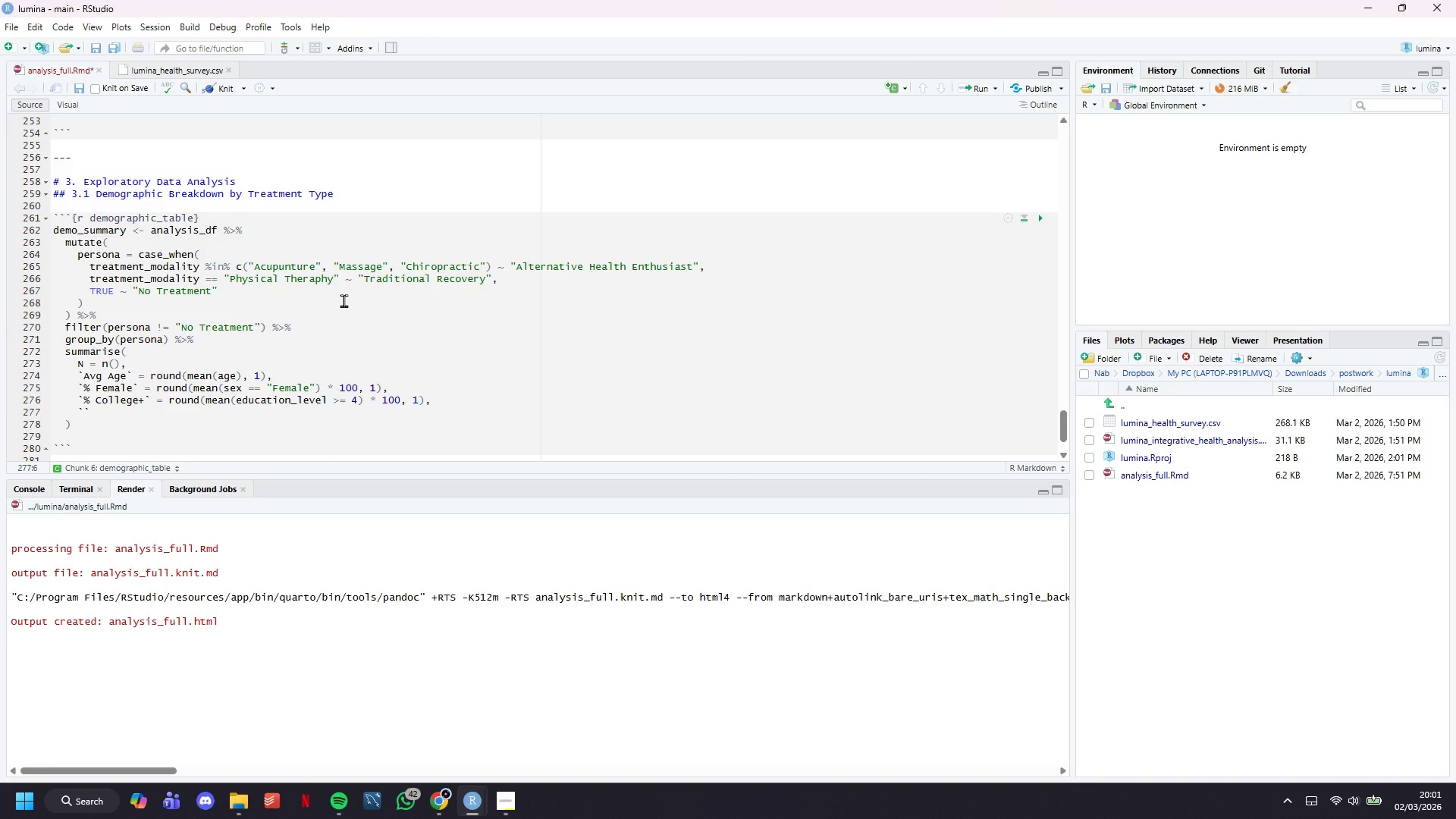 
key(Shift+5)
 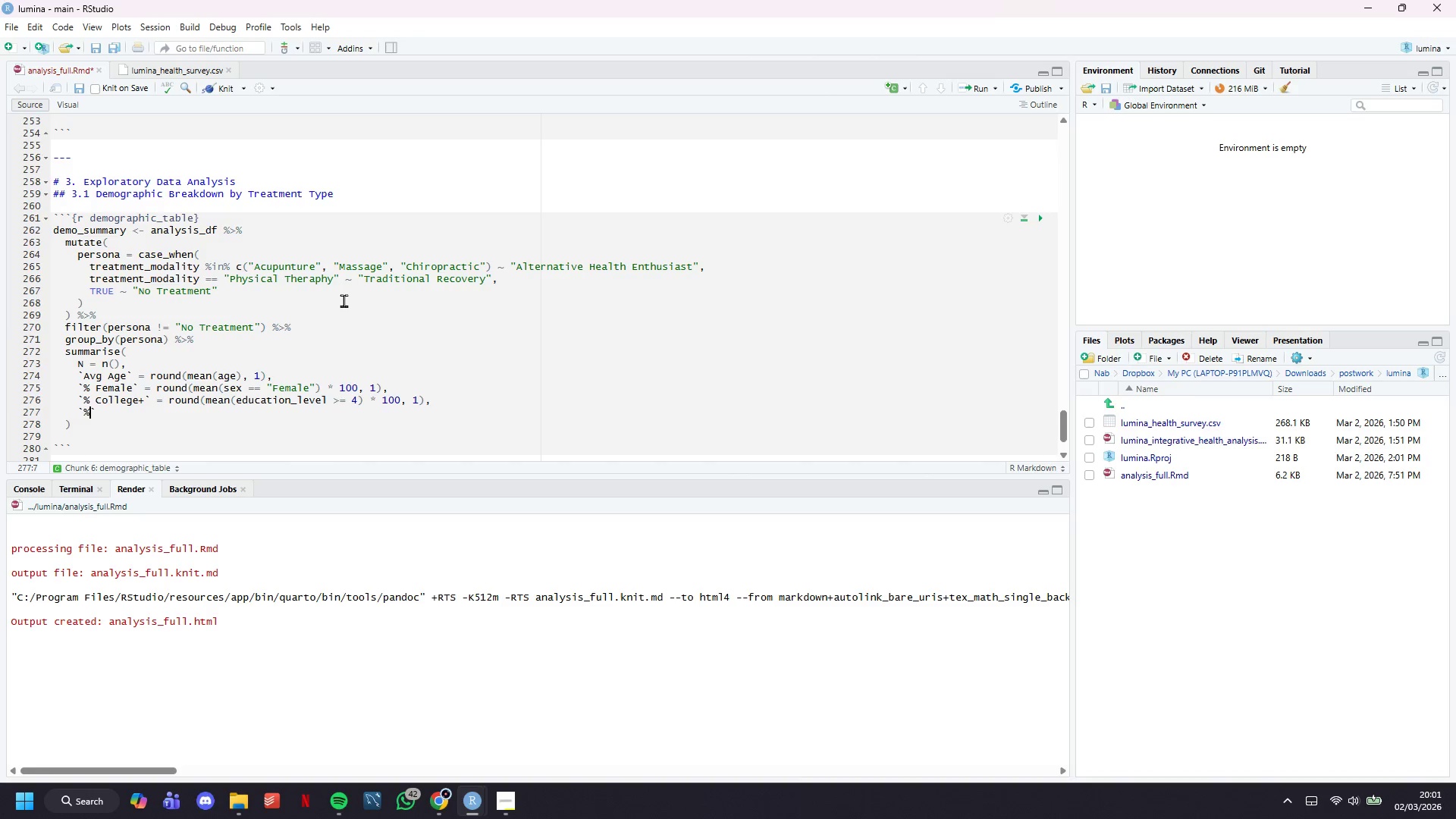 
type( Income)
 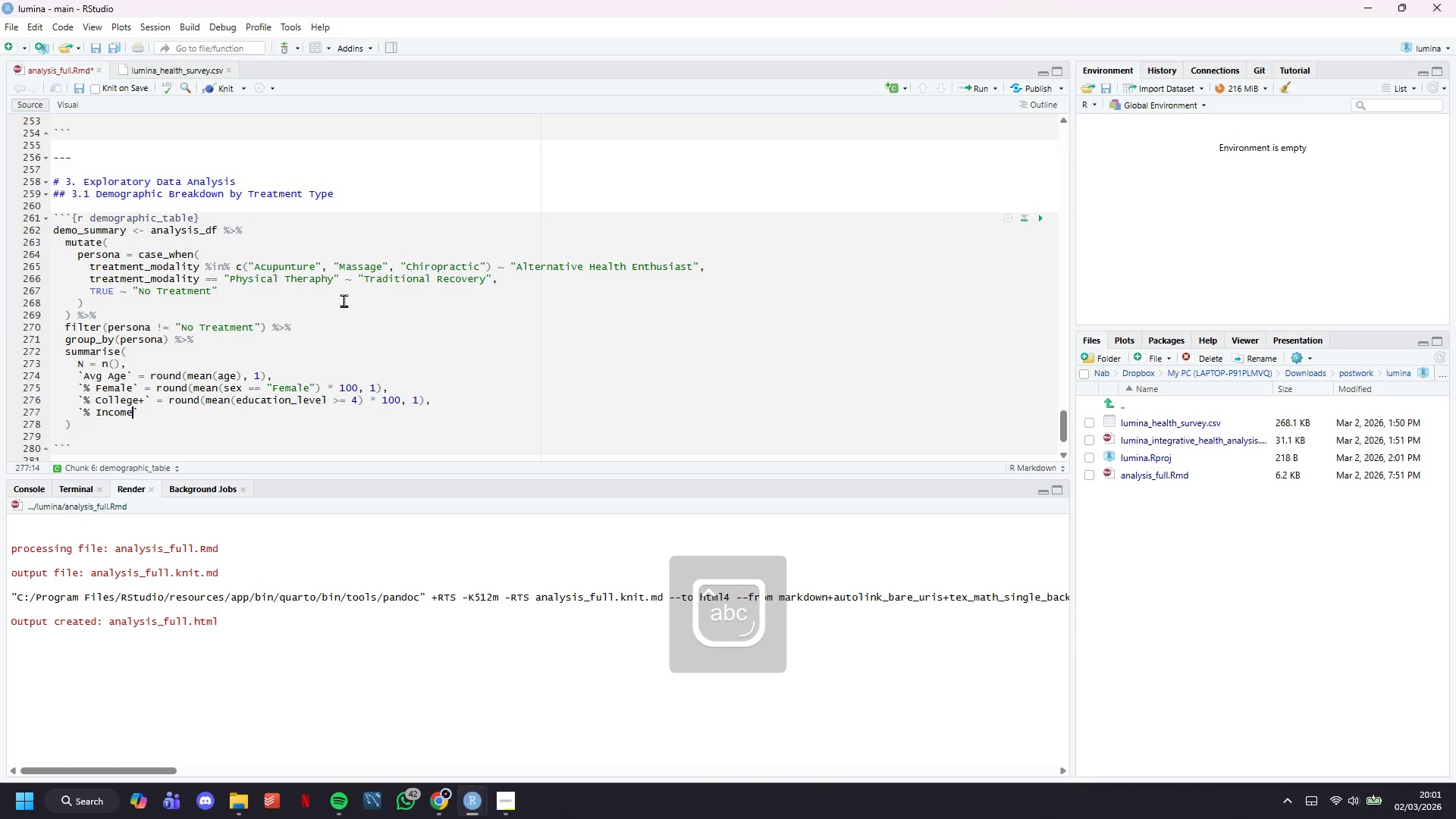 
key(ArrowRight)
 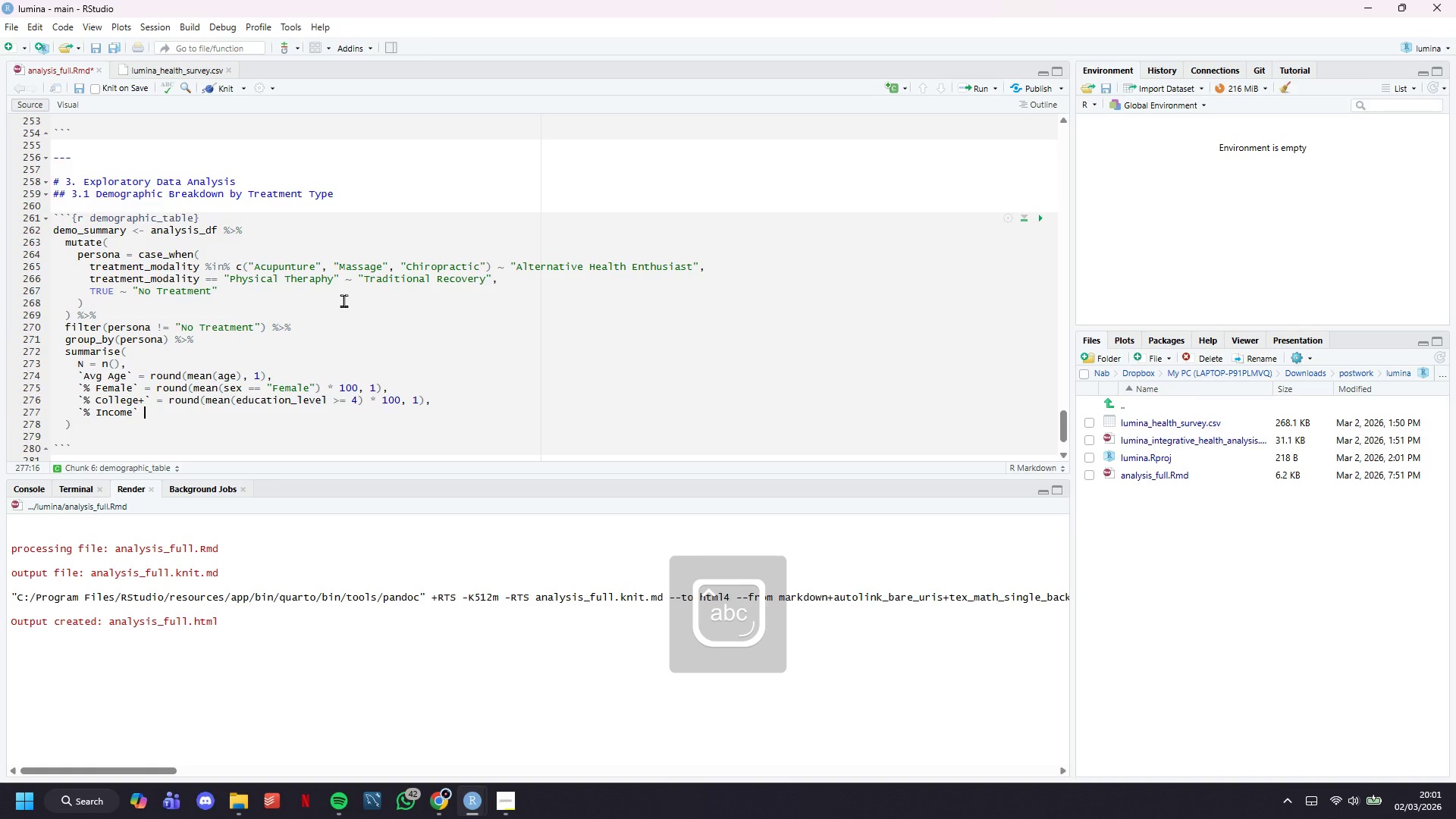 
key(Space)
 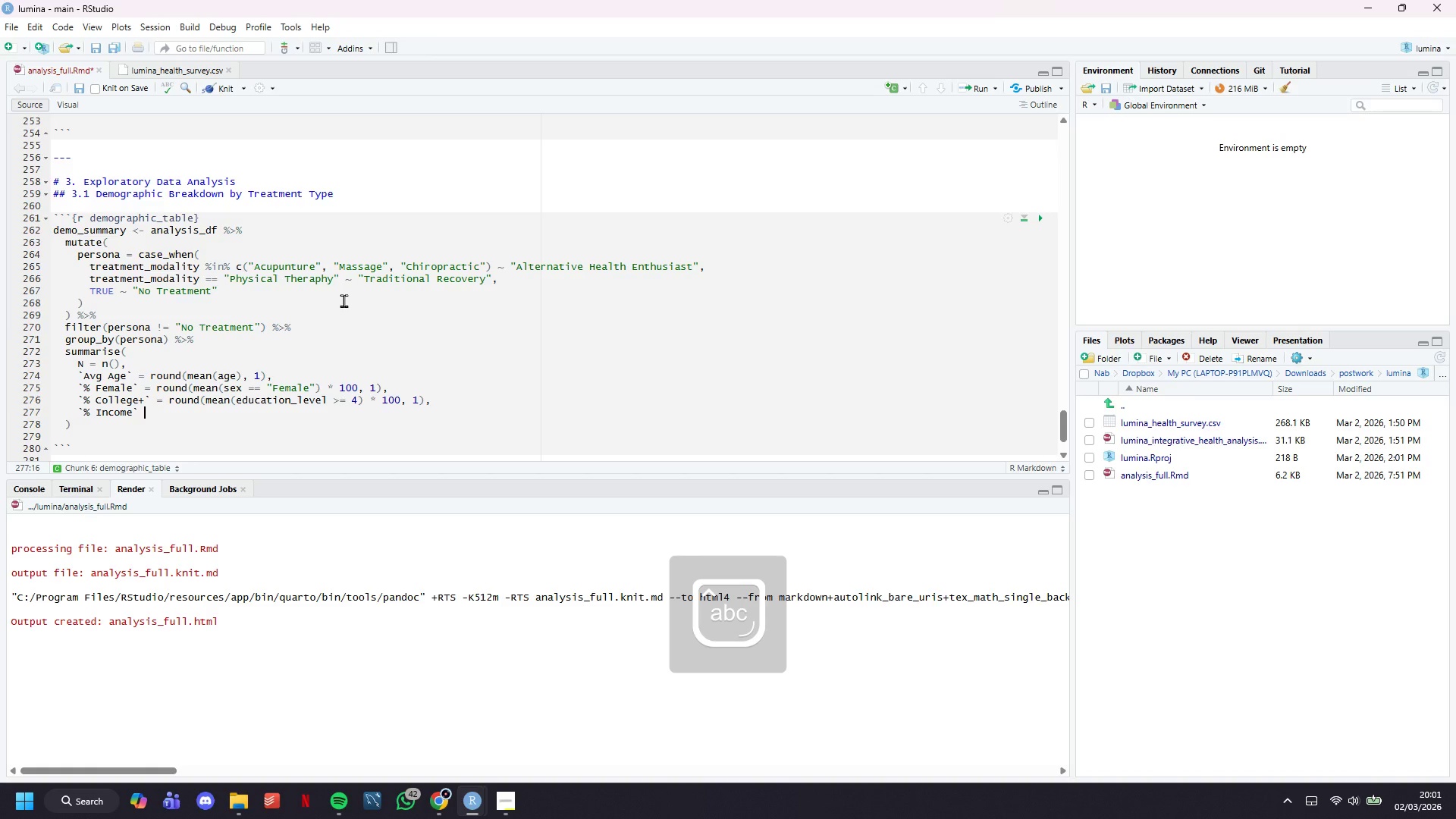 
key(Equal)
 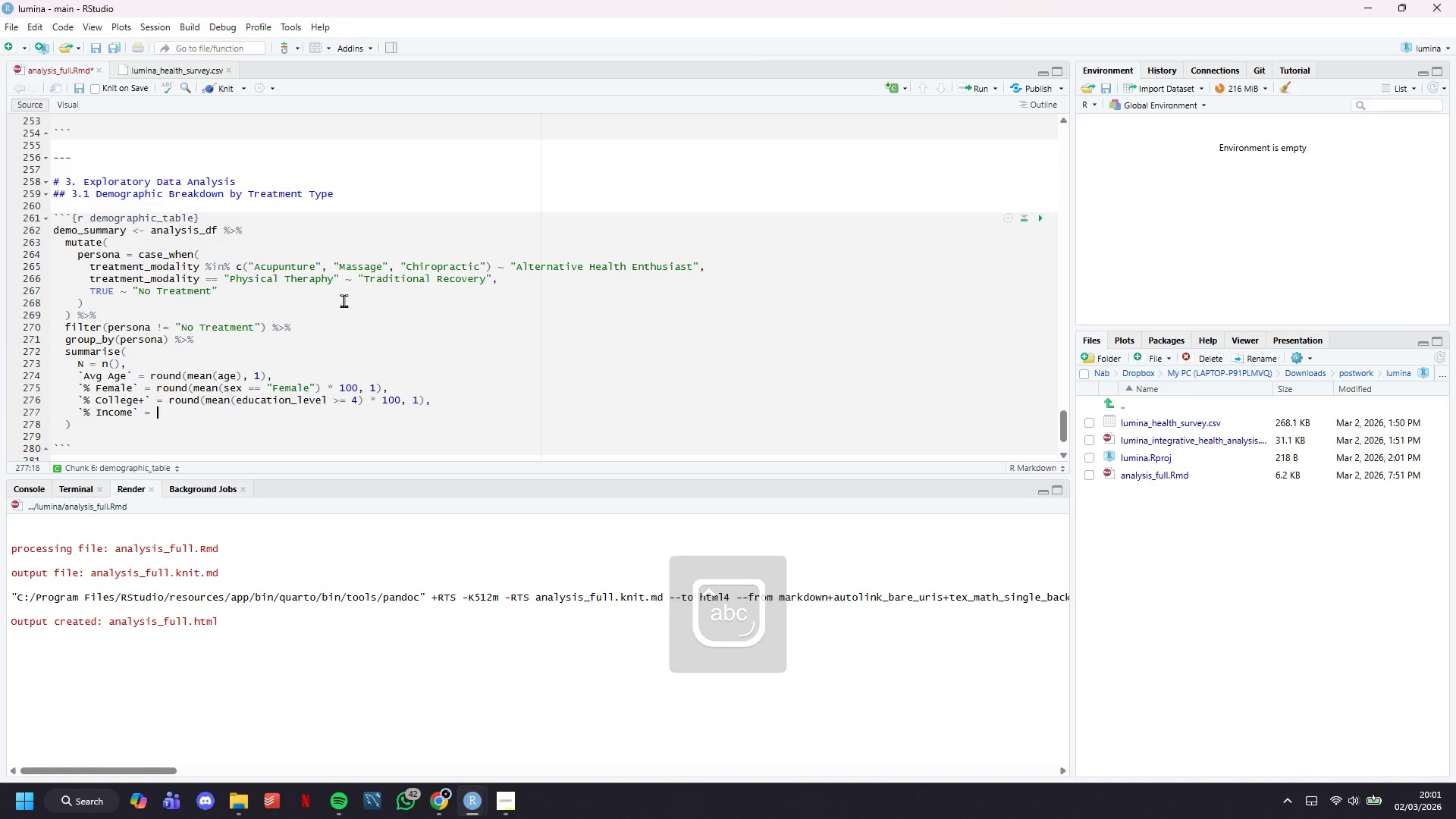 
key(Space)
 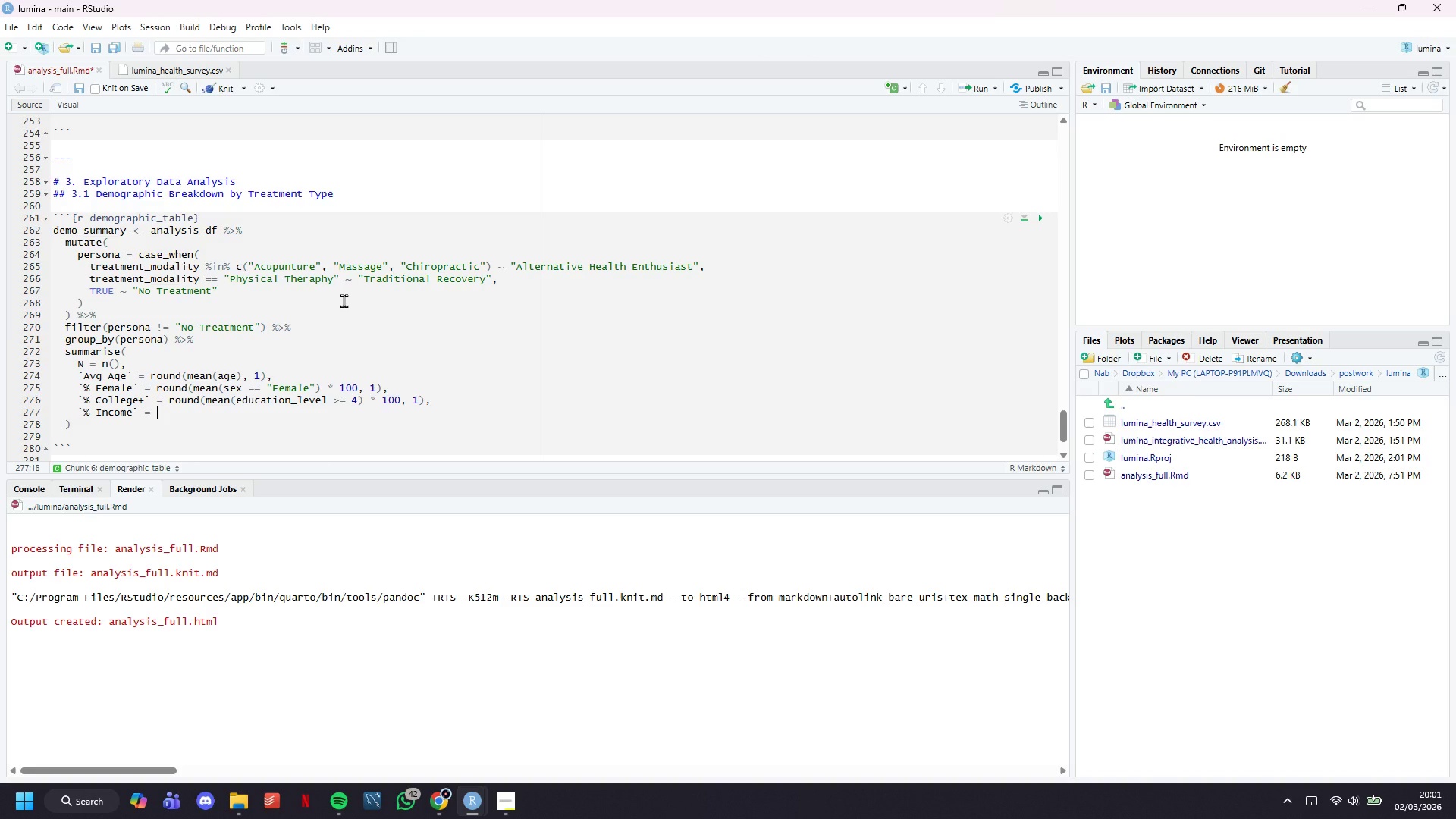 
wait(13.16)
 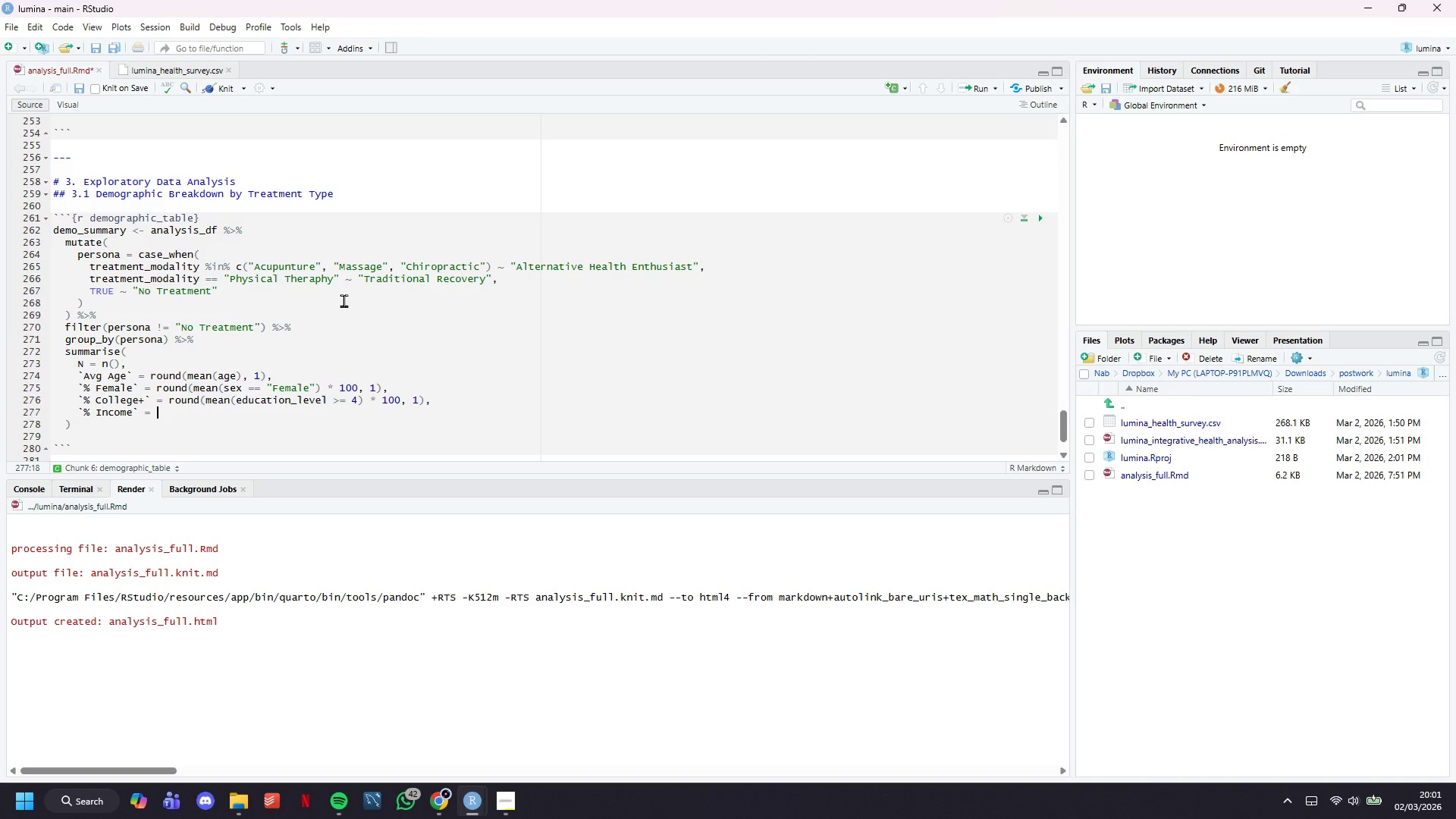 
key(ArrowLeft)
 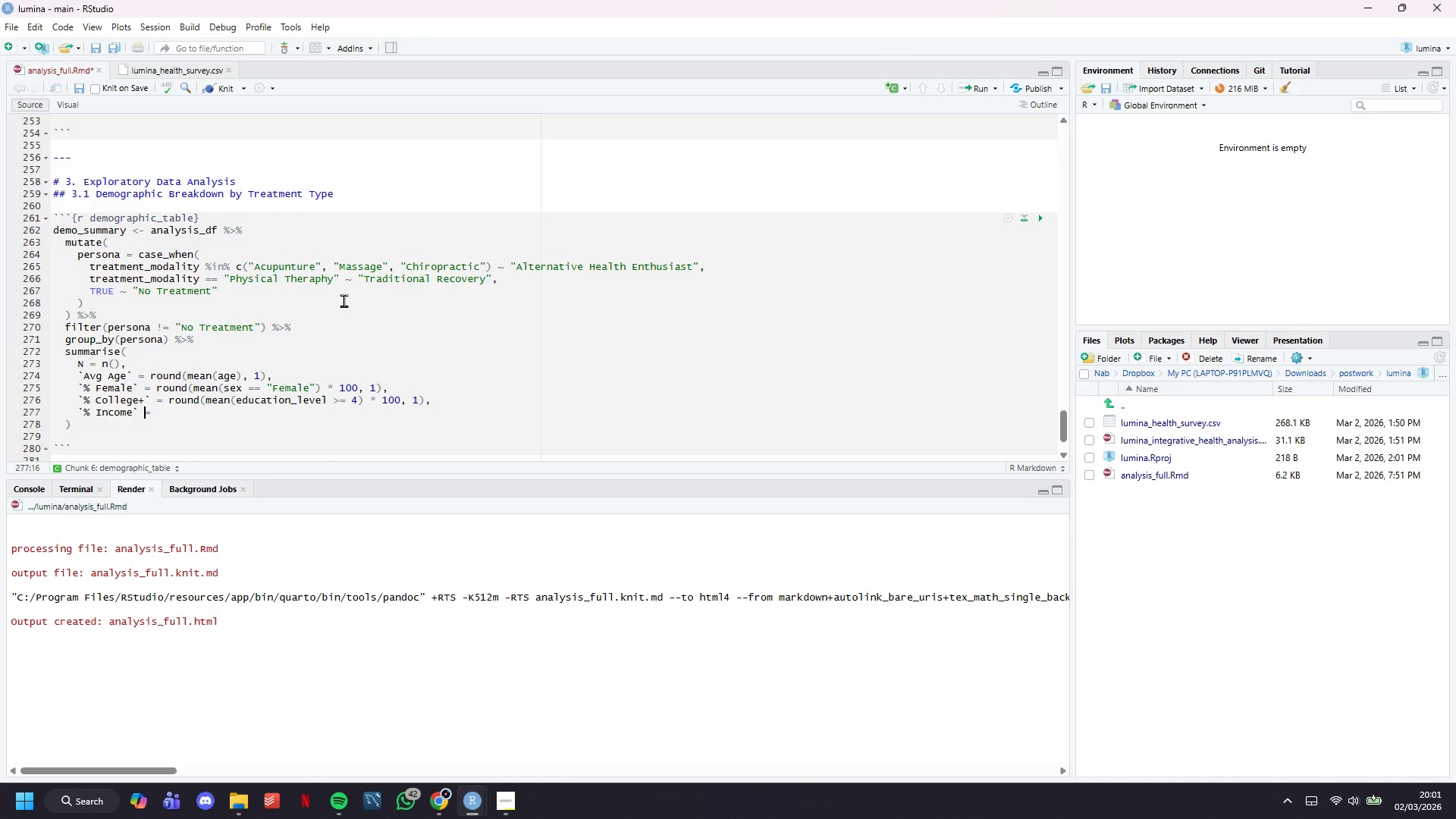 
key(ArrowLeft)
 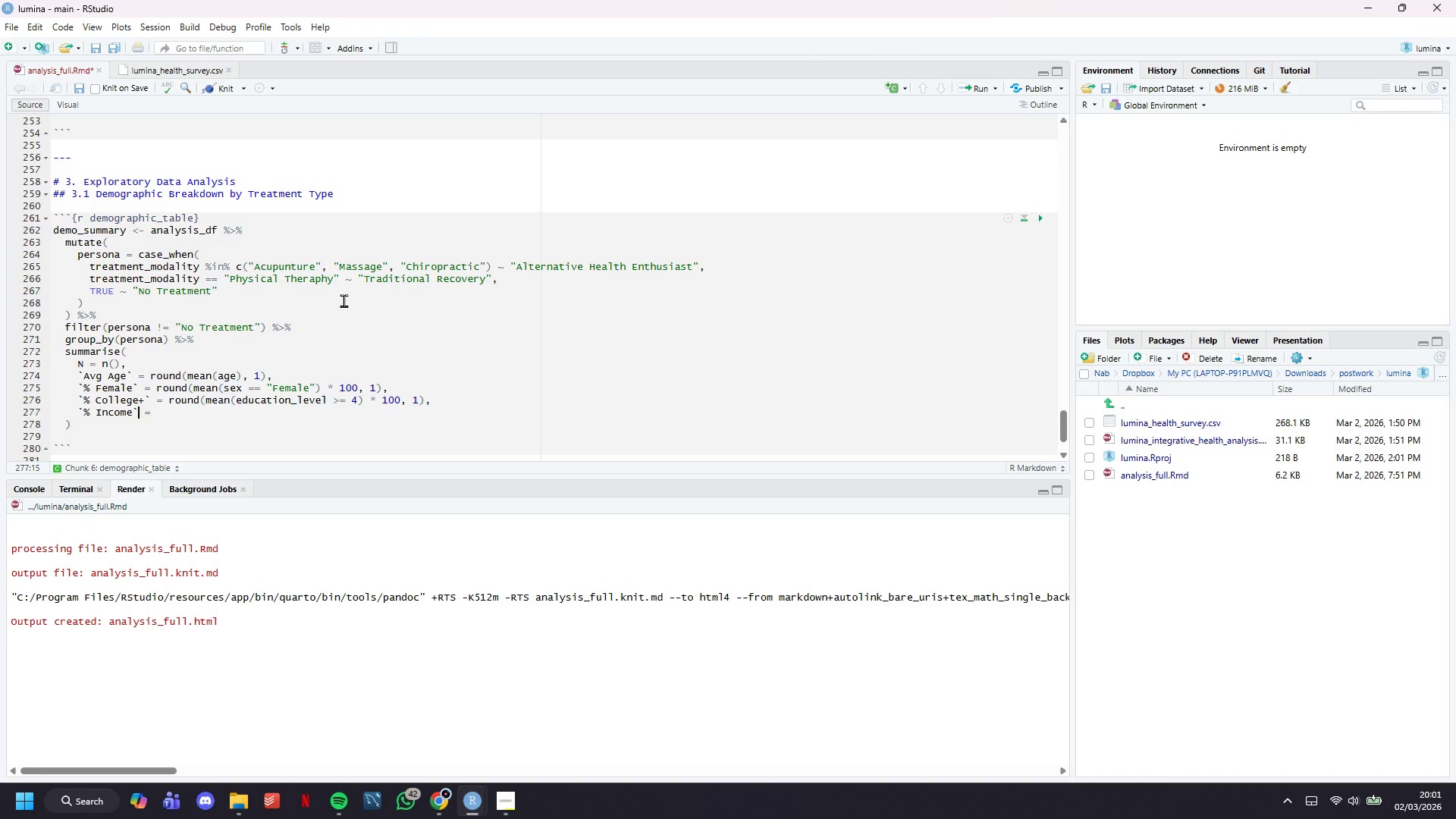 
key(ArrowLeft)
 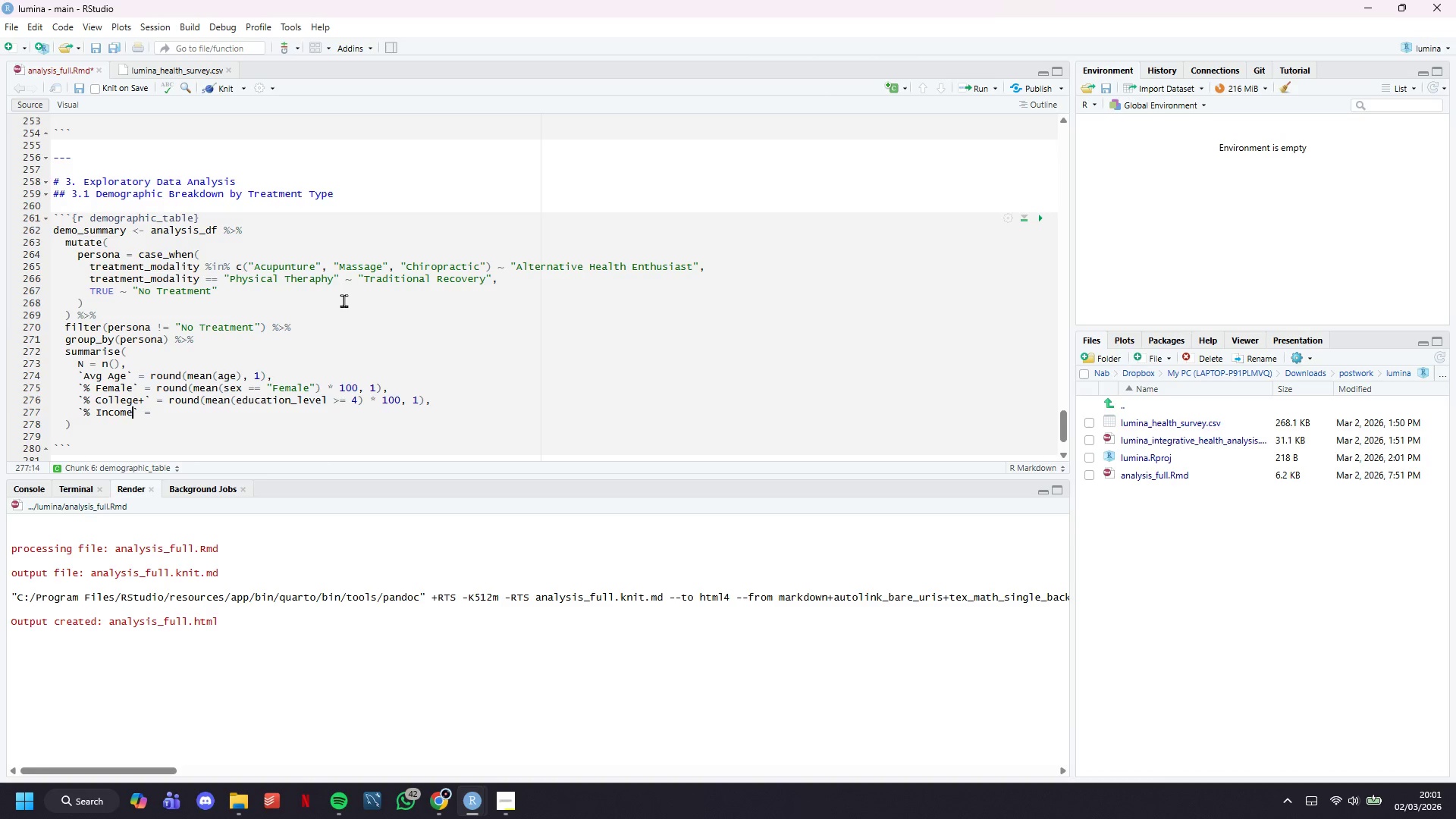 
key(ArrowLeft)
 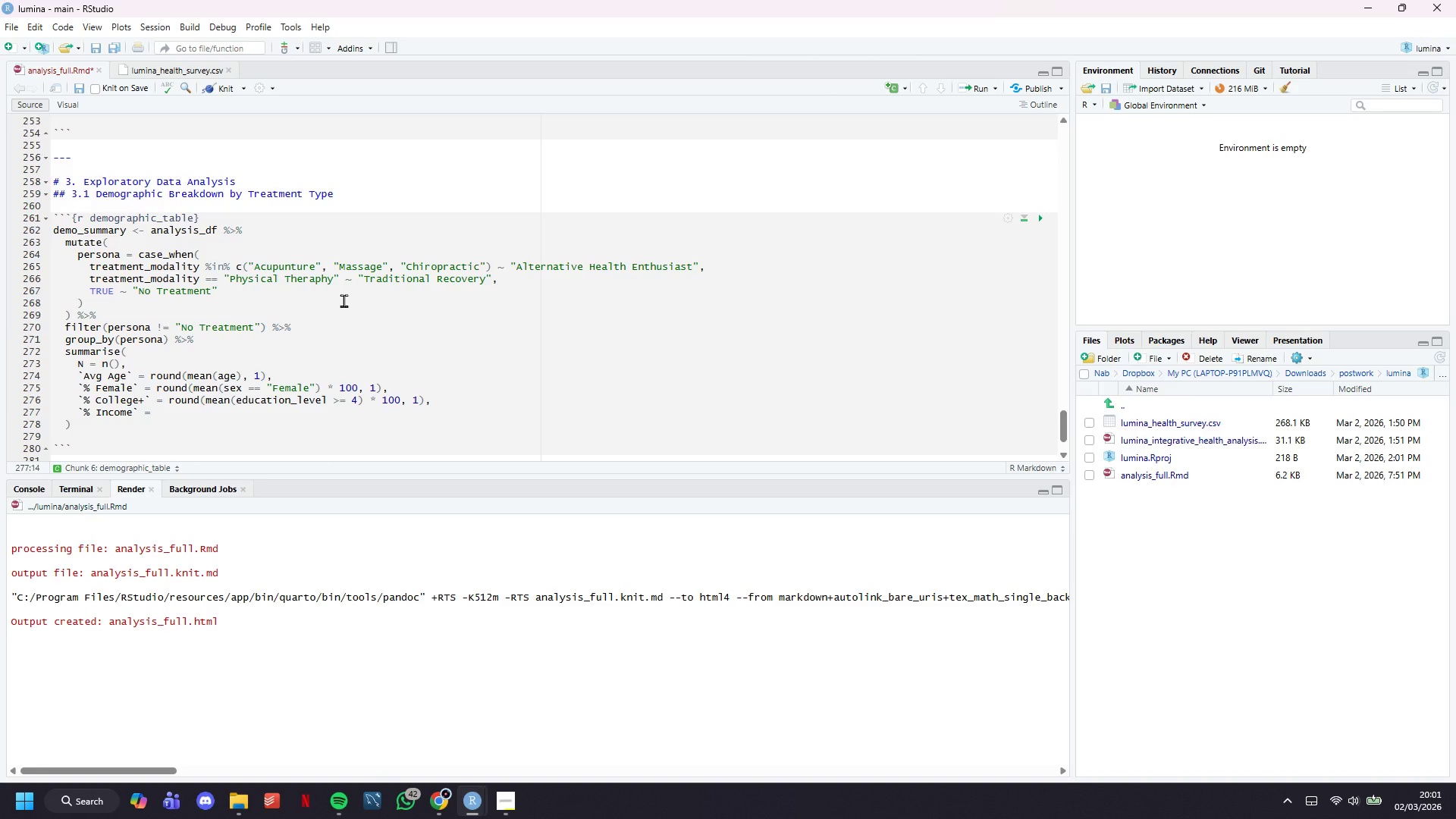 
type( >$75k)
 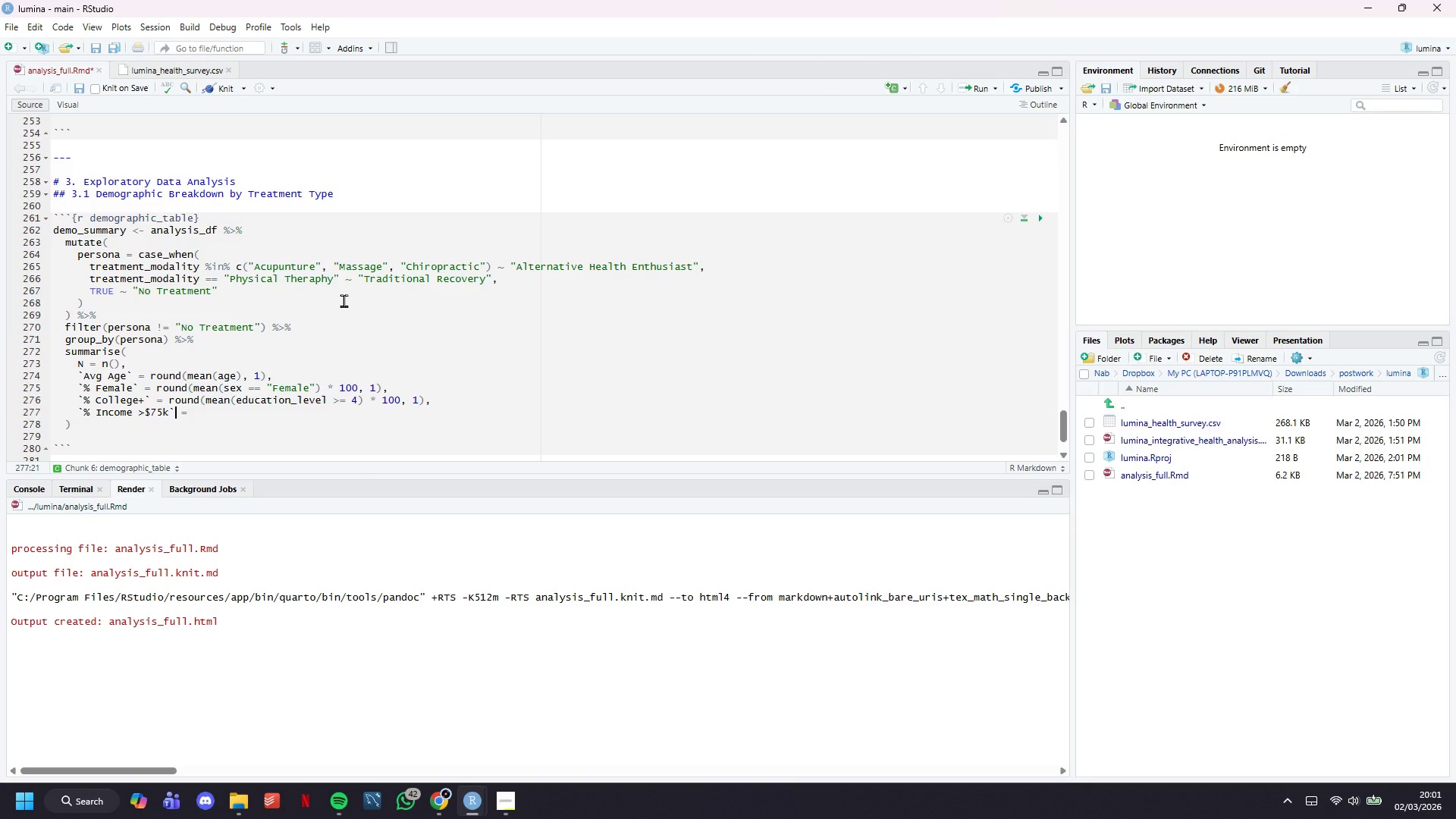 
 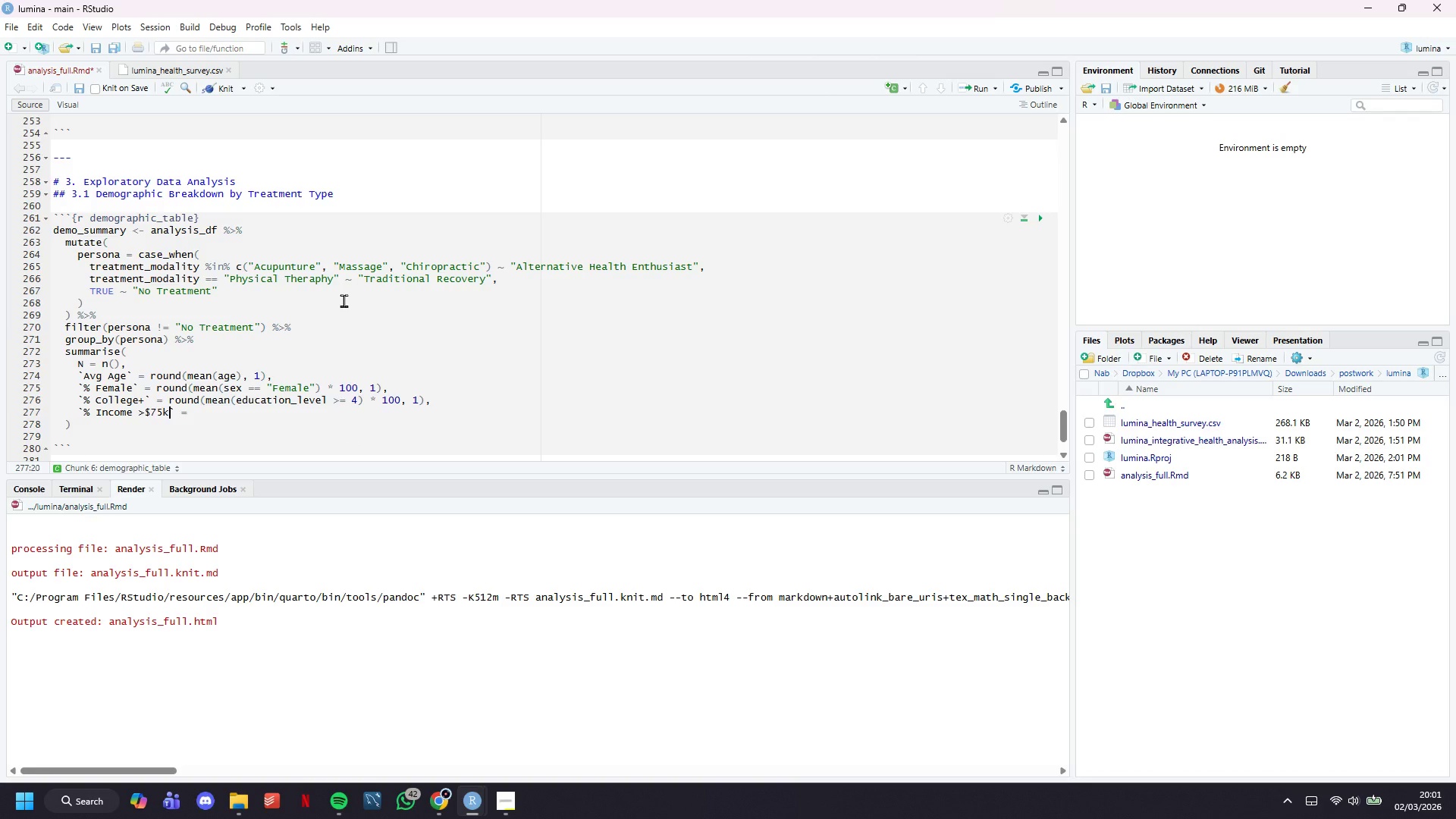 
key(ArrowRight)
 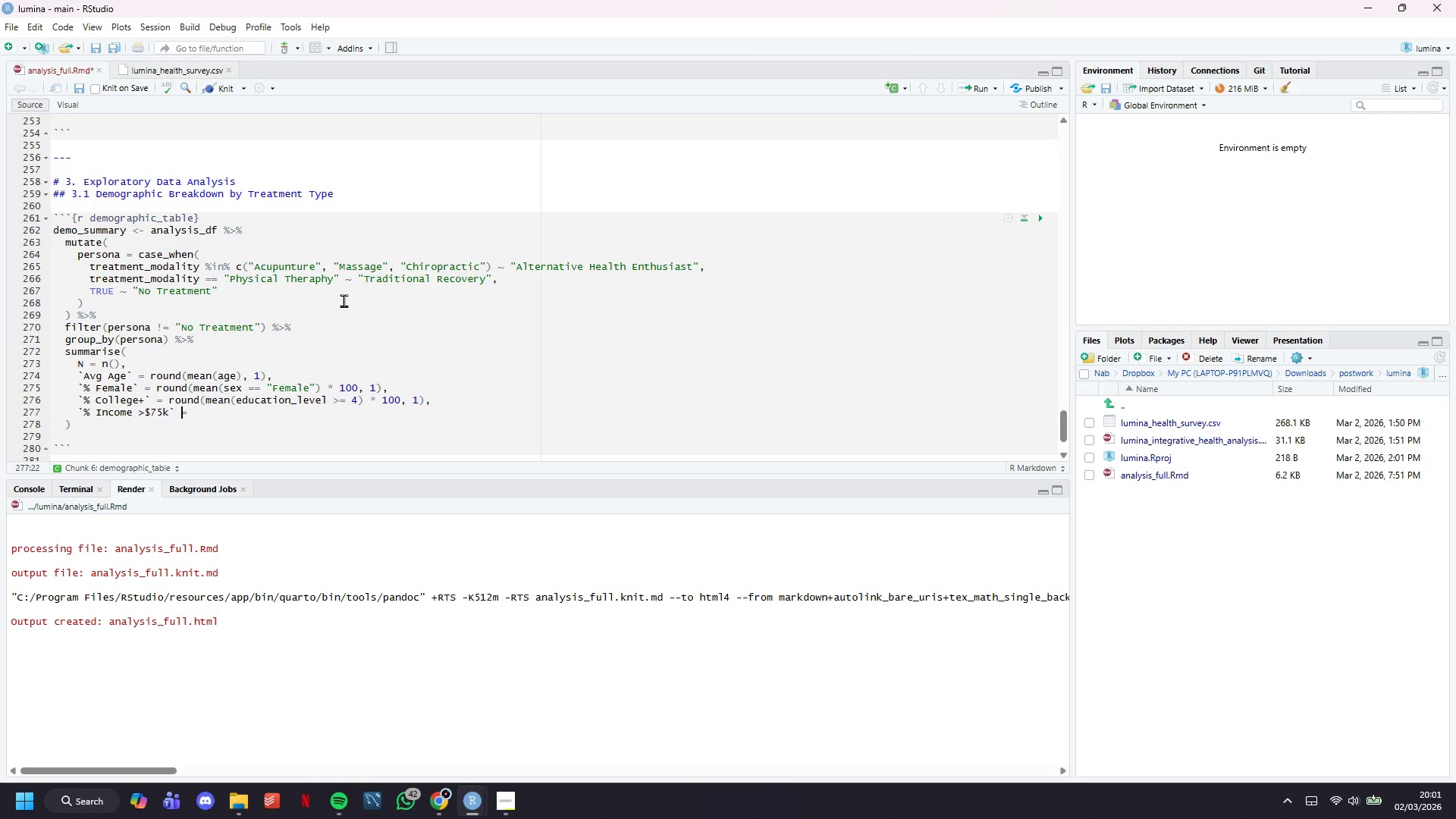 
key(ArrowRight)
 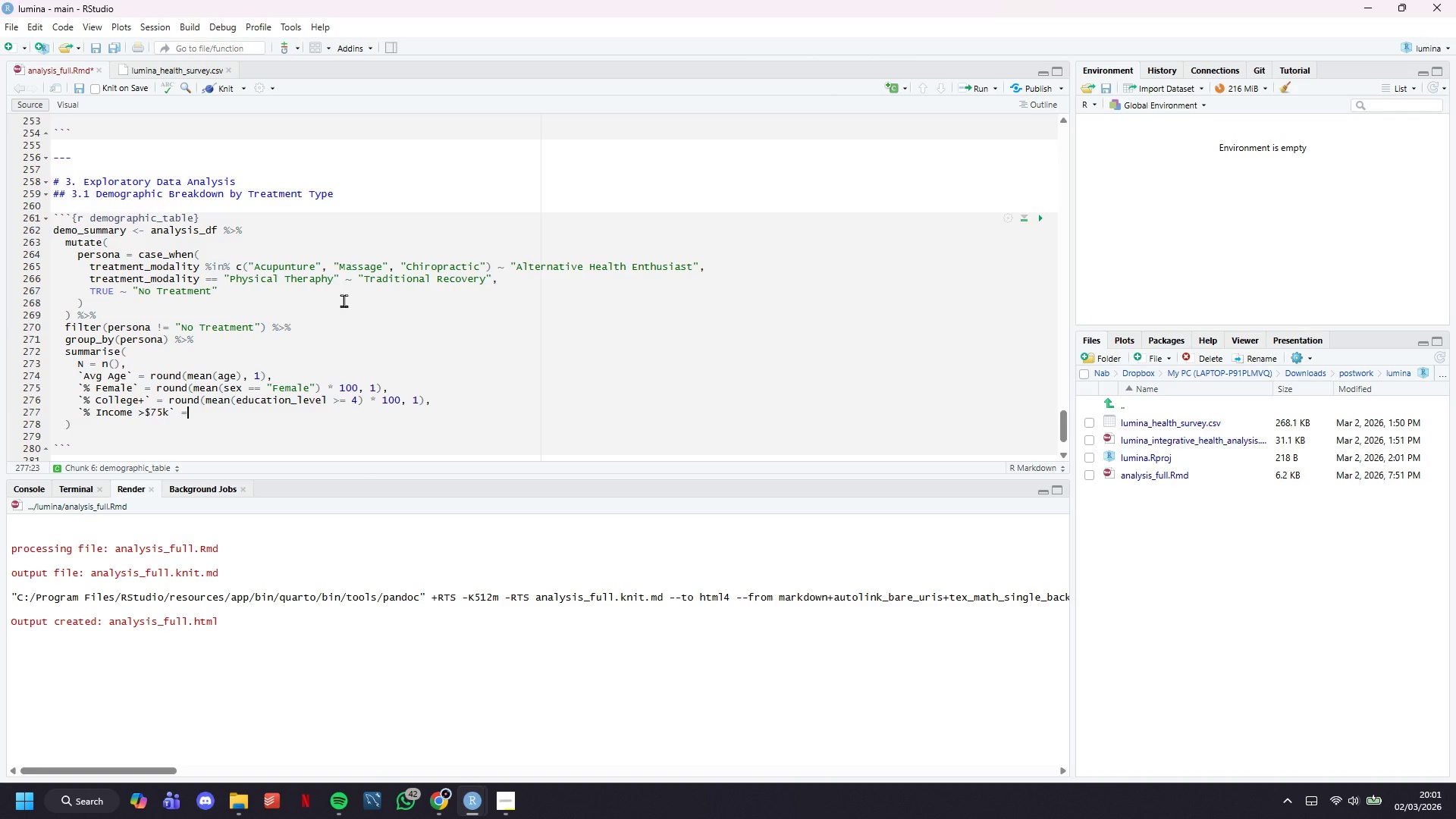 
key(ArrowRight)
 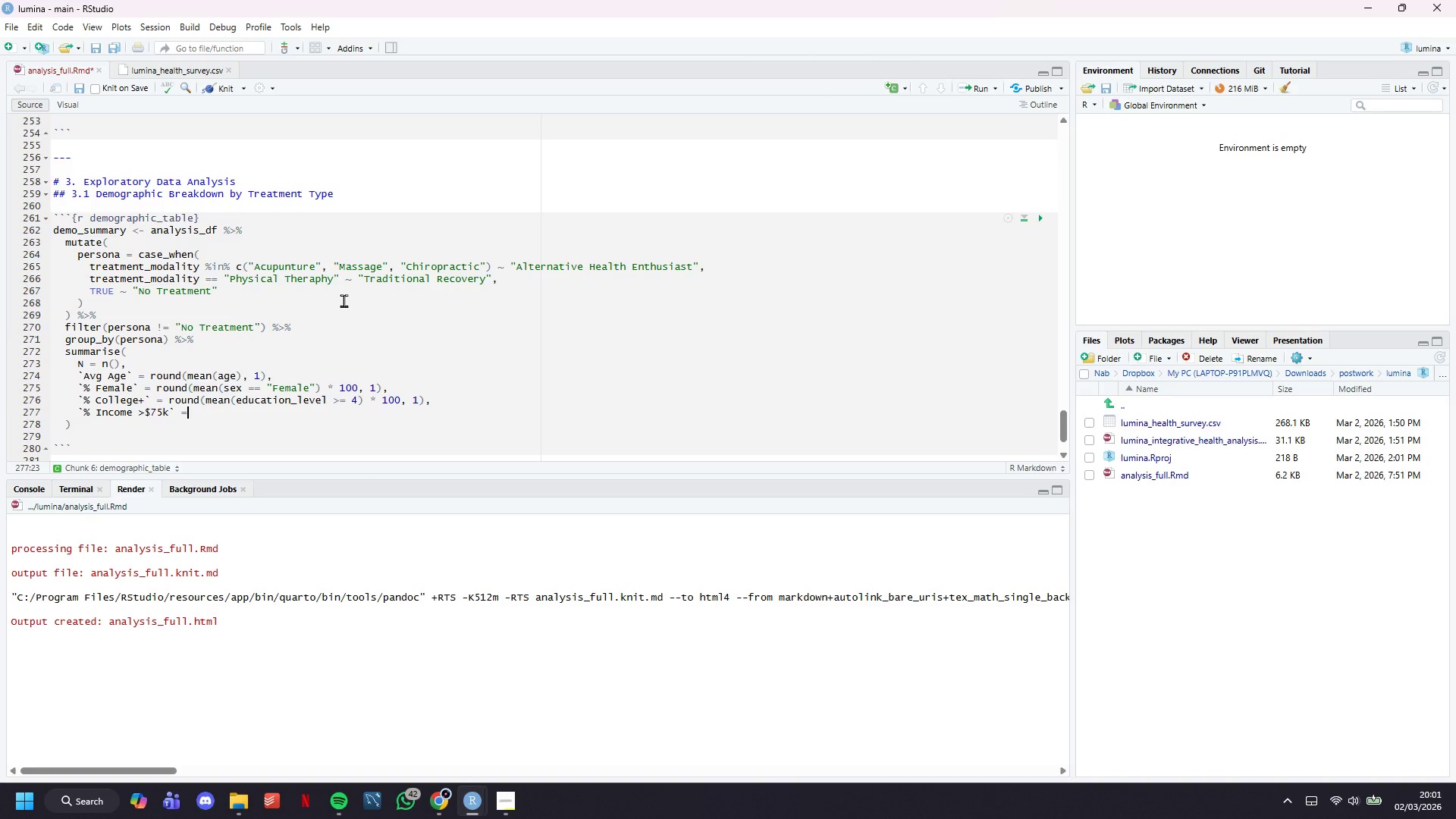 
key(Space)
 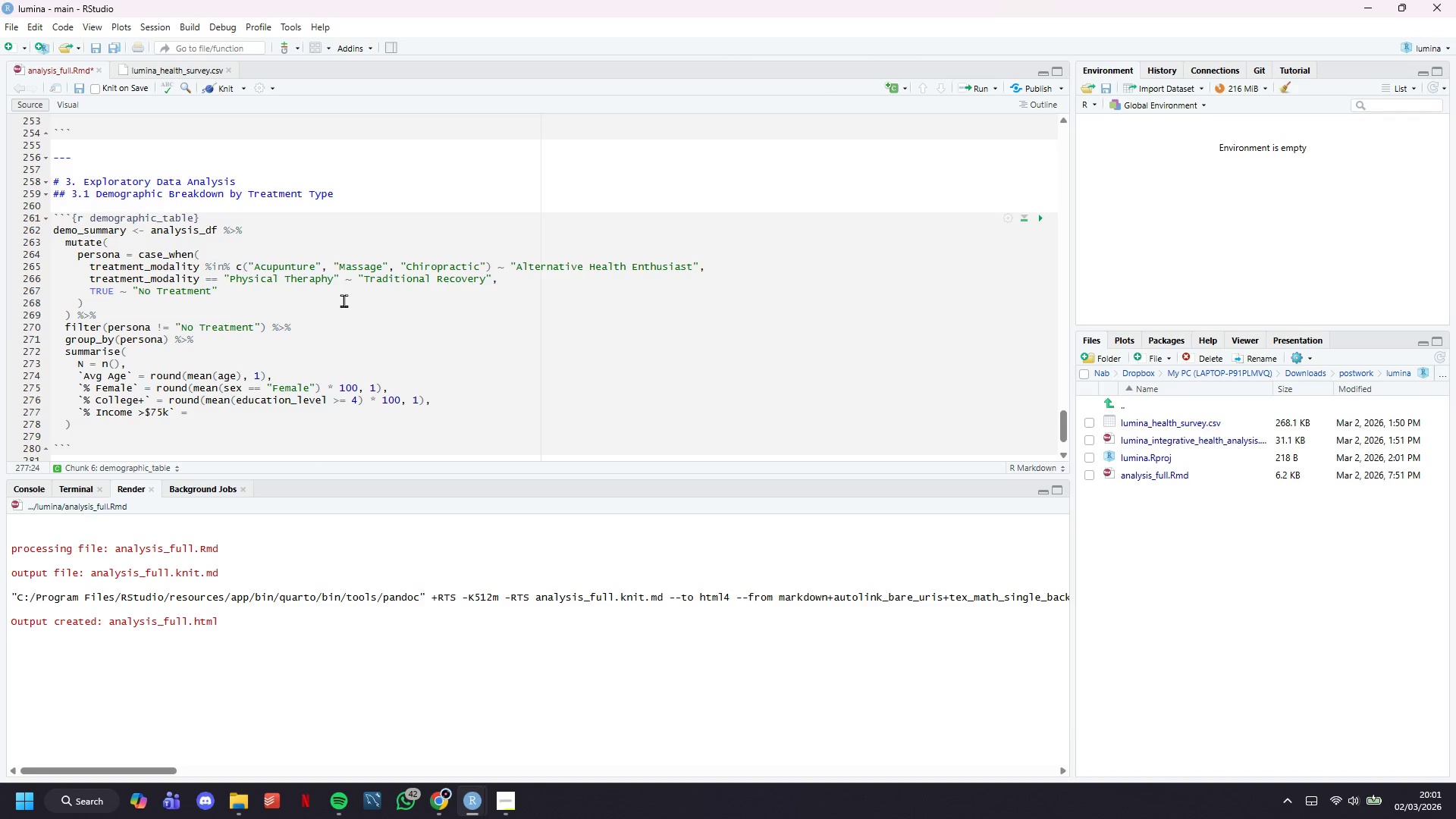 
wait(8.58)
 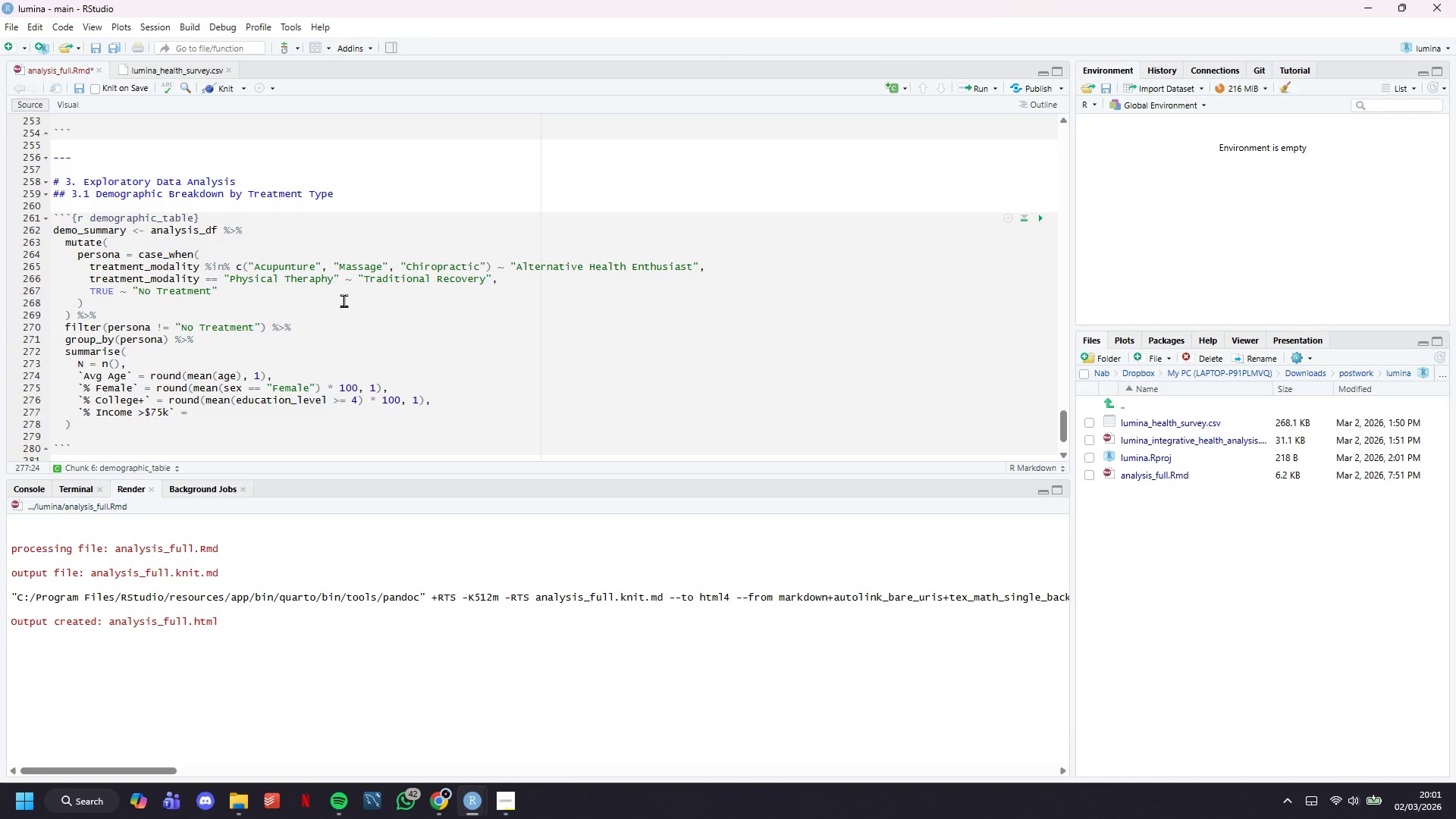 
type(round(mean)
 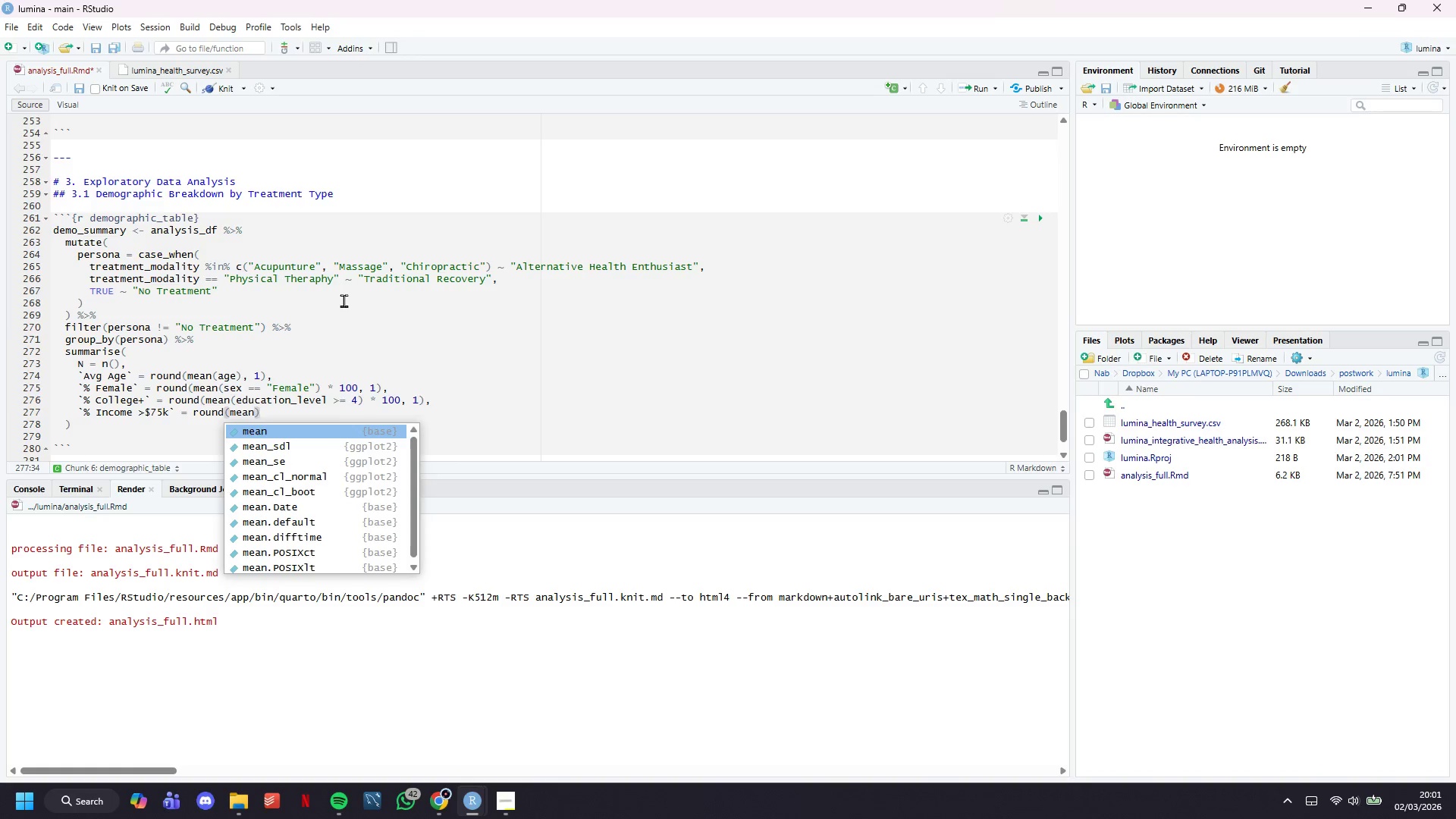 
wait(6.56)
 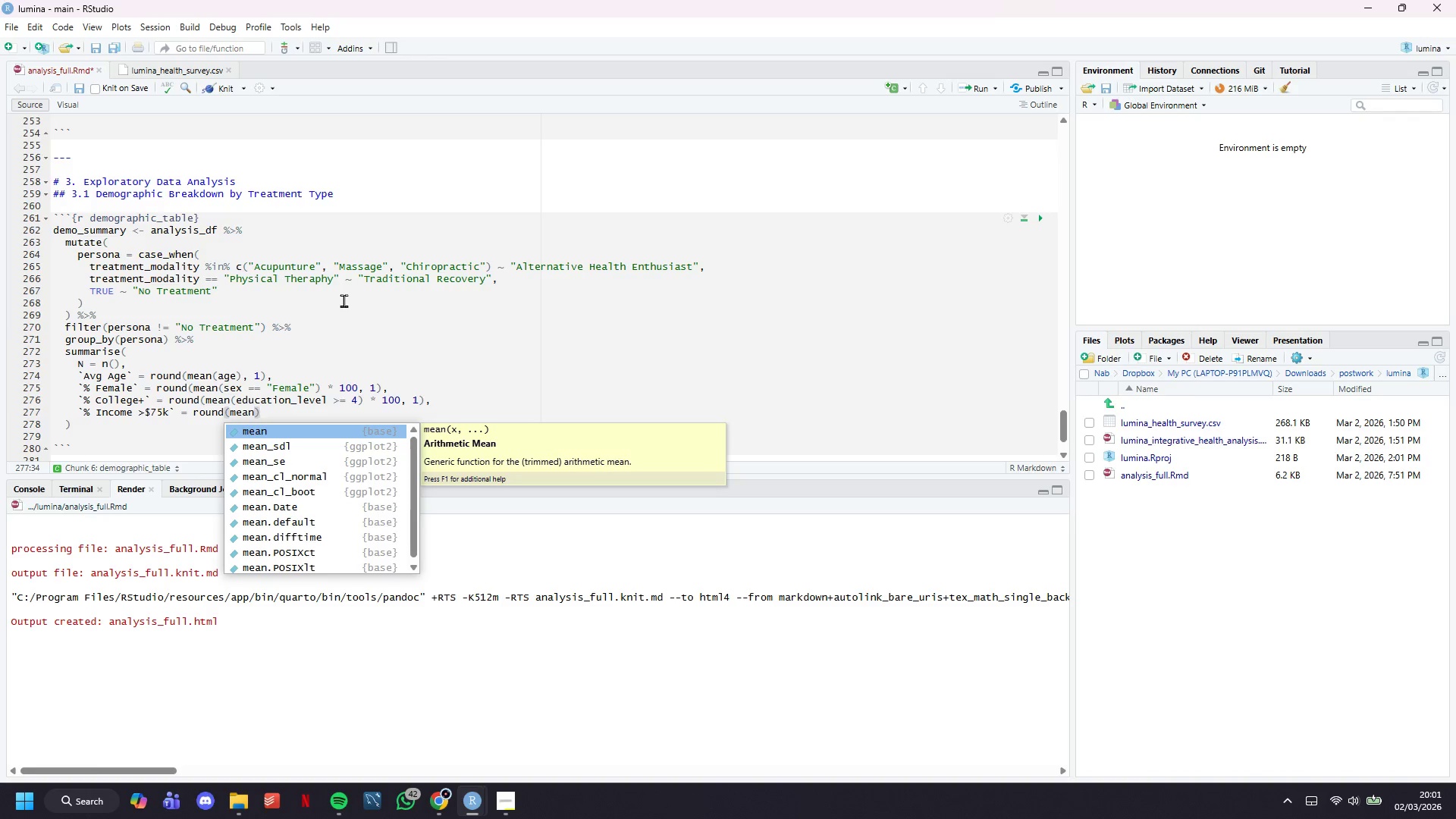 
type((income_level >= 4)
 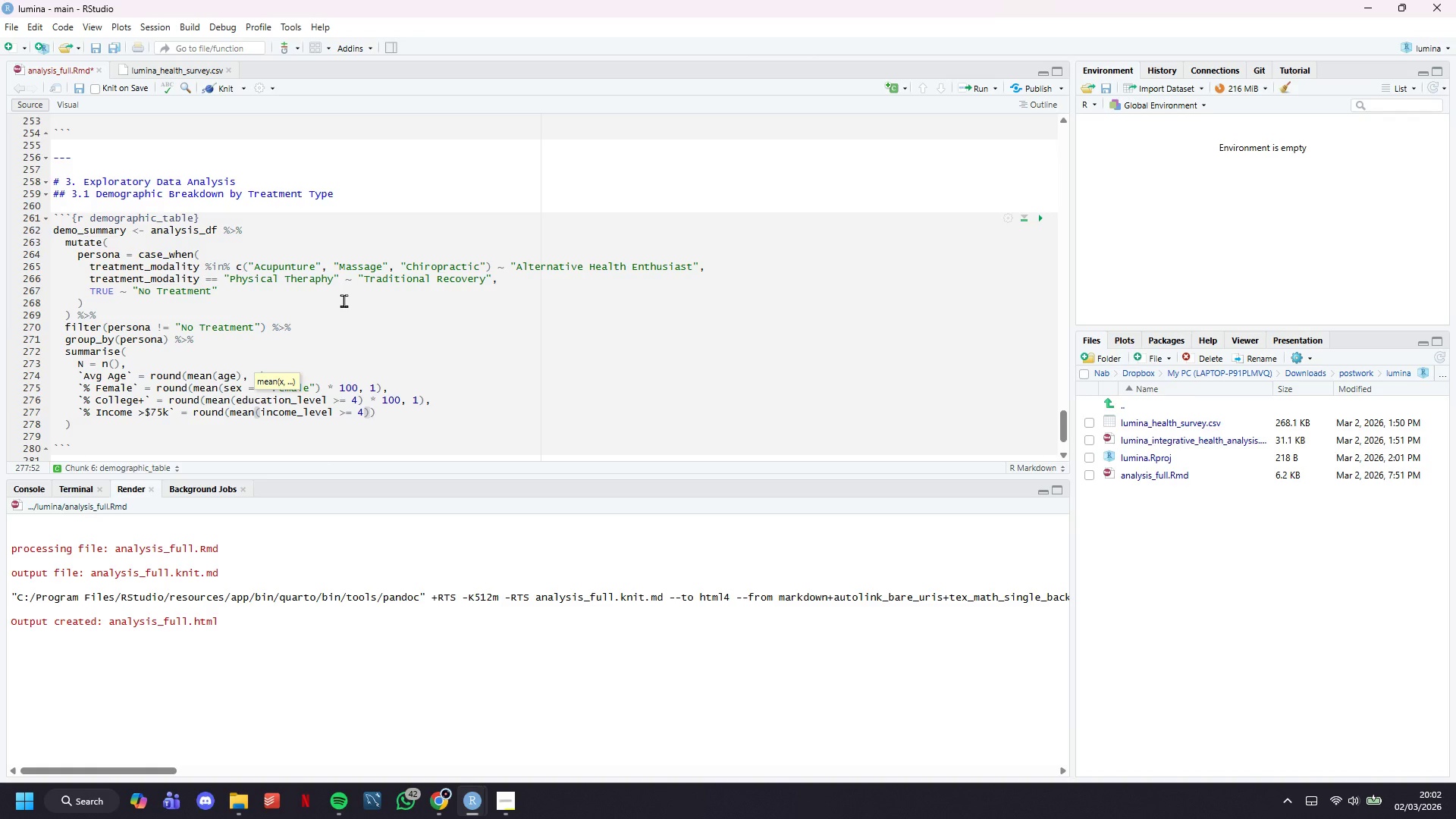 
key(ArrowRight)
 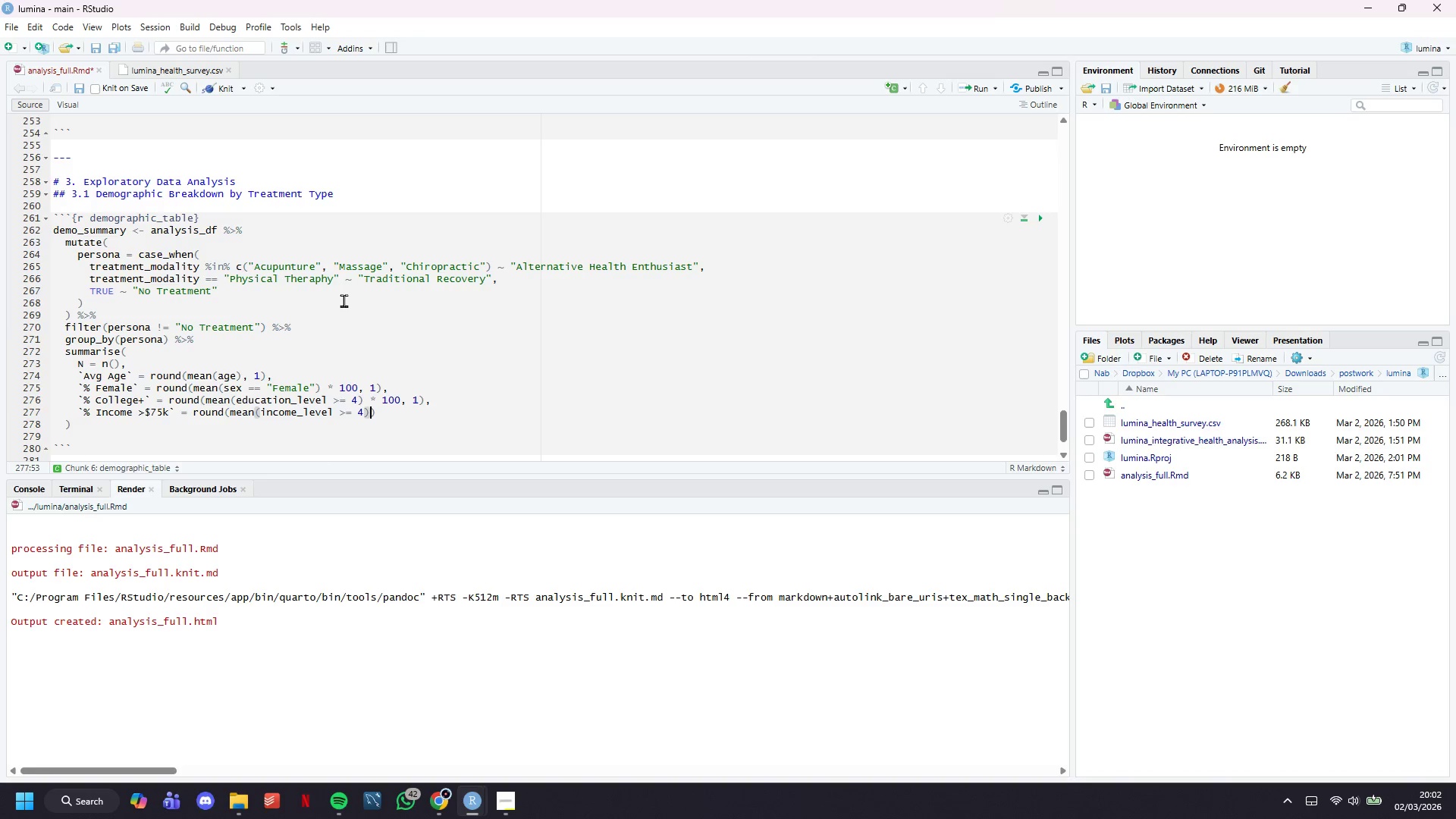 
type( * 100, 1)
 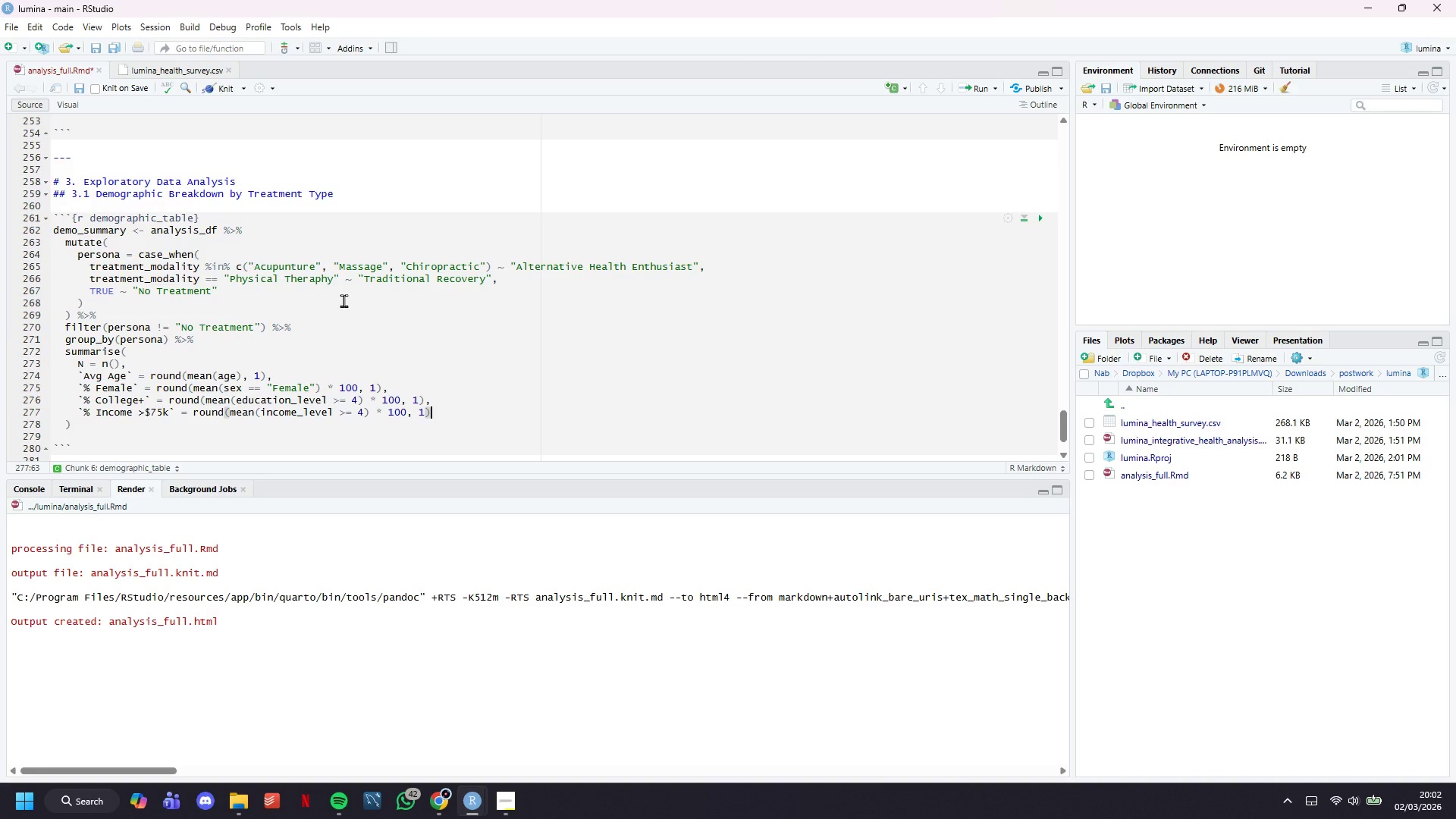 
 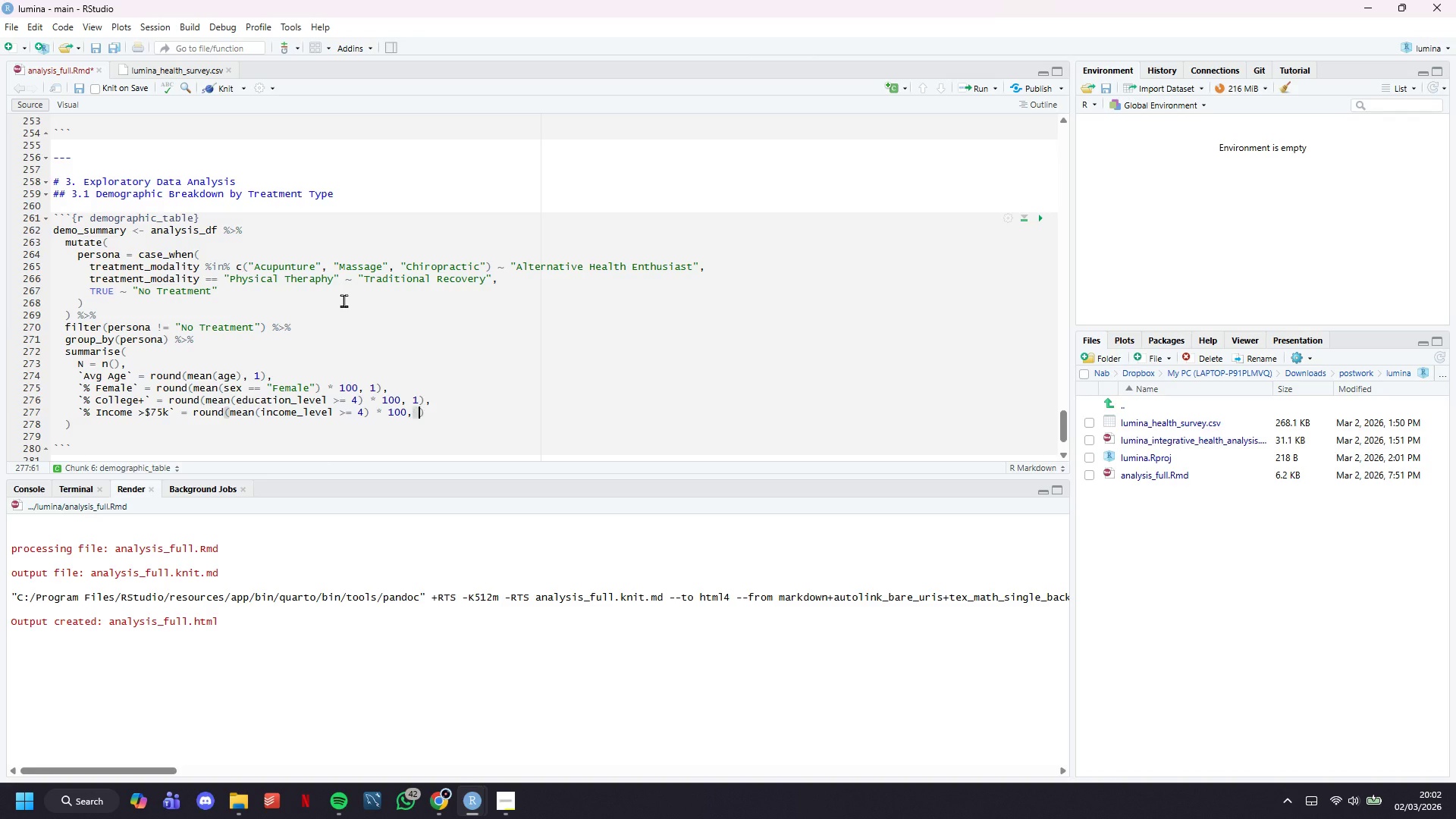 
key(ArrowRight)
 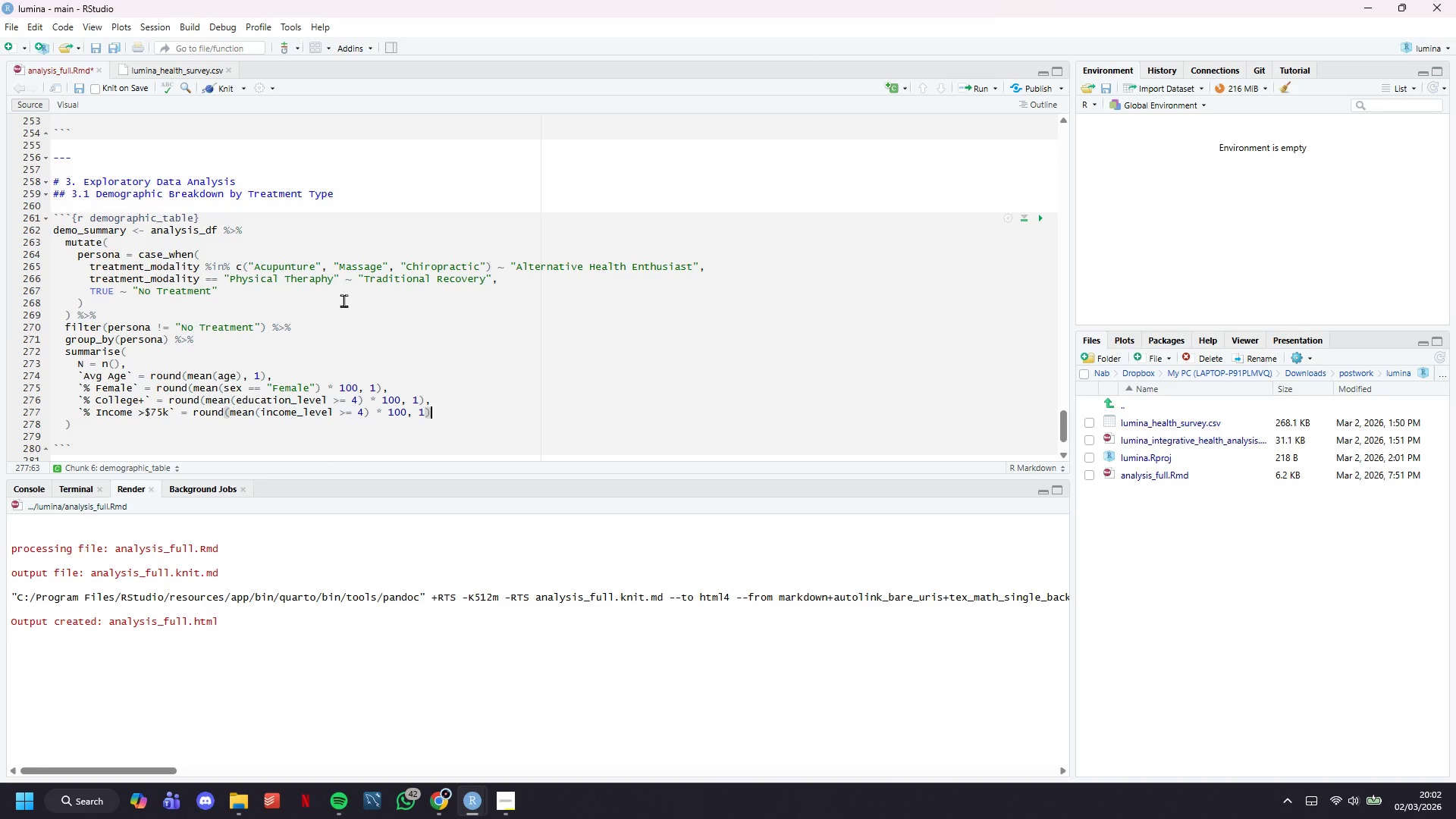 
key(Comma)
 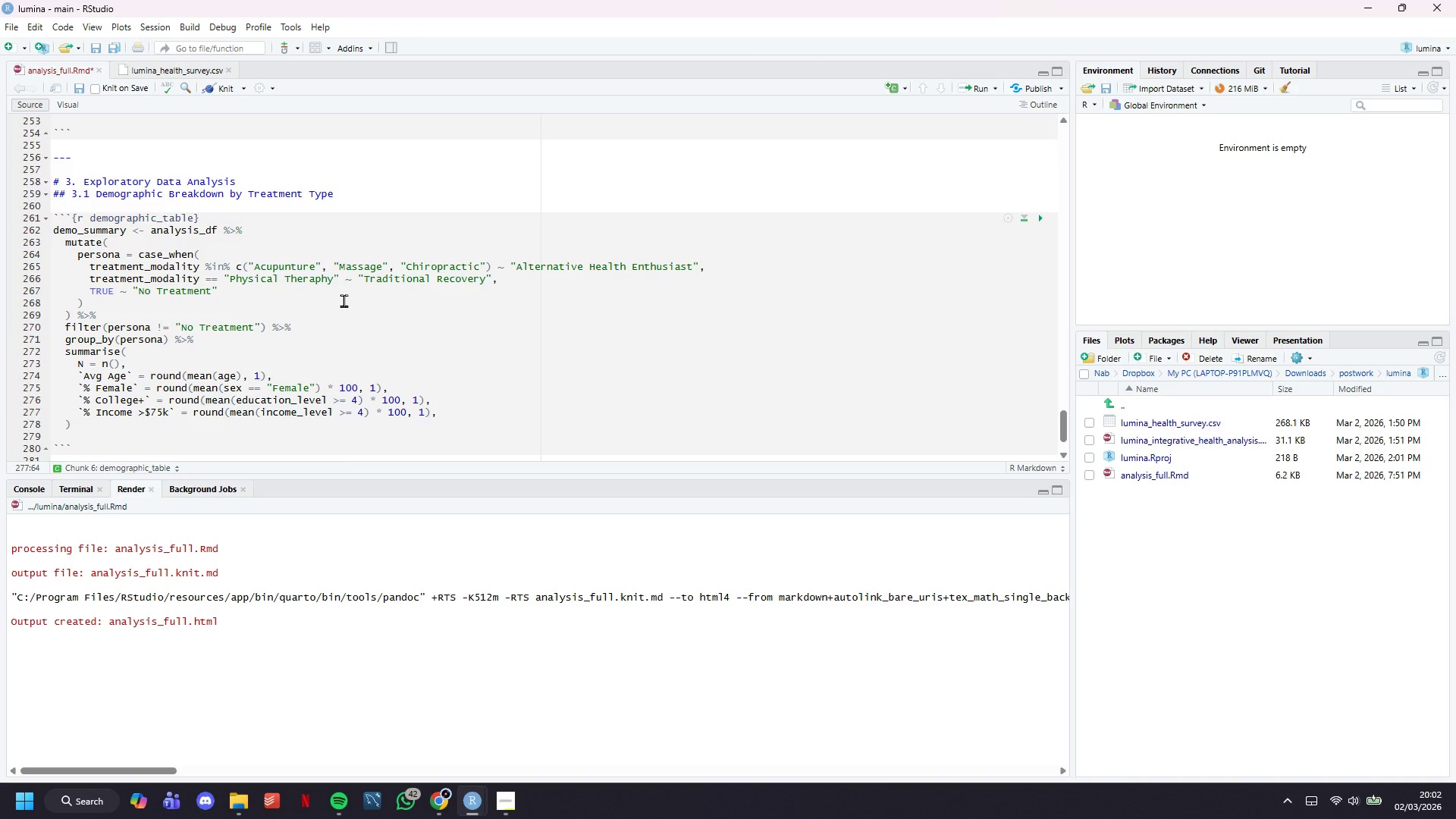 
key(Enter)
 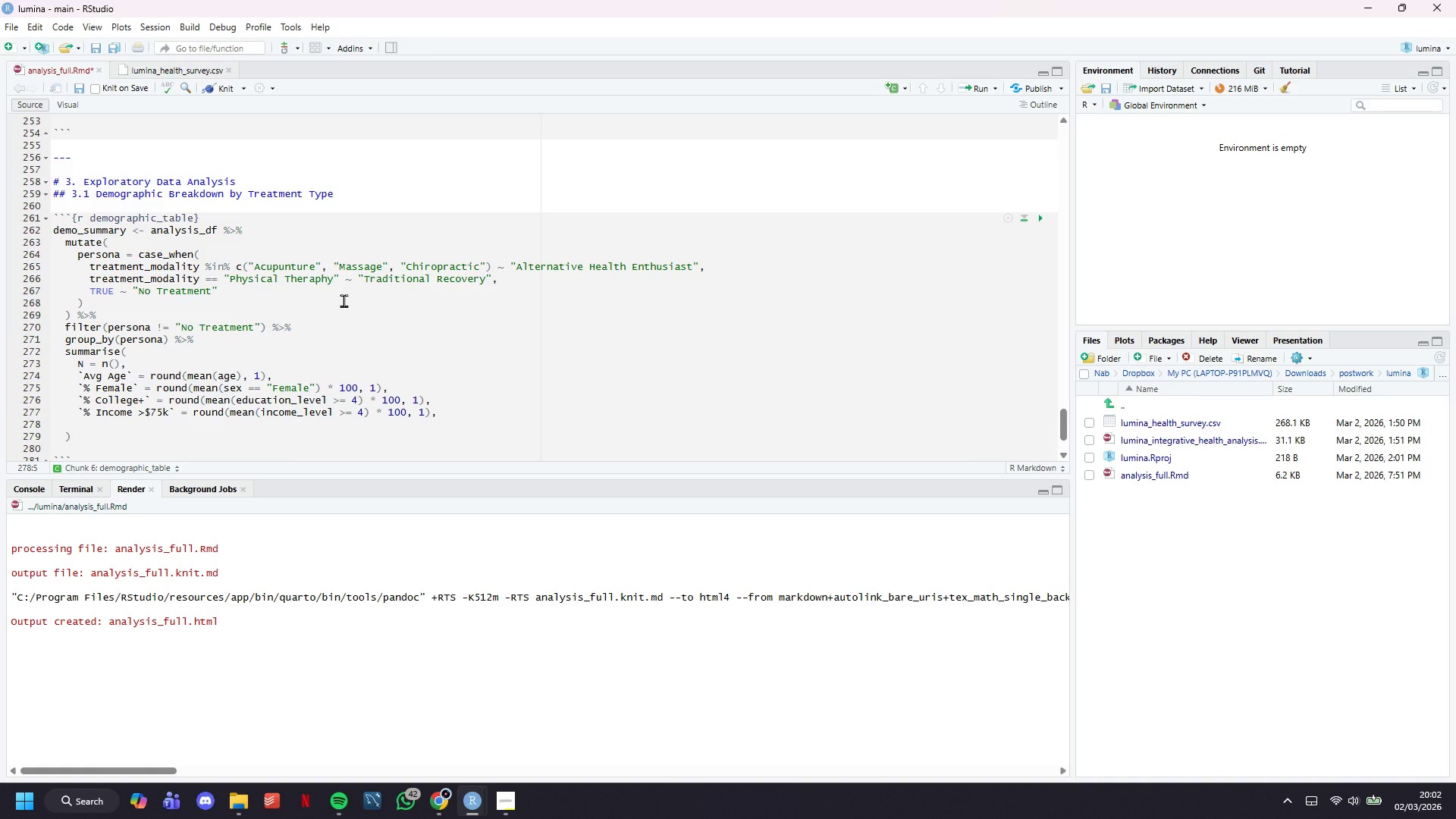 
key(Backquote)
 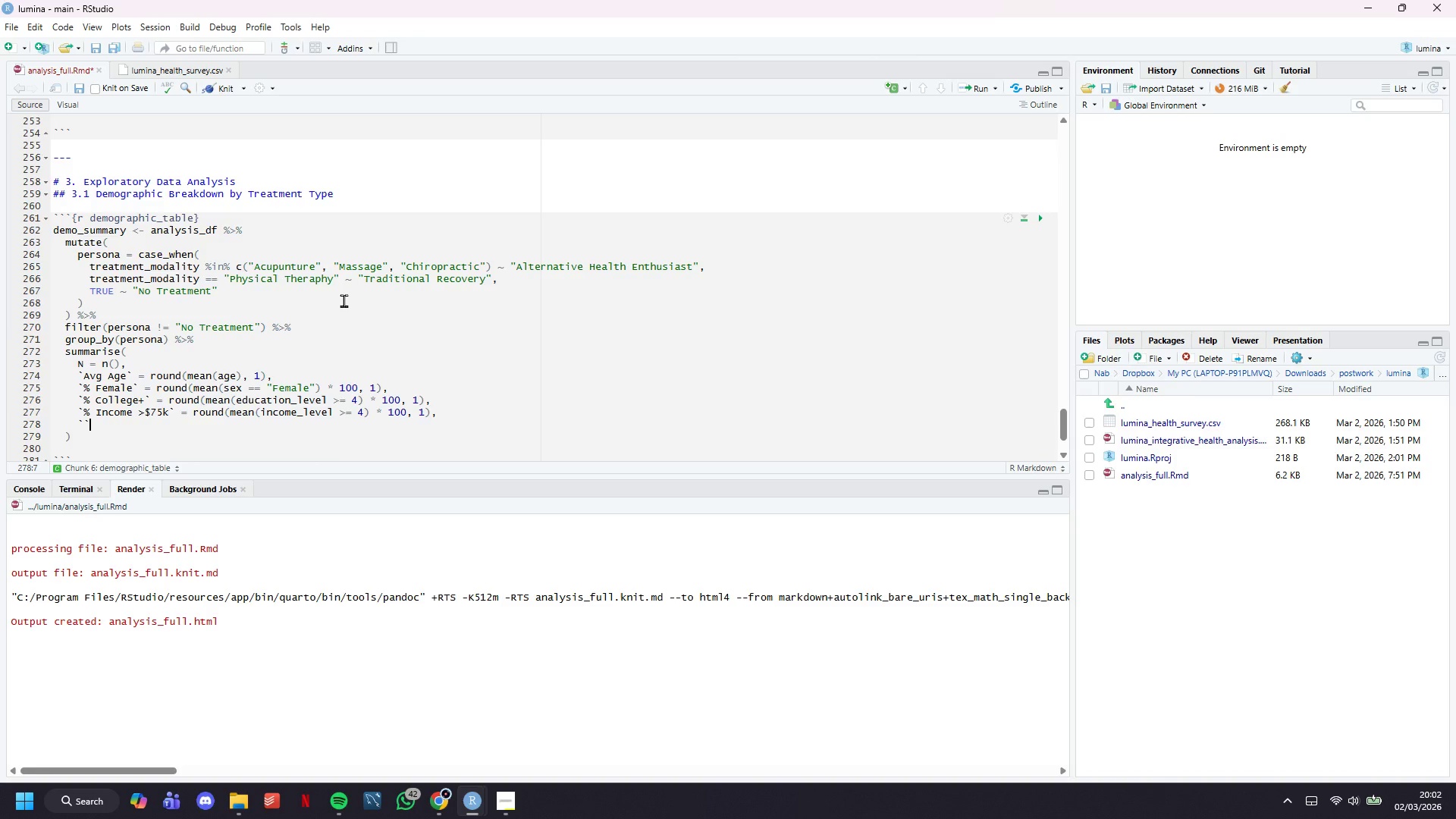 
key(Backquote)
 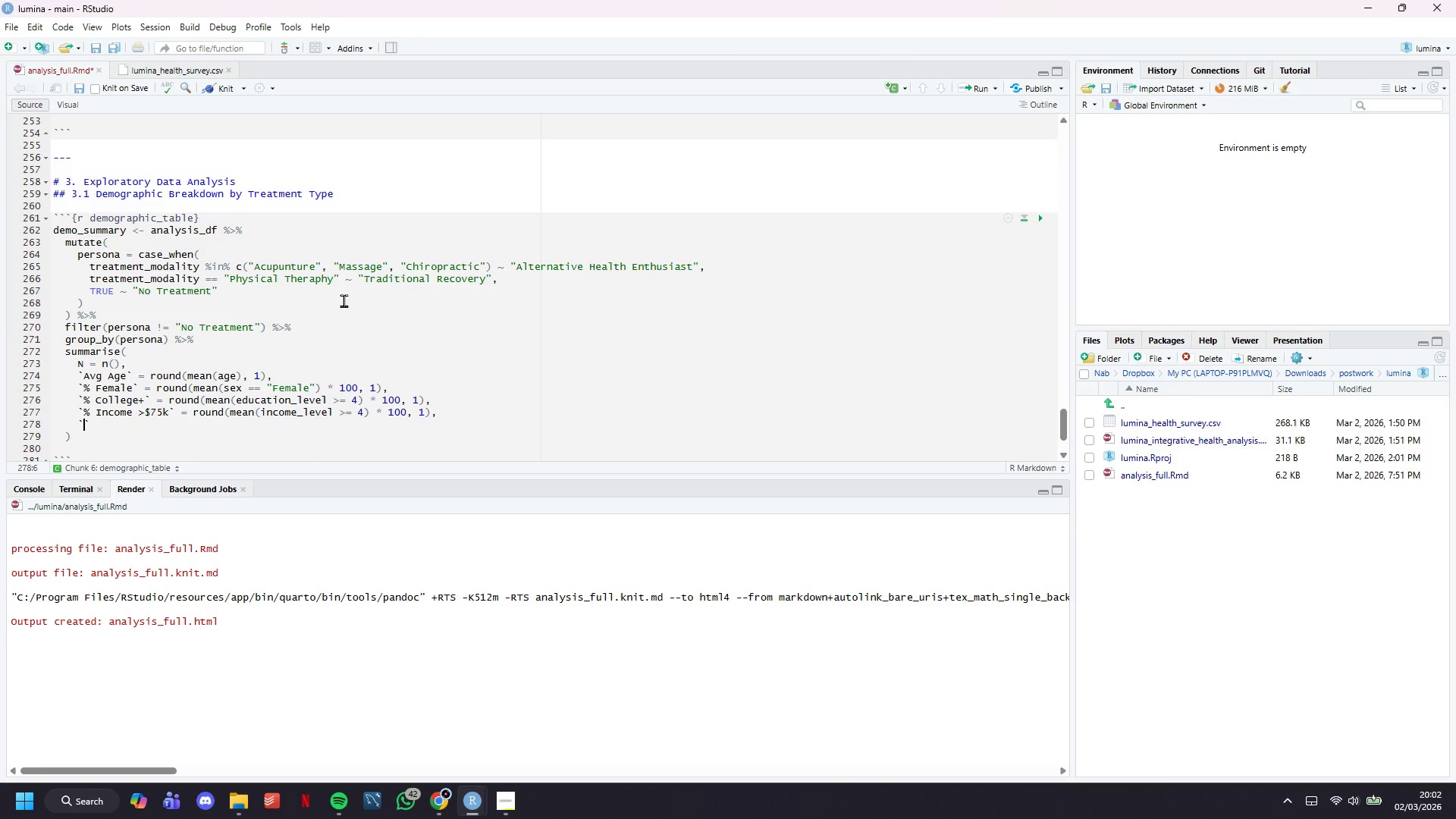 
key(ArrowLeft)
 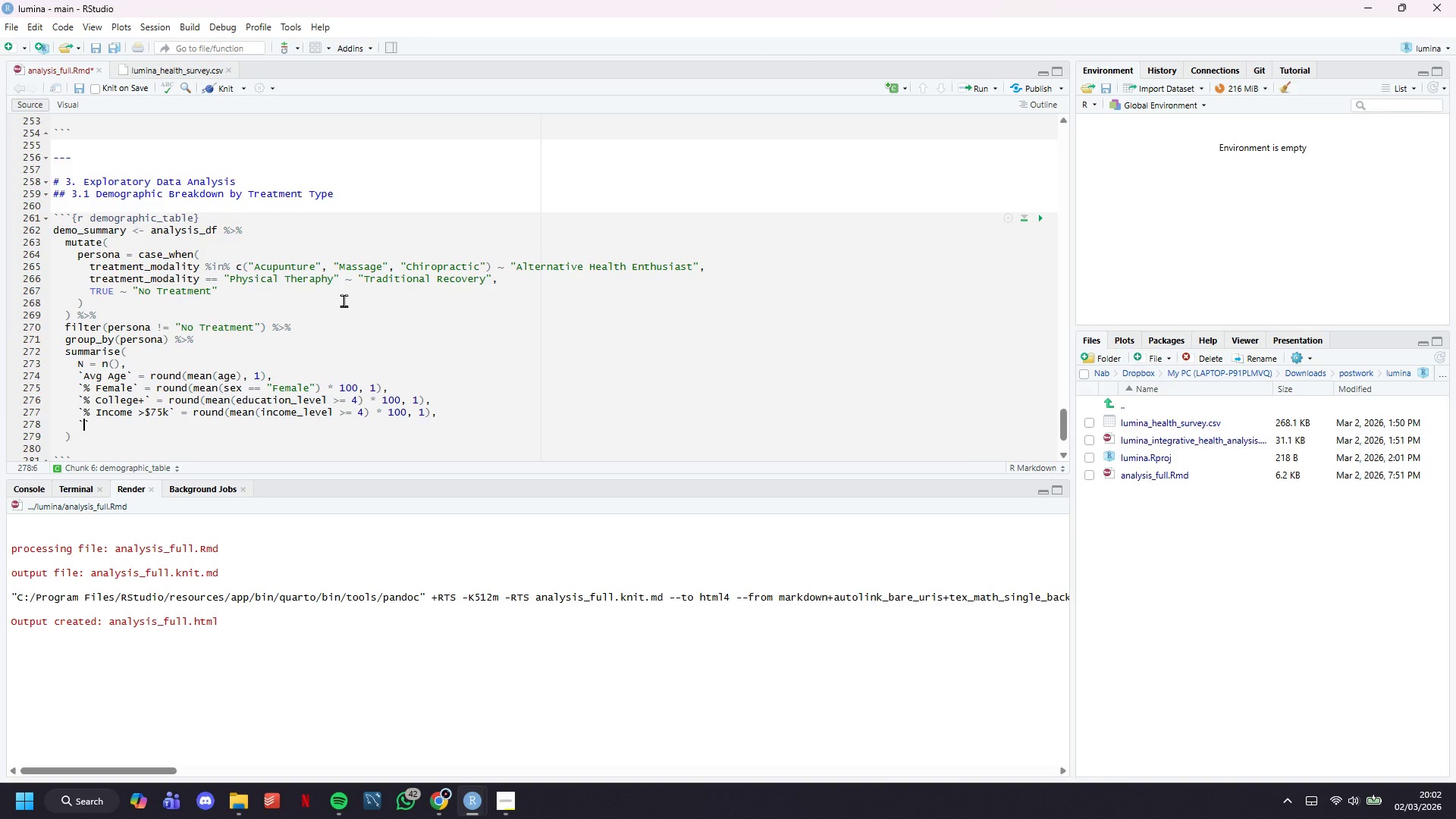 
wait(6.91)
 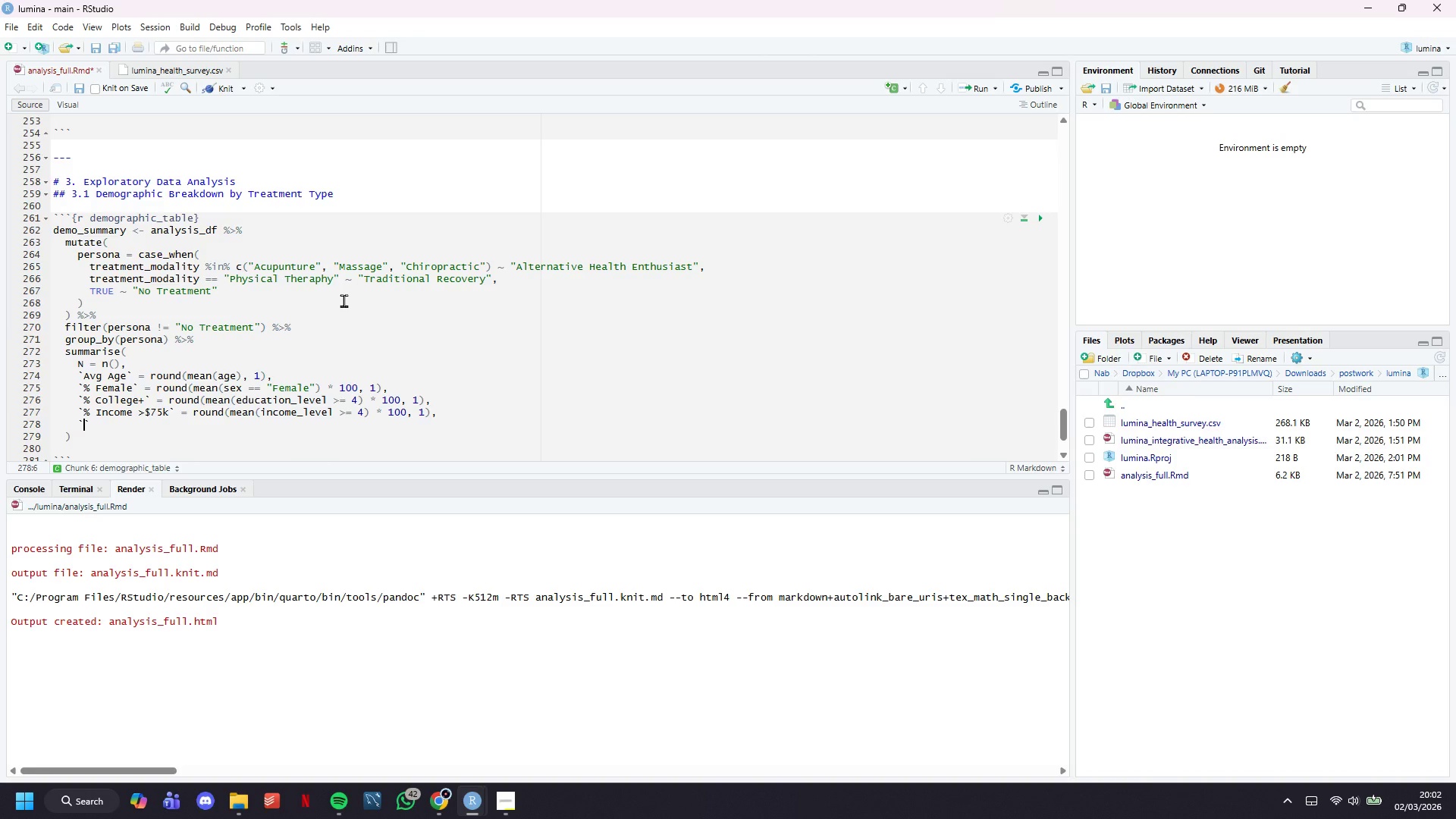 
hold_key(key=ShiftLeft, duration=1.52)
 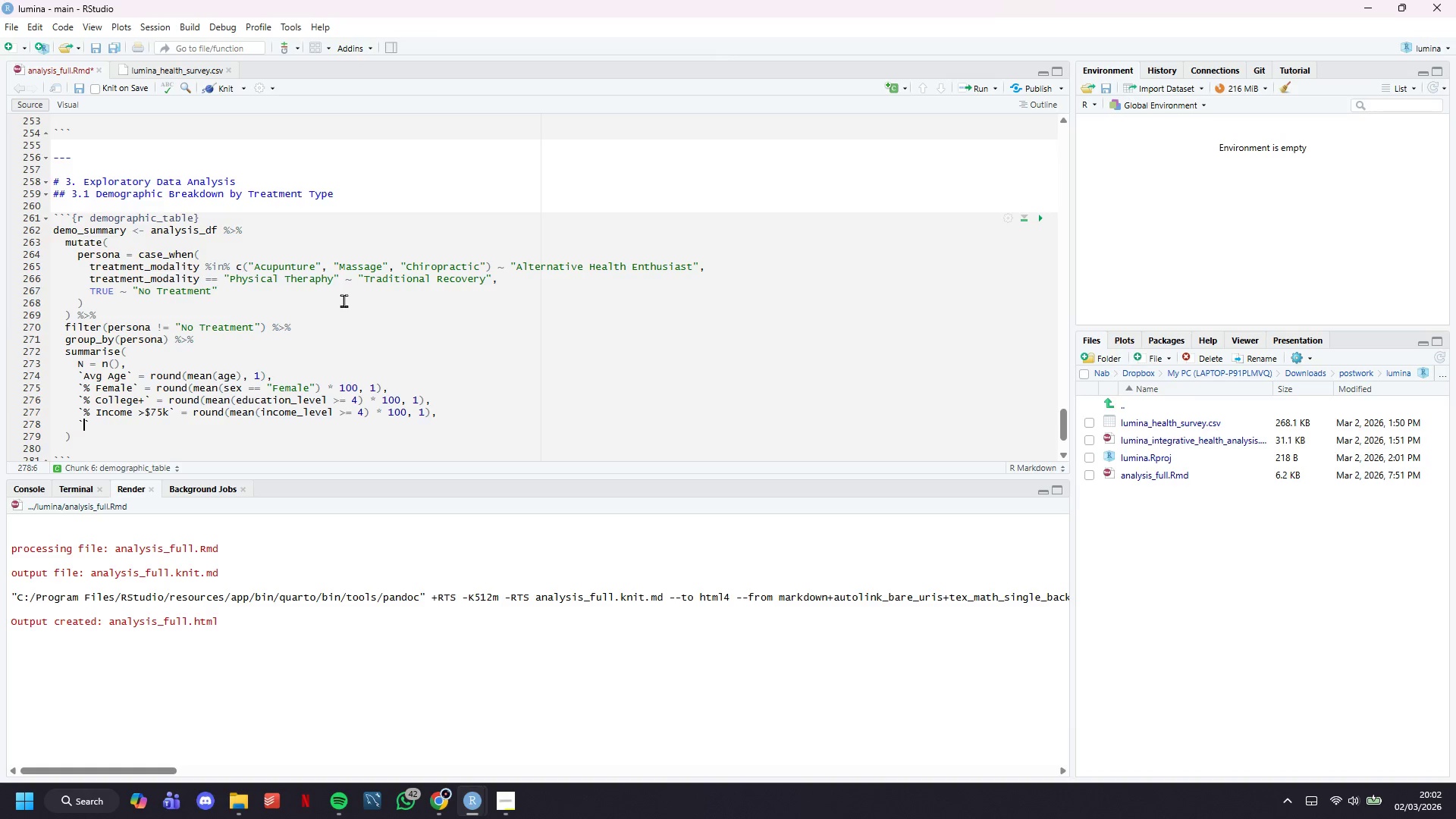 
type(% Chronic Pao)
key(Backspace)
type(in)
 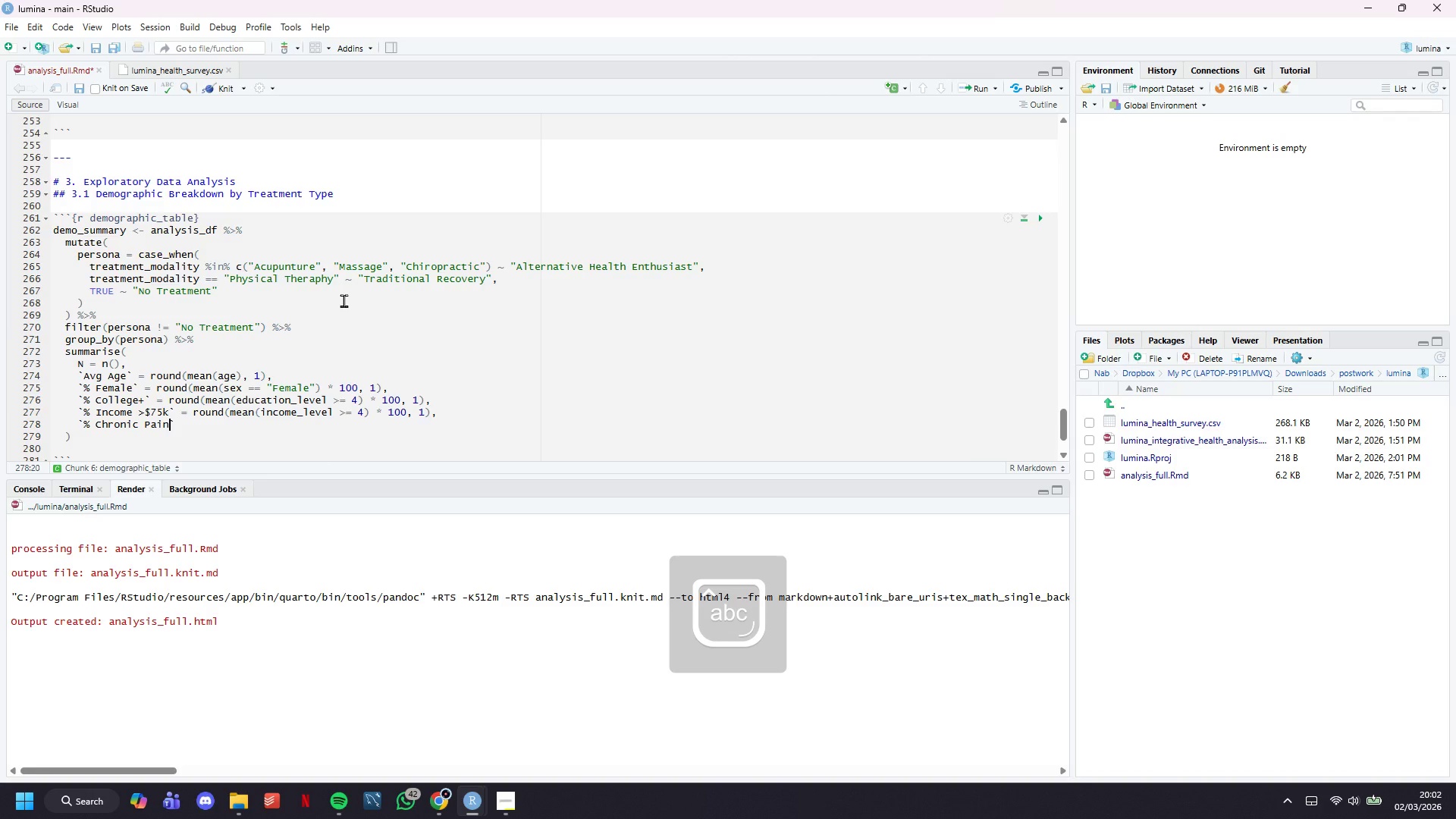 
key(ArrowRight)
 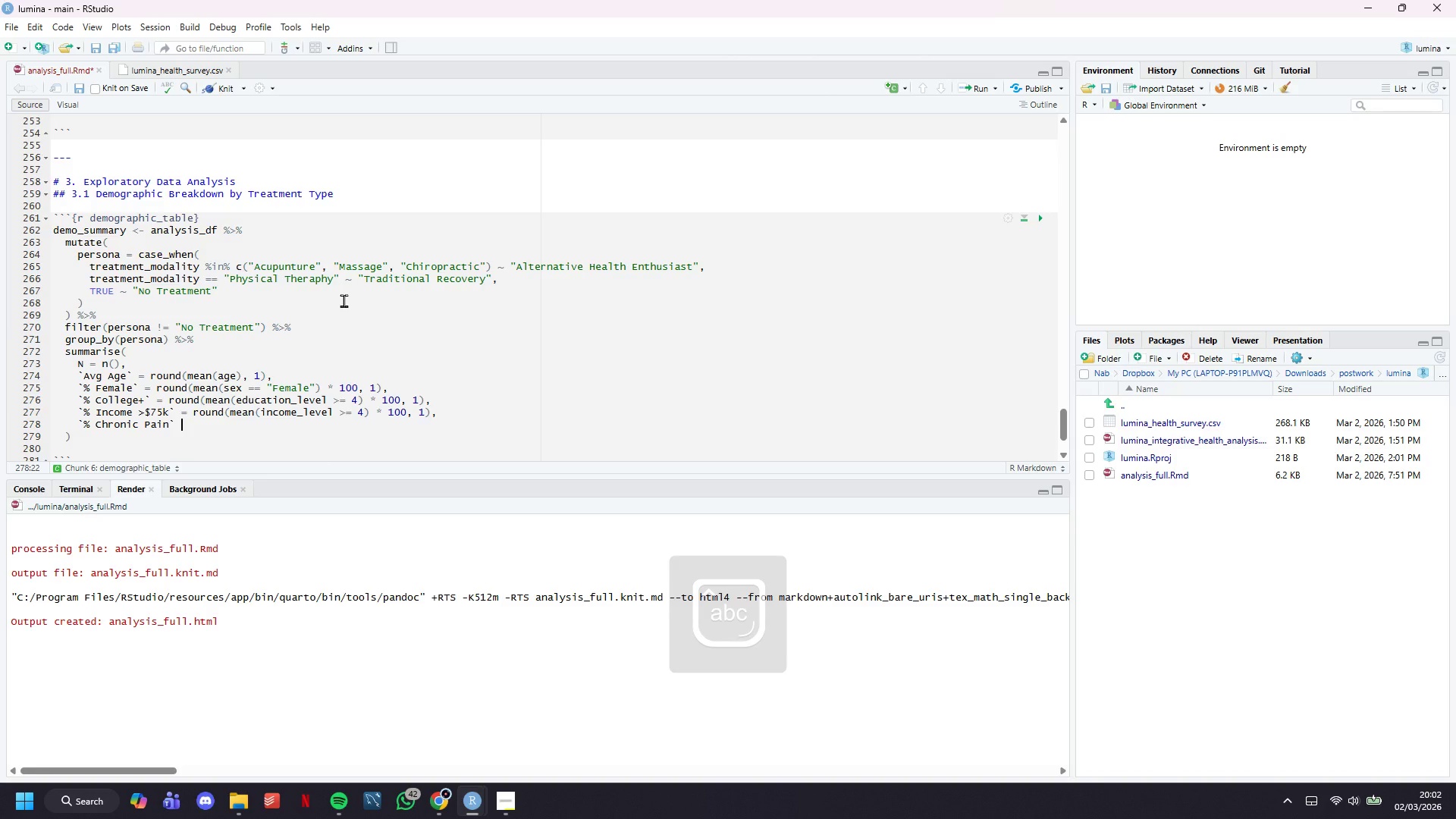 
type( = roud)
key(Backspace)
type(nd(mean(has_chronic_pain)
 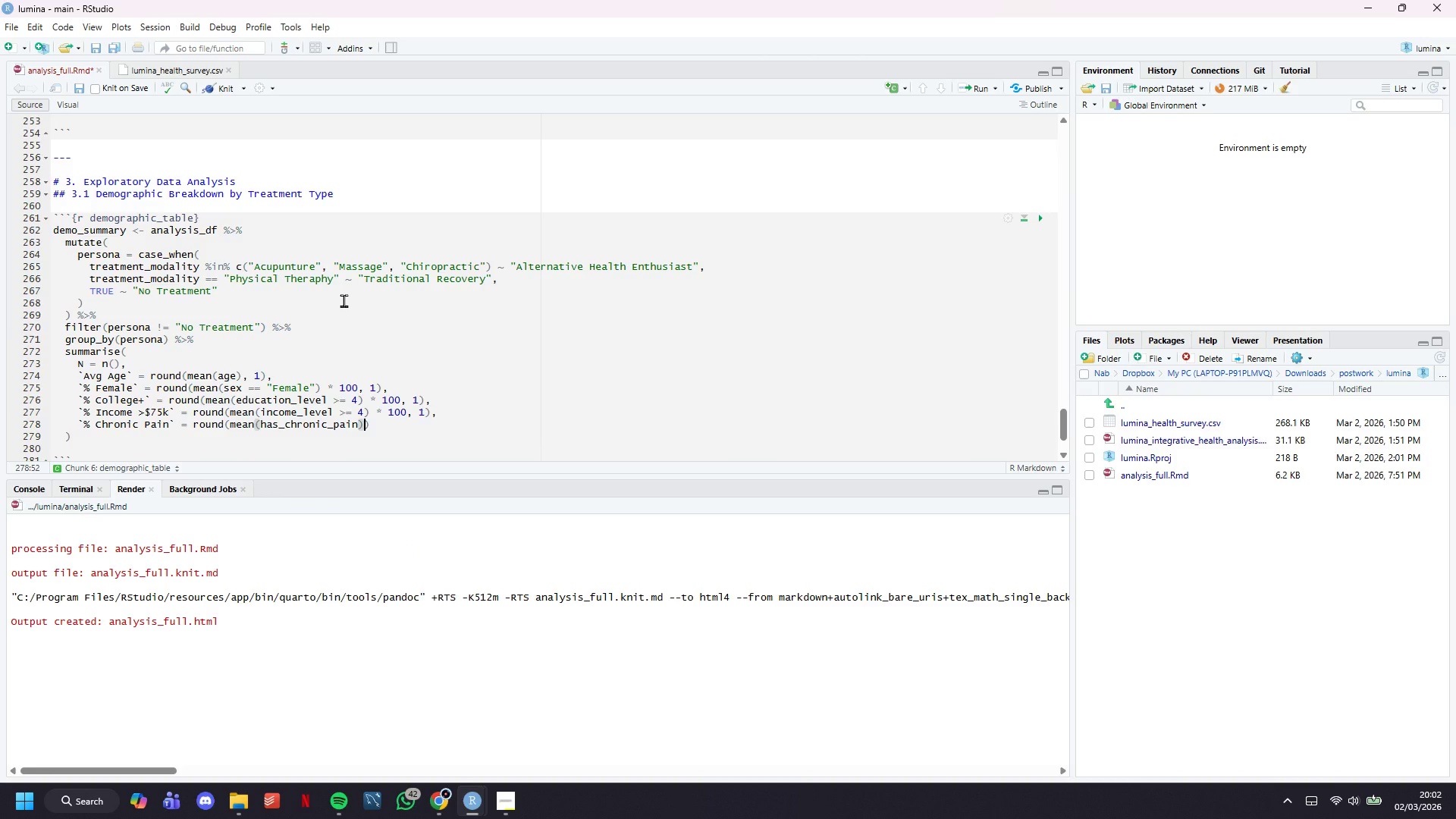 
 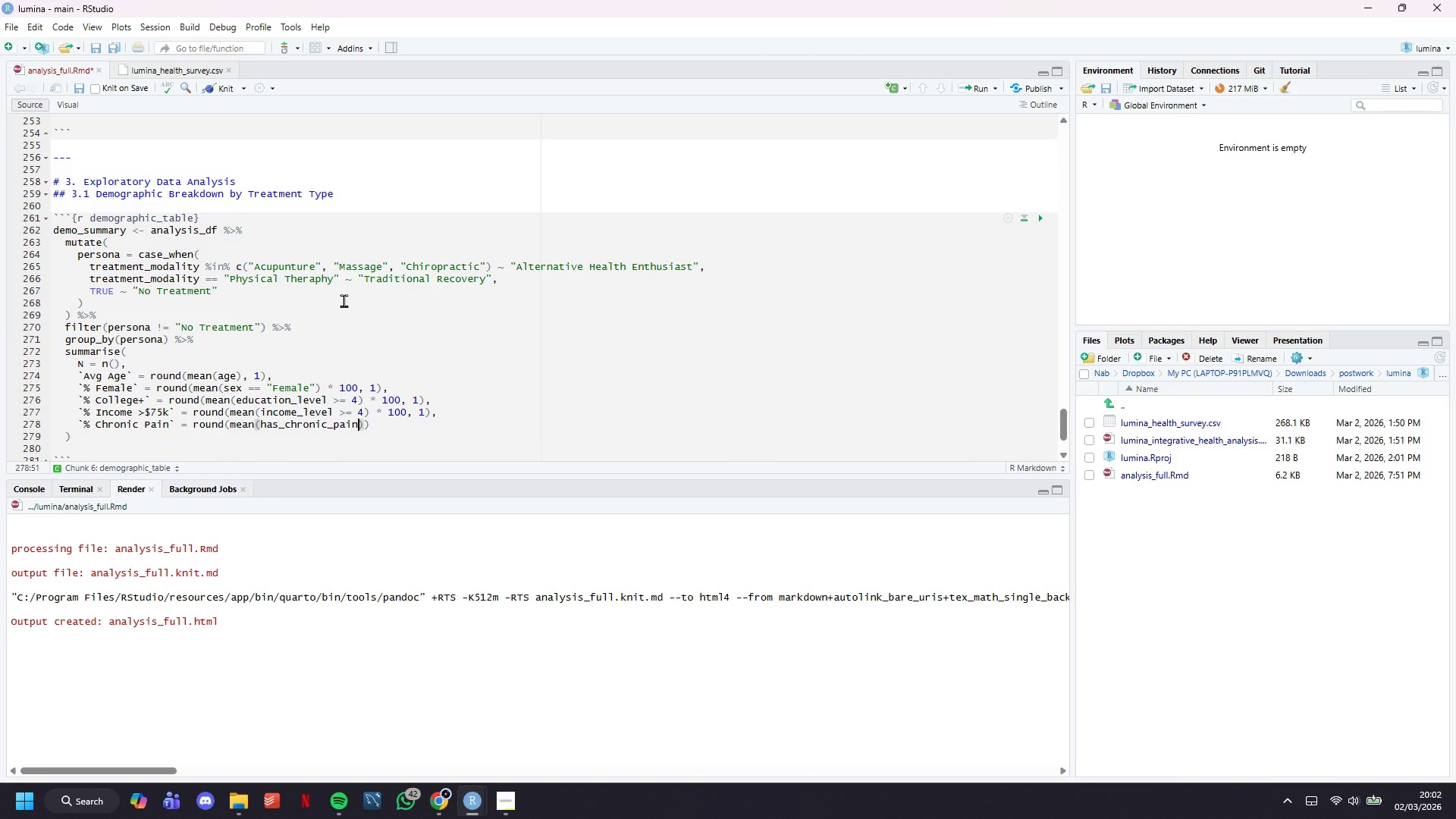 
key(ArrowRight)
 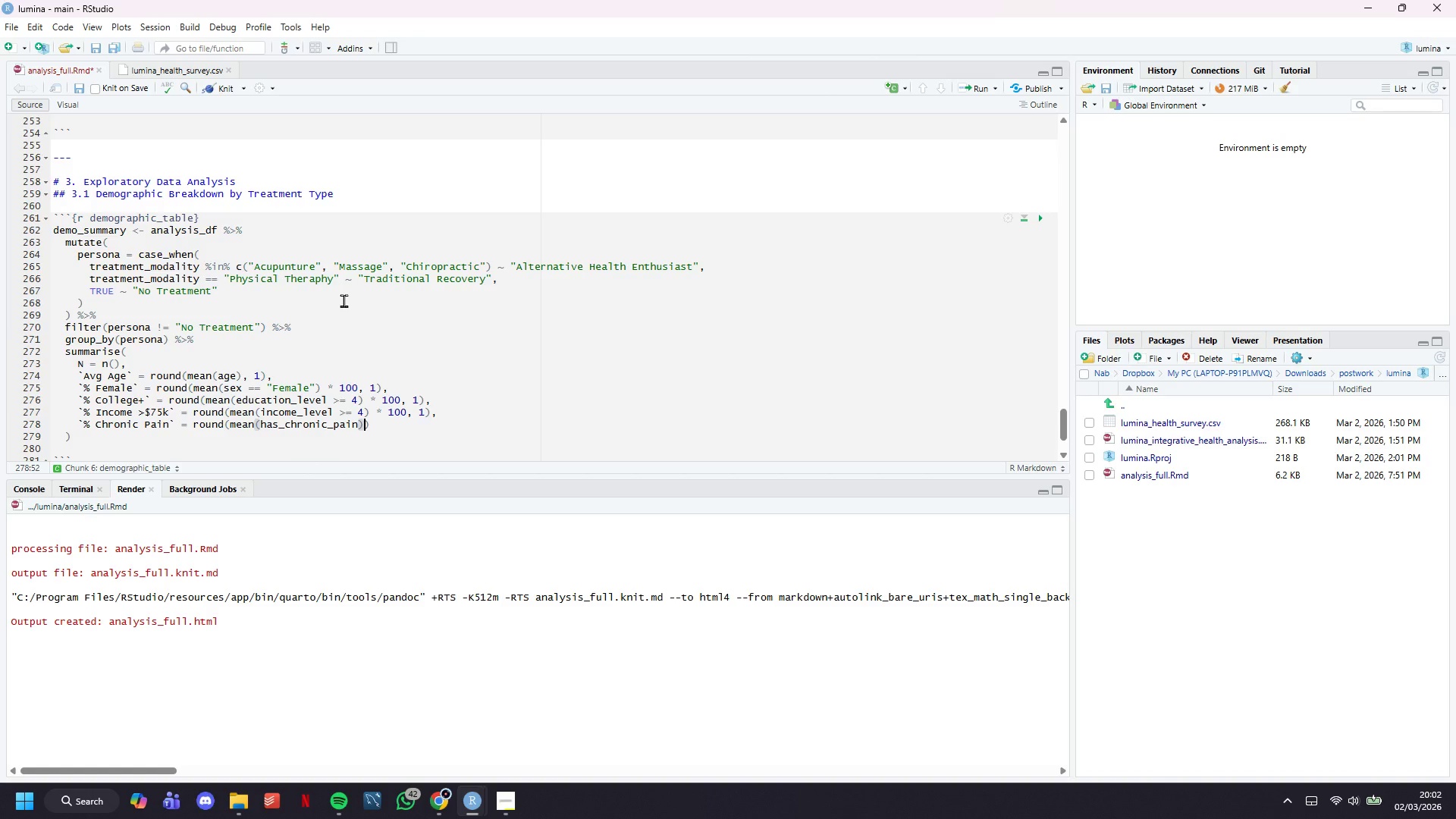 
type( * 100, 1)
 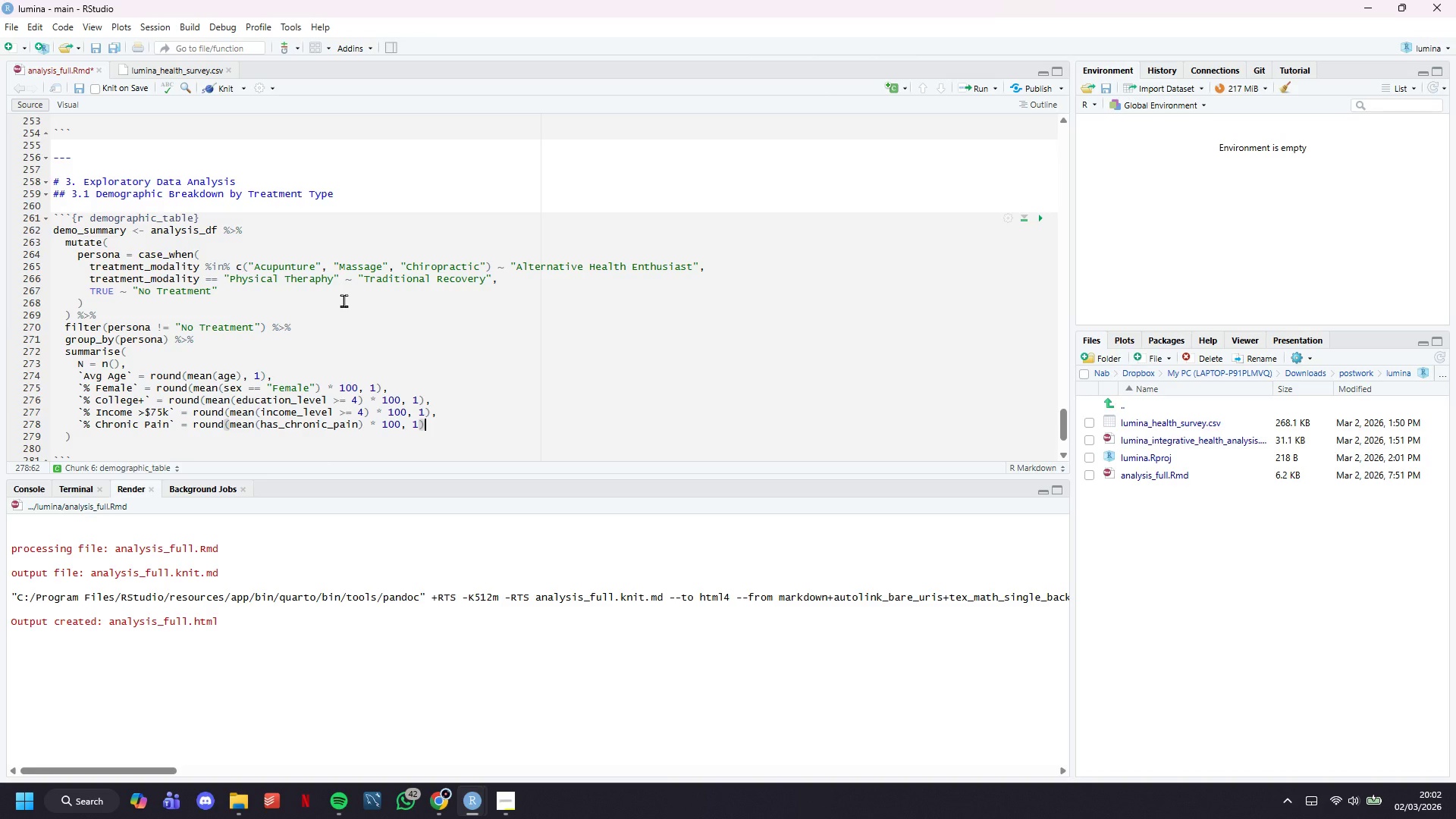 
 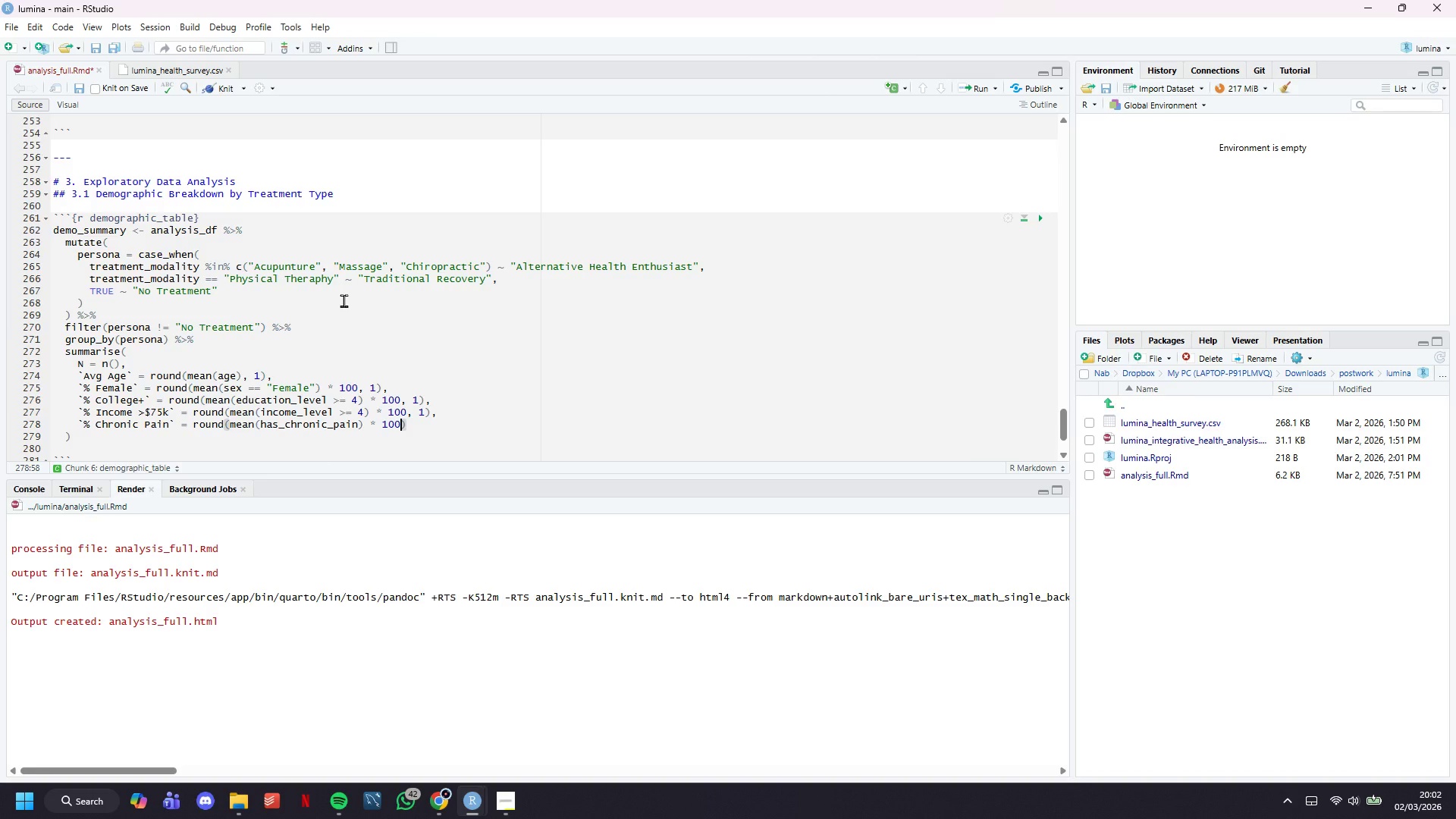 
key(ArrowRight)
 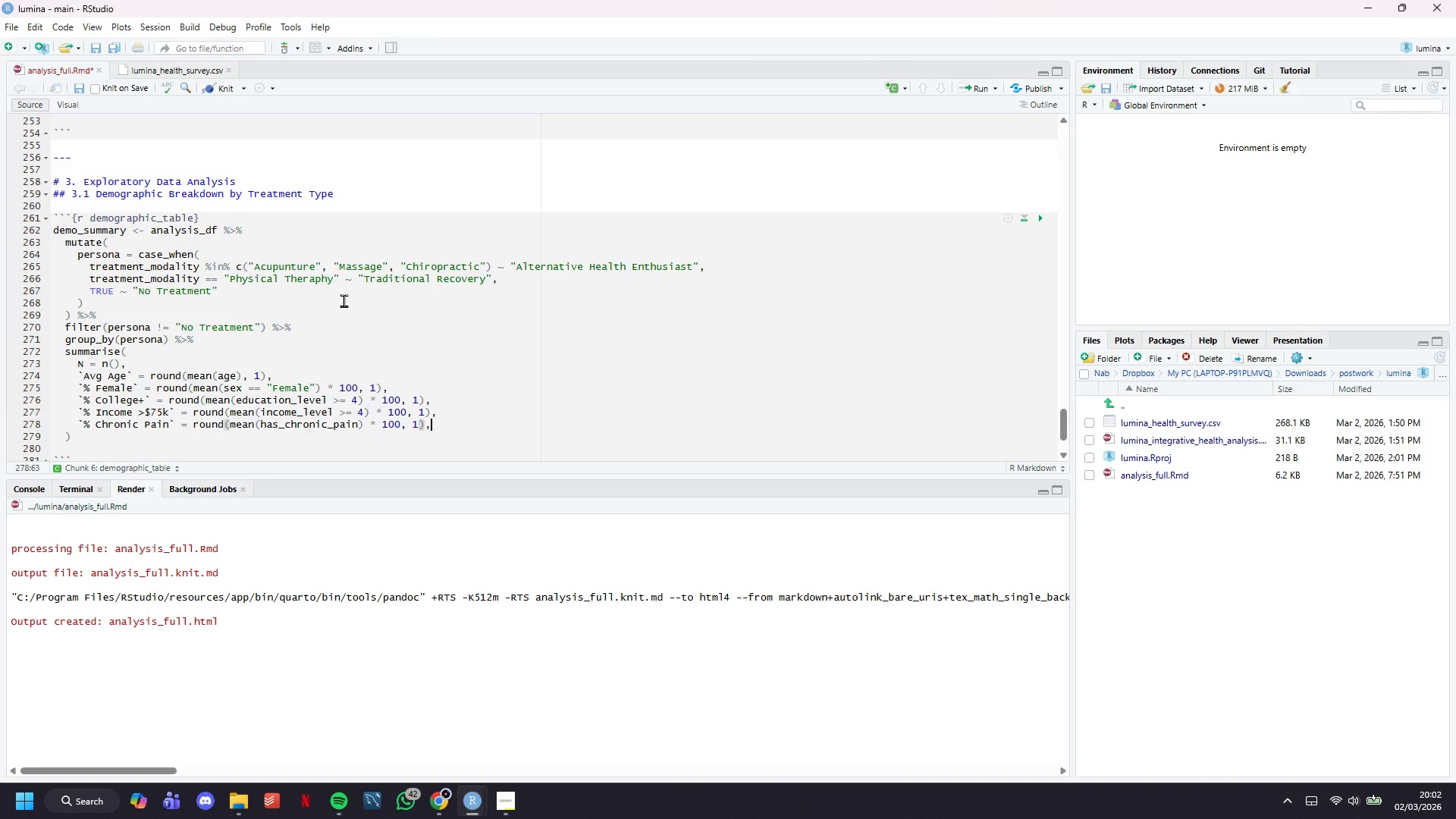 
key(Comma)
 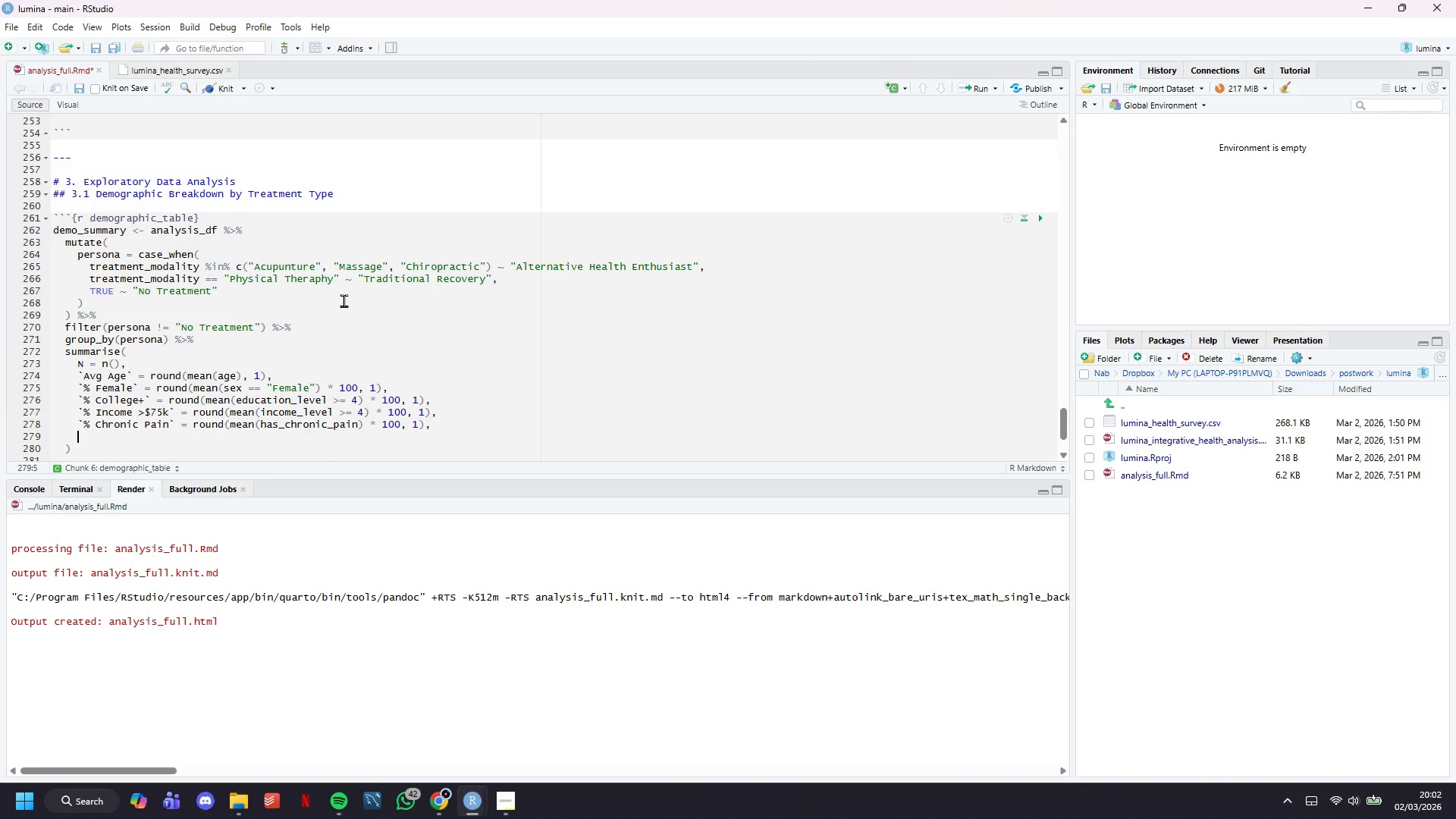 
key(Enter)
 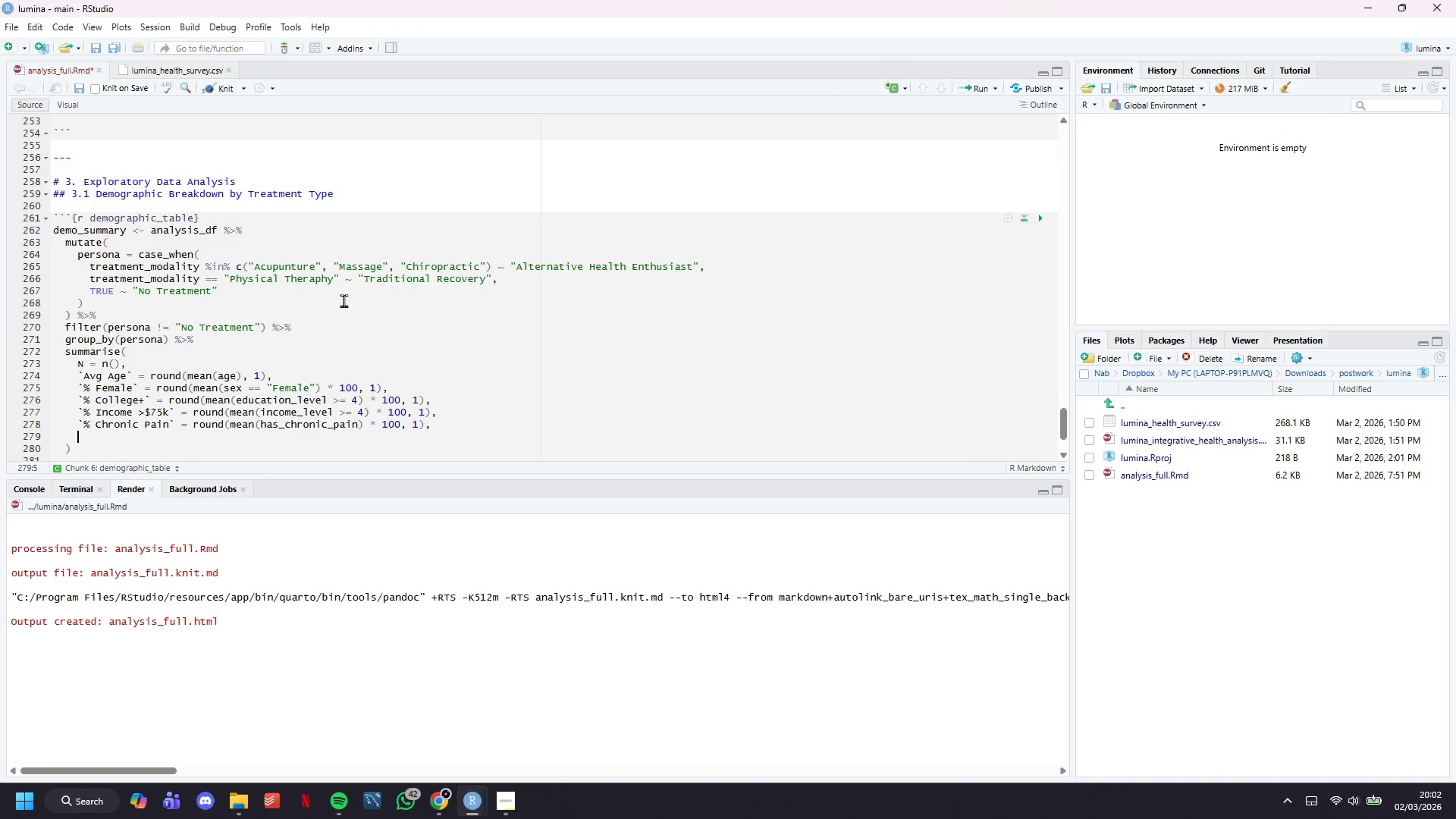 
key(Backquote)
 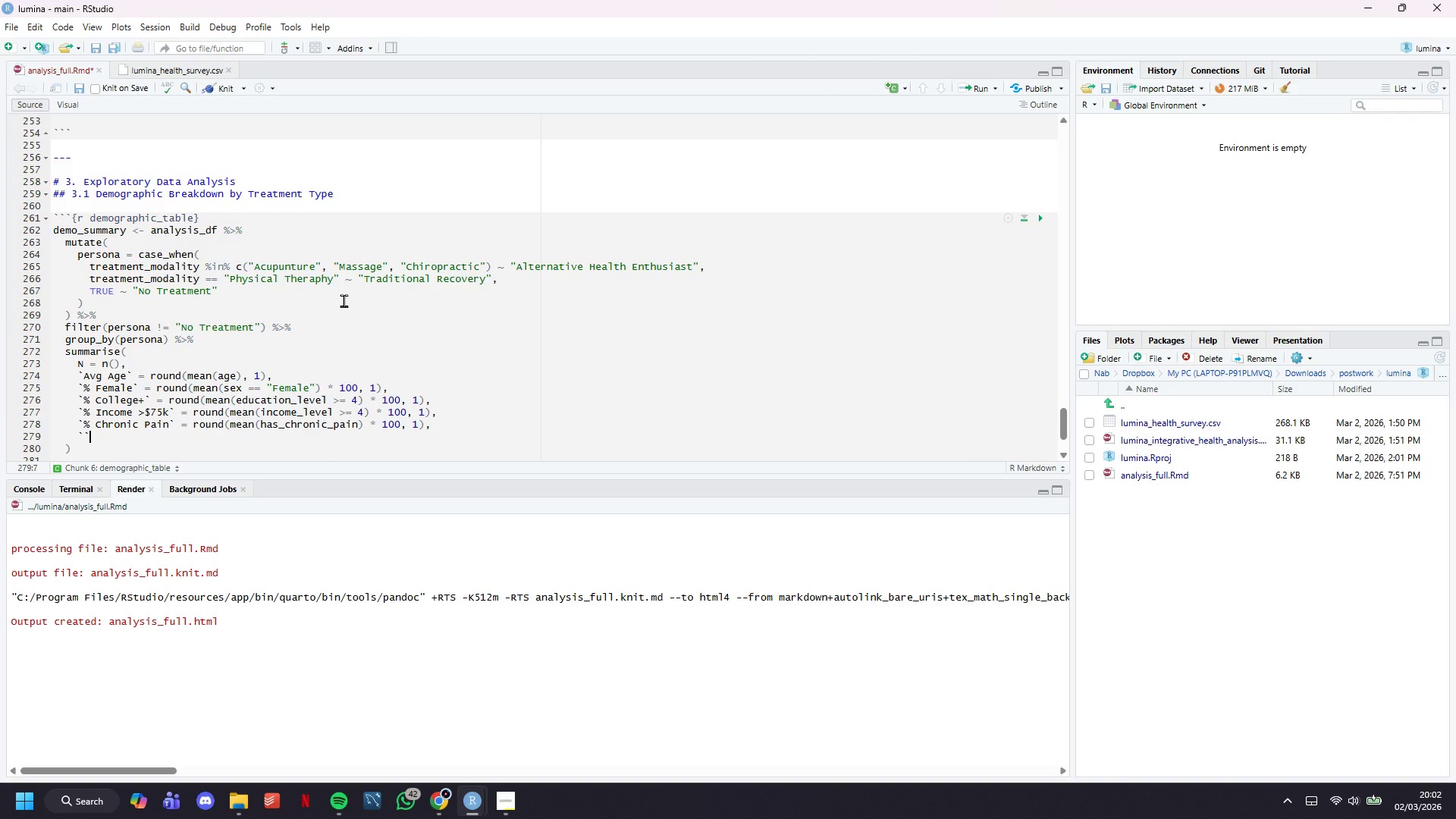 
key(Backquote)
 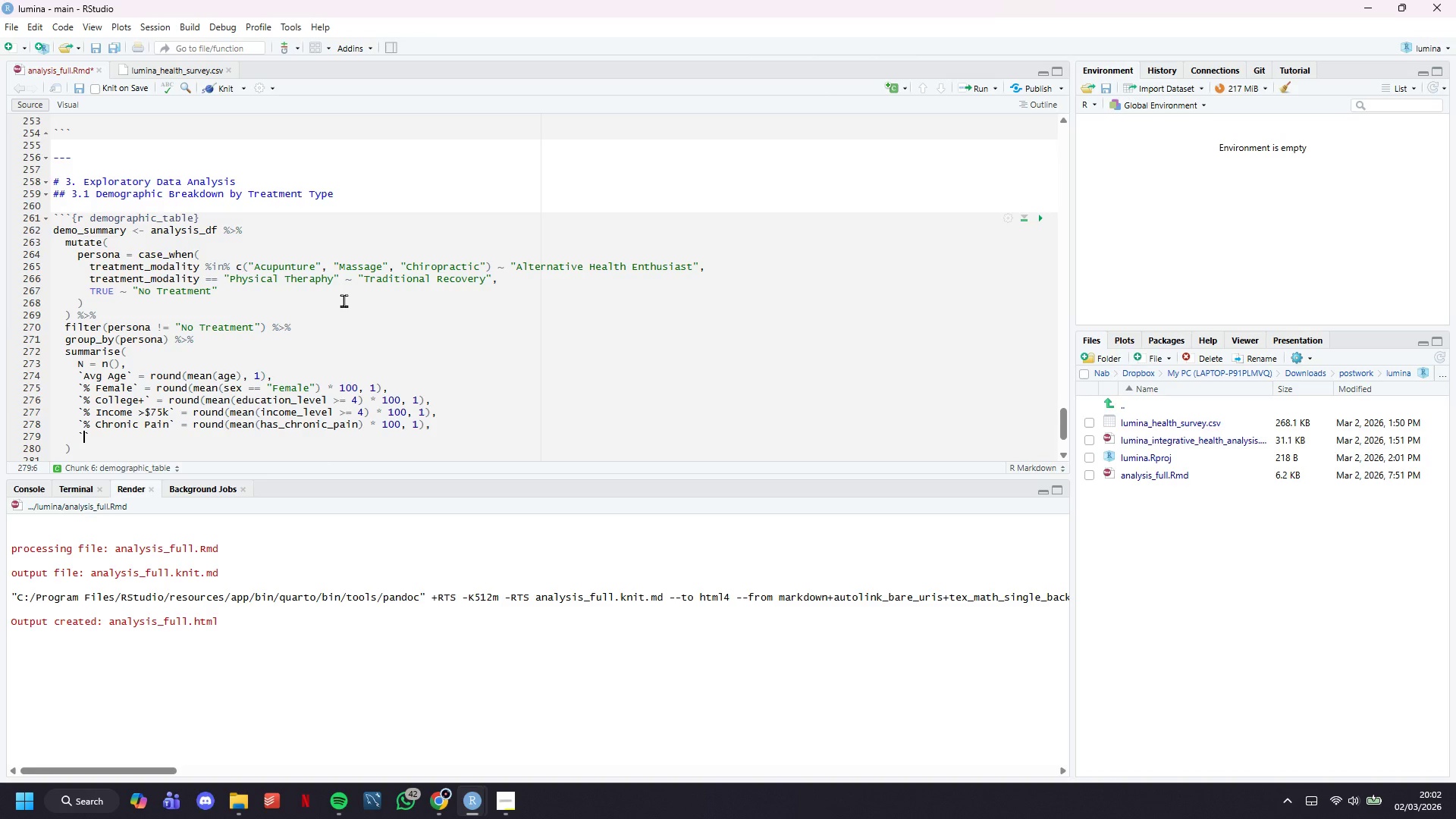 
key(ArrowLeft)
 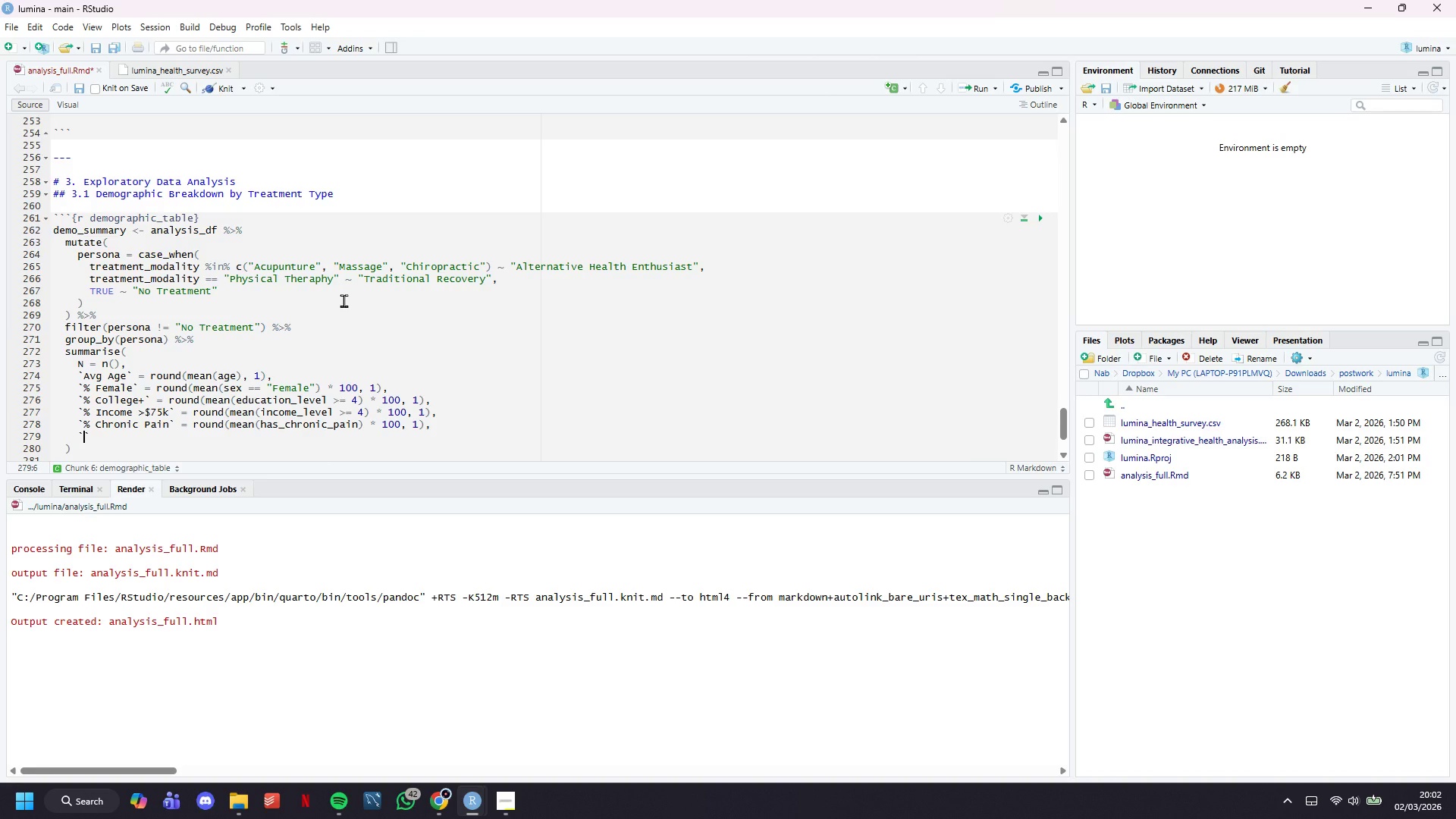 
type(% Anxiety )
key(Backspace)
type(/Depression)
 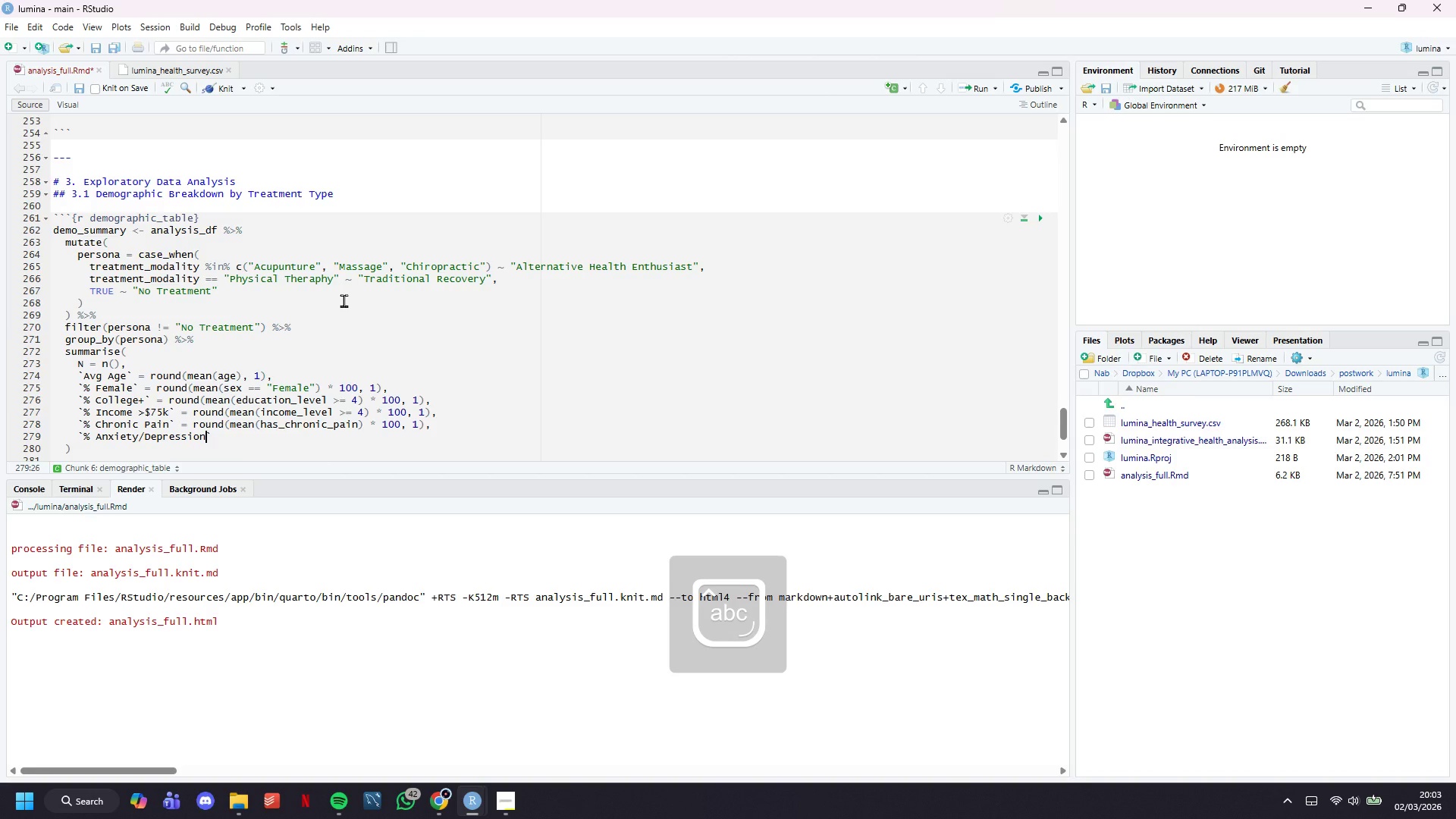 
key(ArrowRight)
 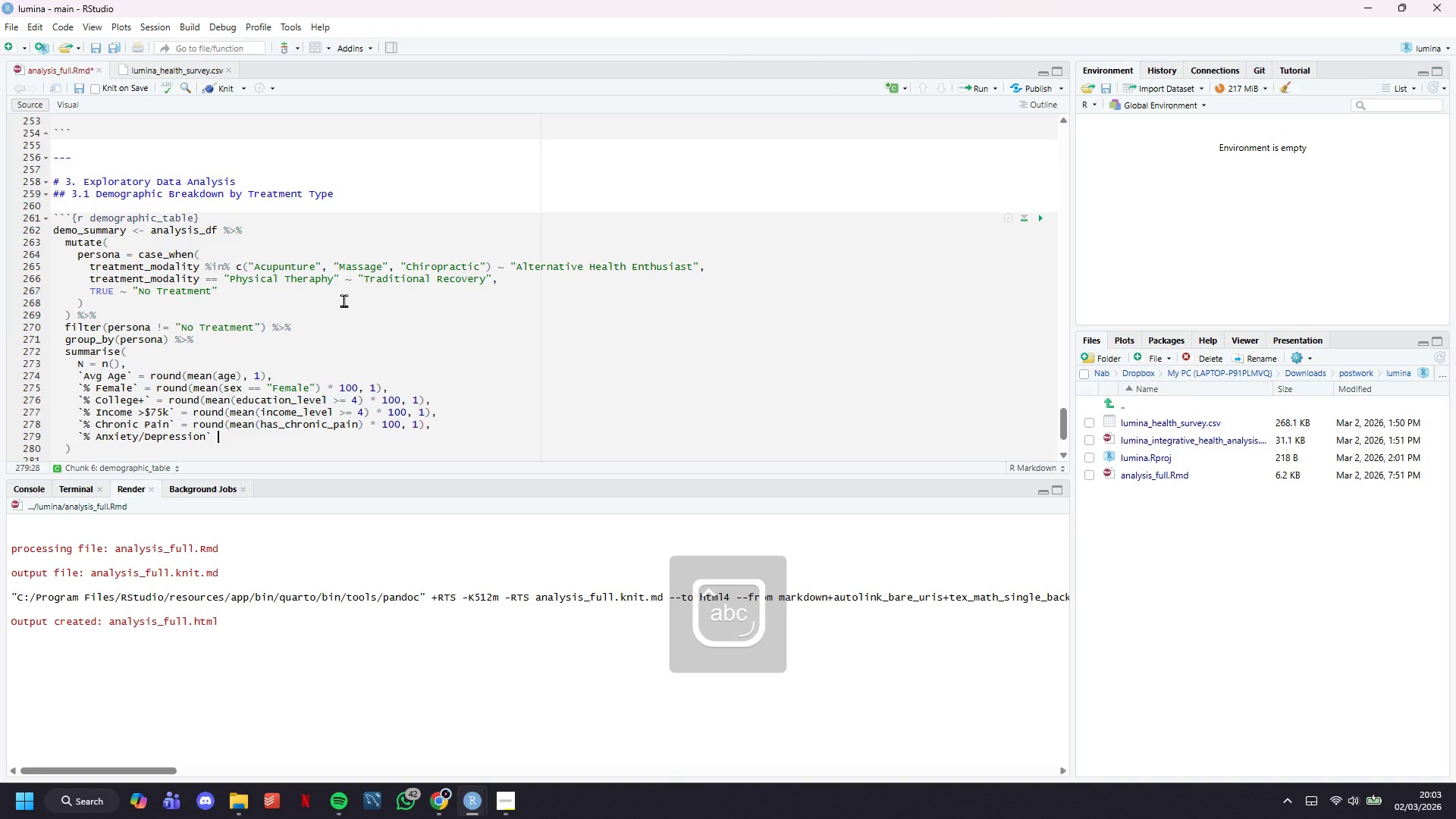 
type( = round(mean(has_anxiety_depression)
 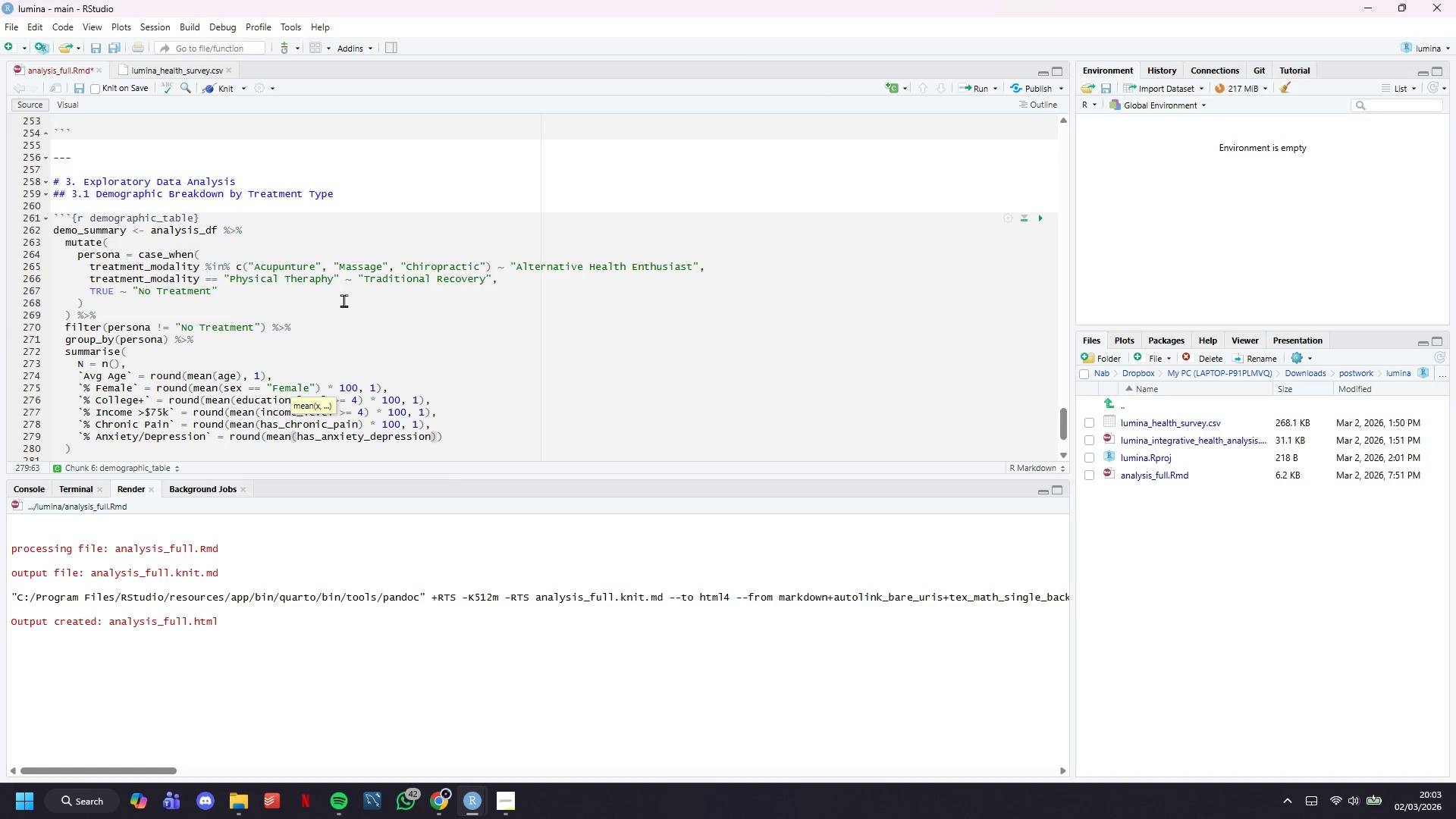 
key(ArrowRight)
 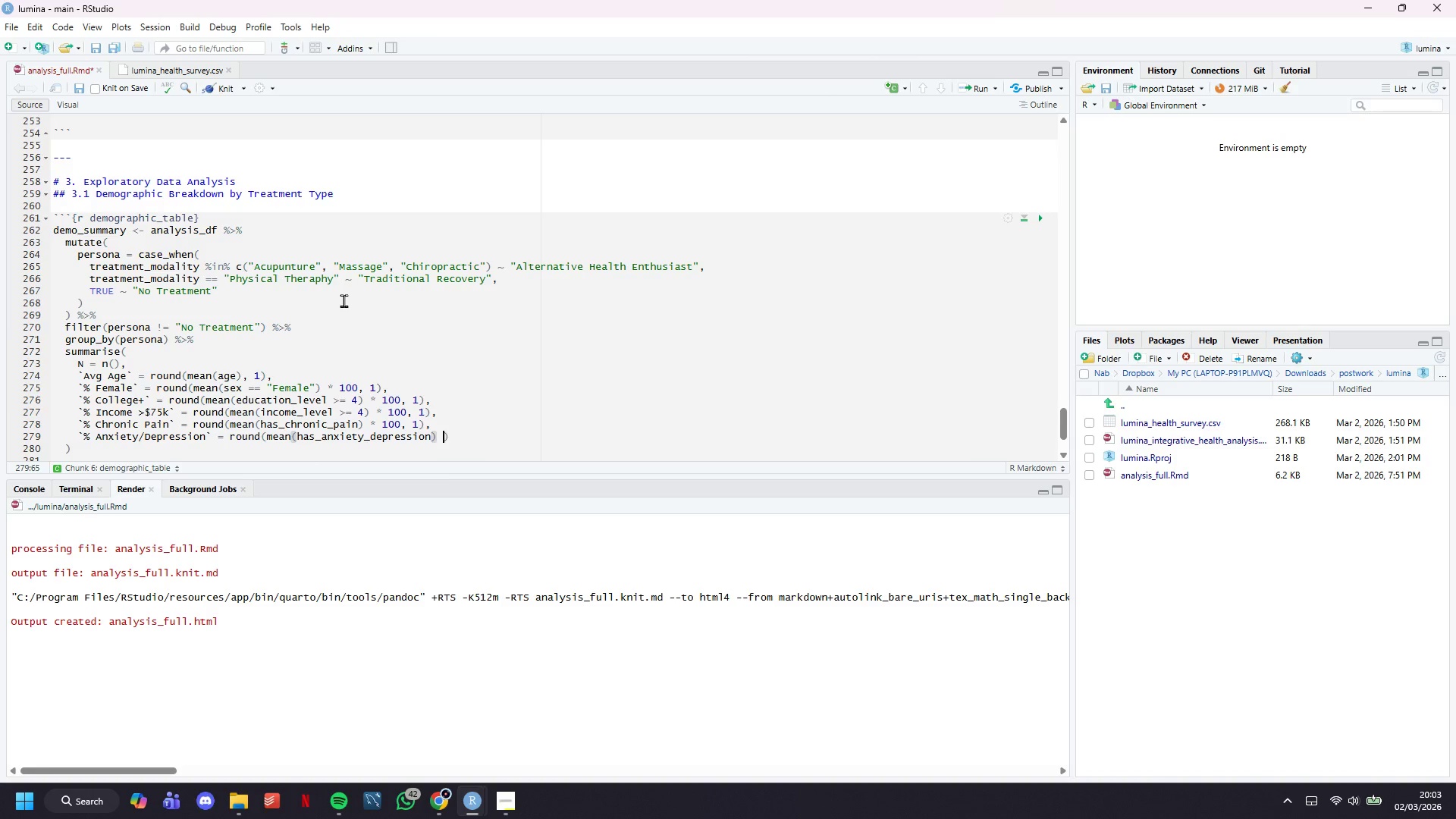 
type( * 100, 1)
 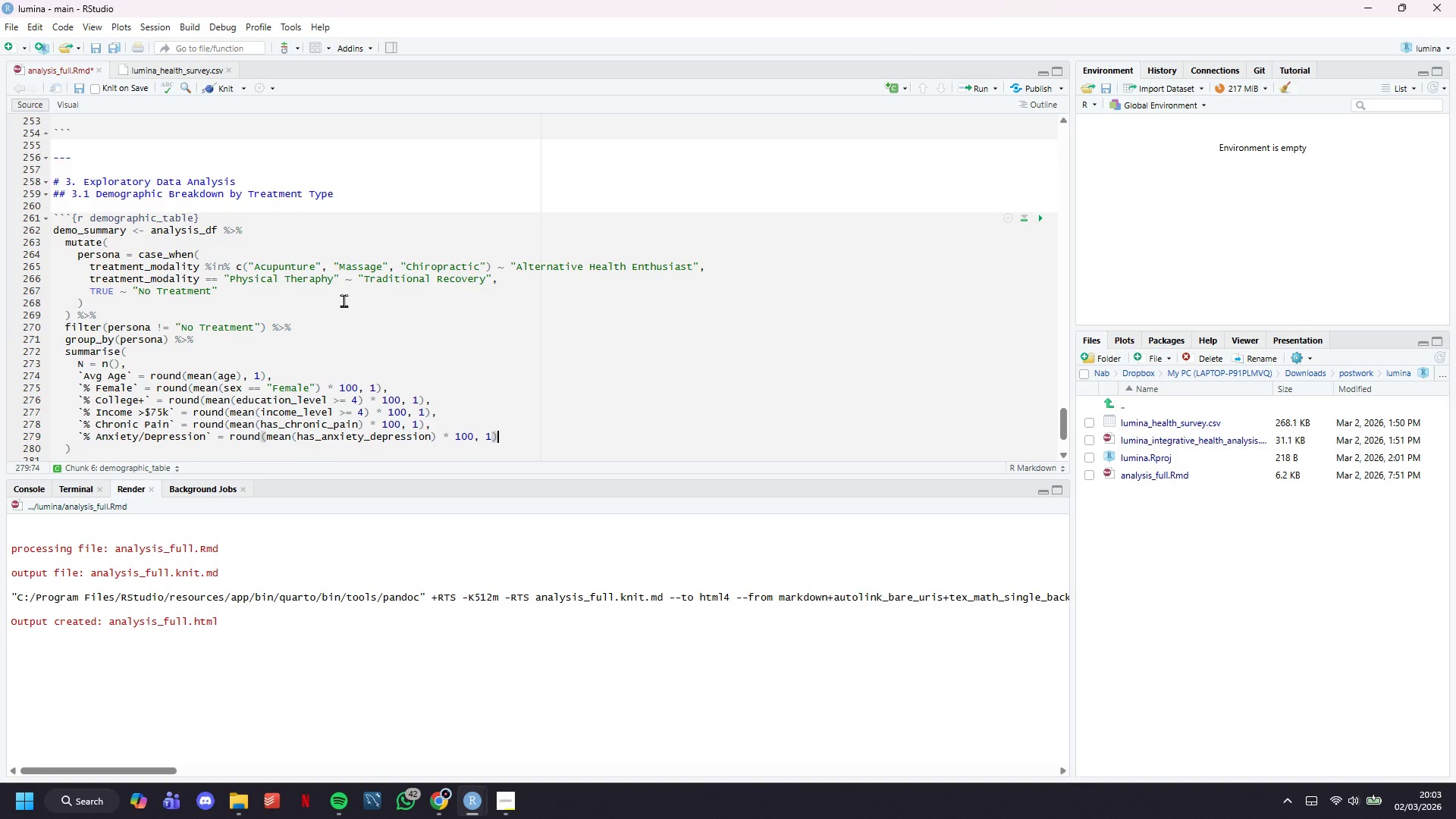 
key(ArrowRight)
 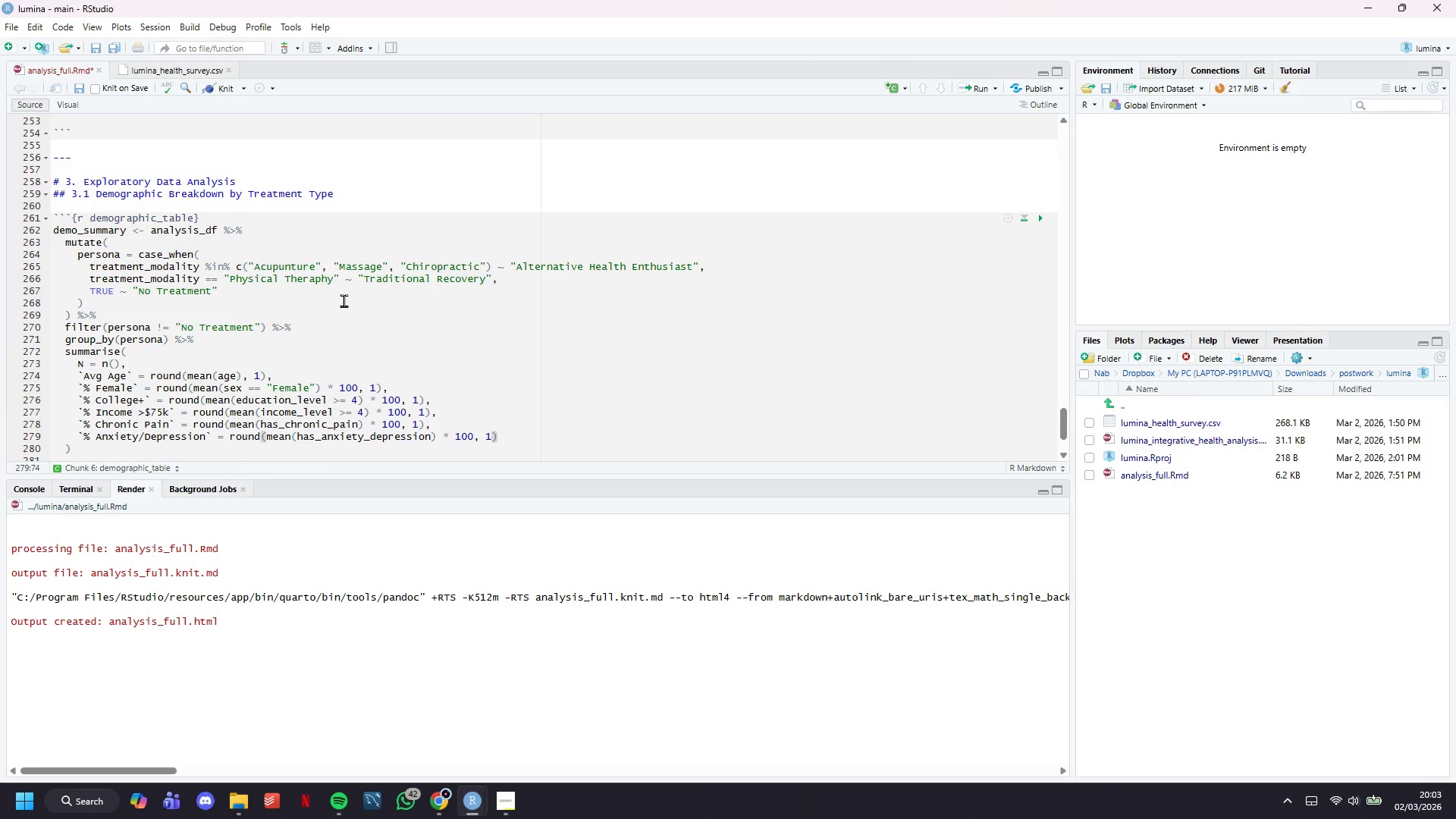 
key(Comma)
 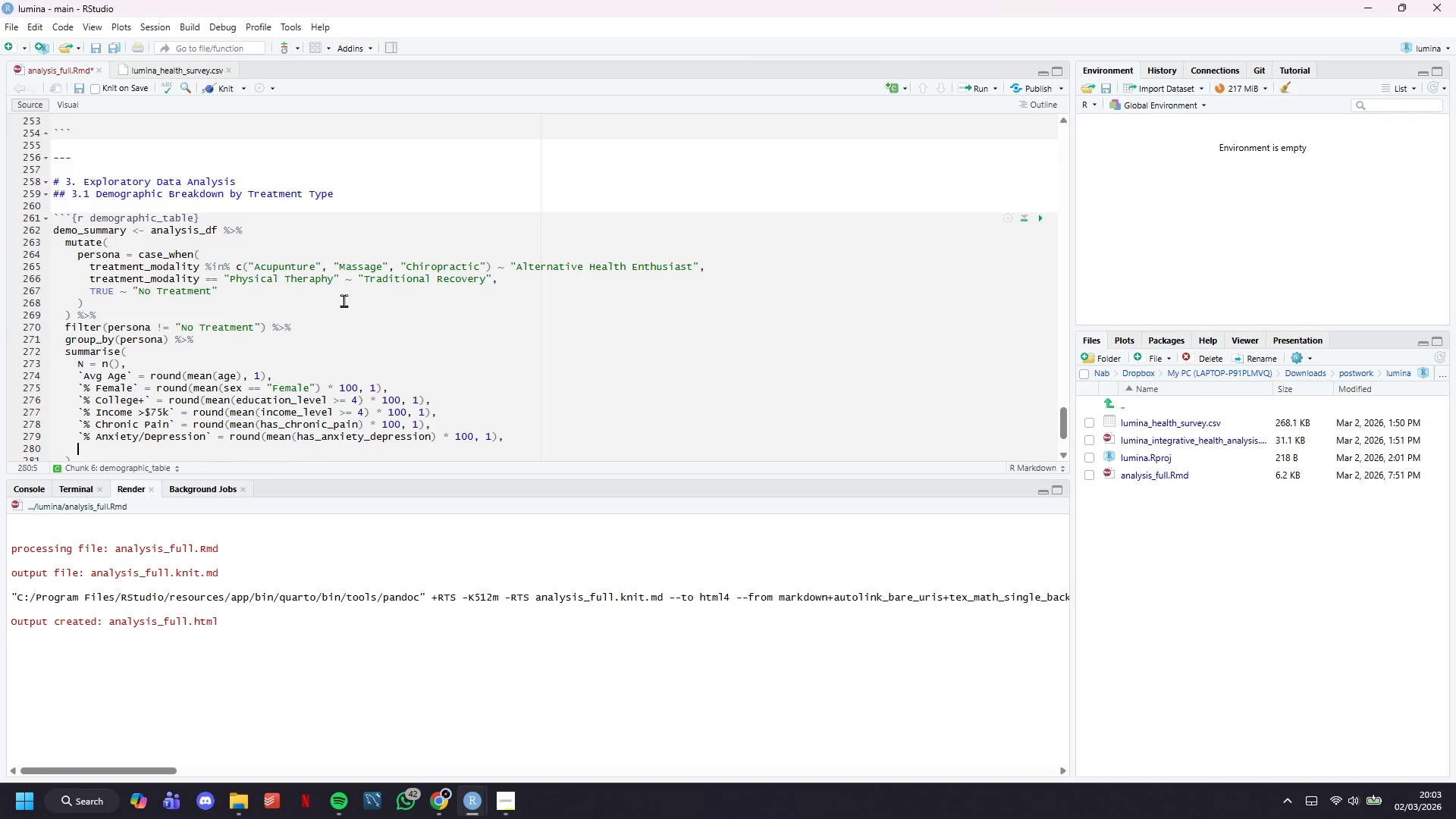 
key(Enter)
 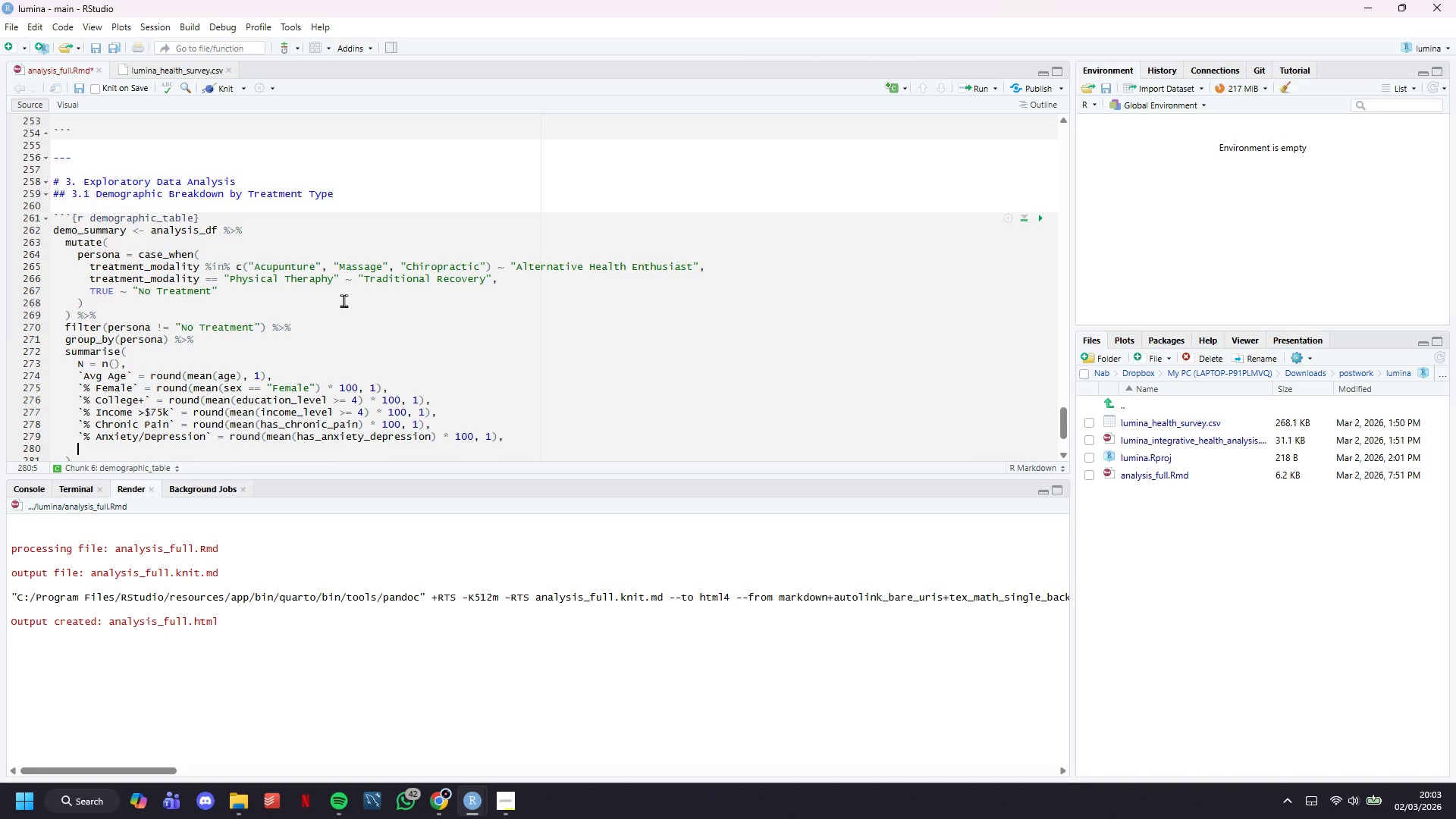 
type("Avg)
 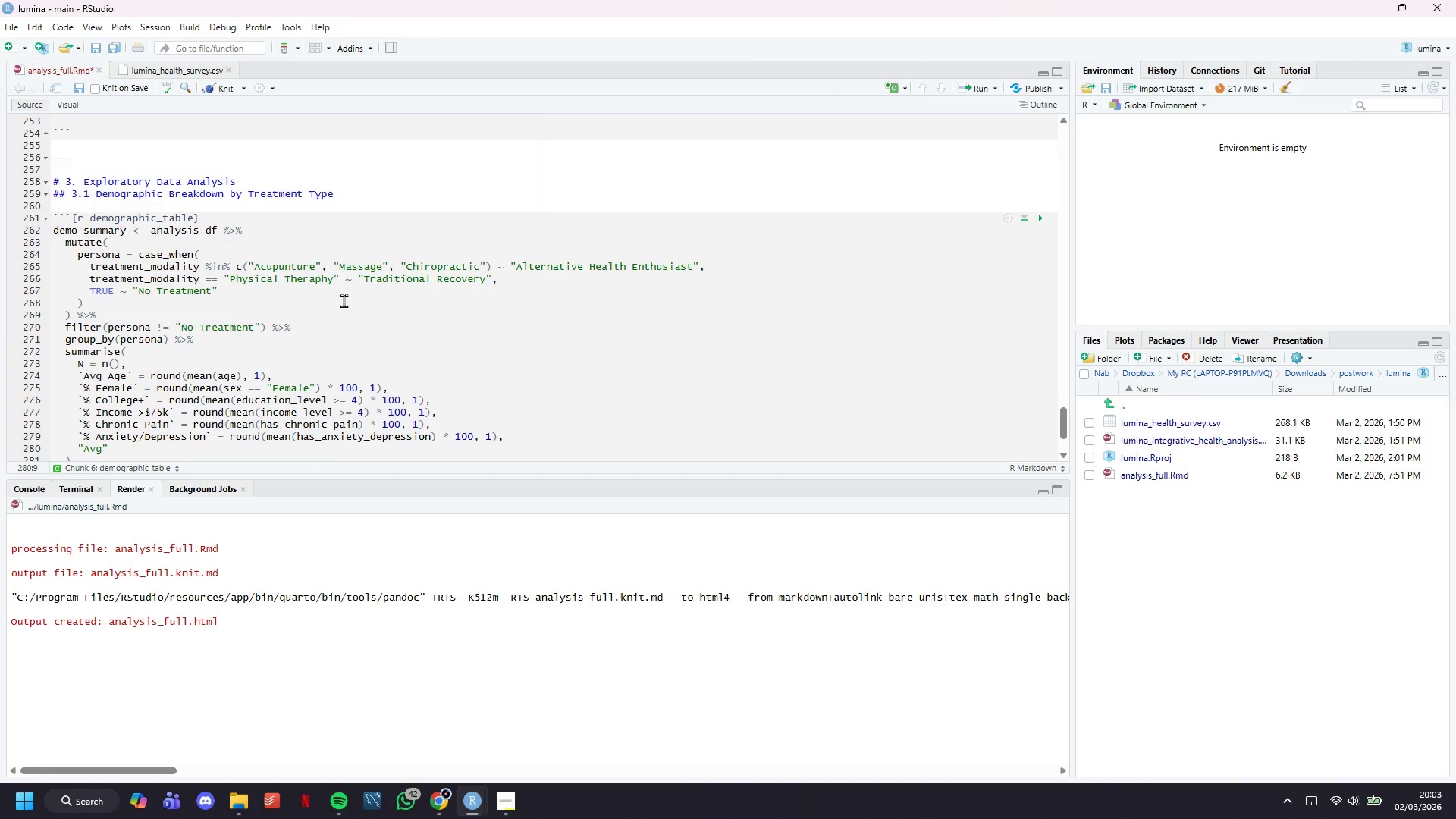 
wait(30.78)
 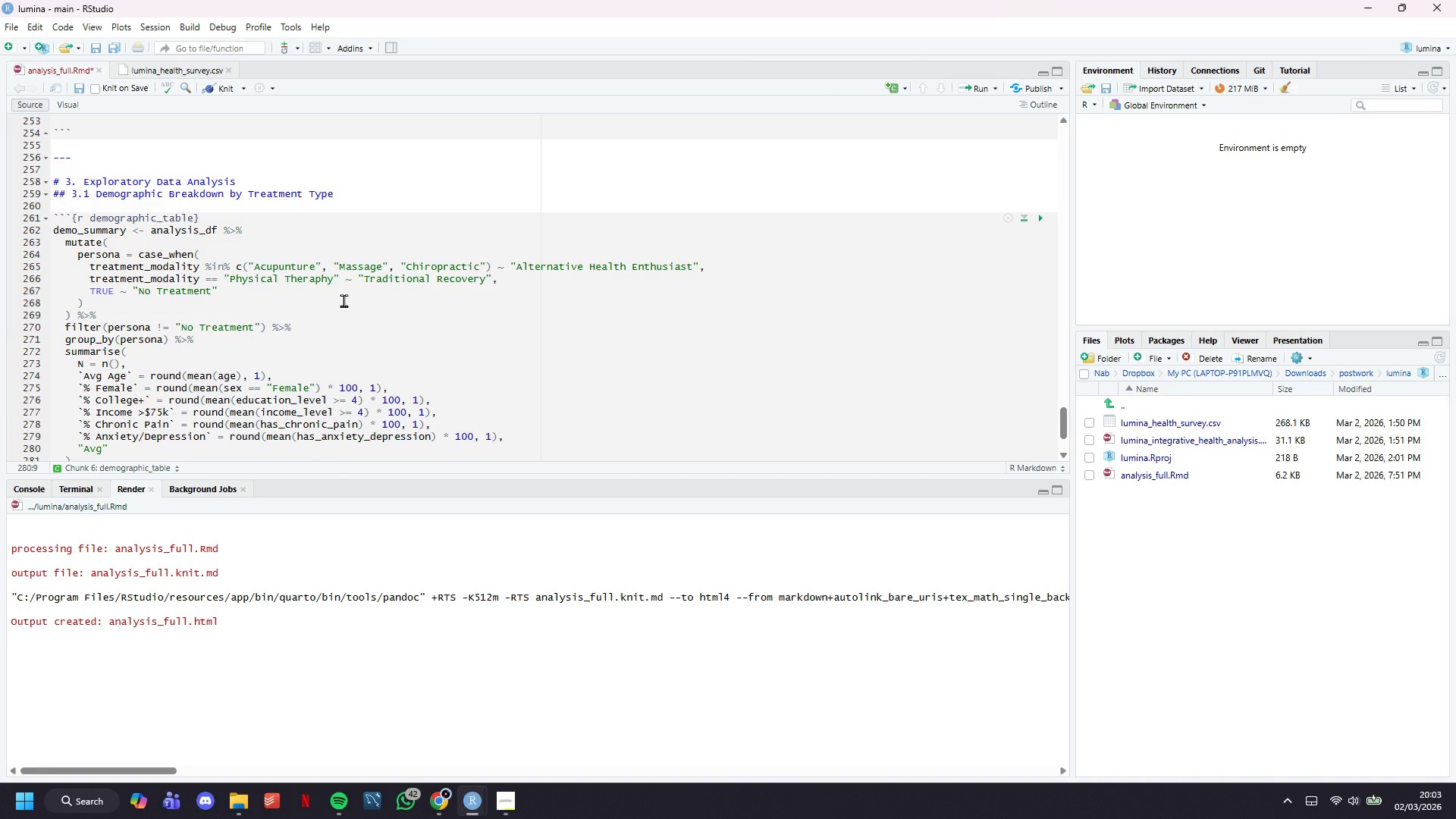 
key(ArrowRight)
 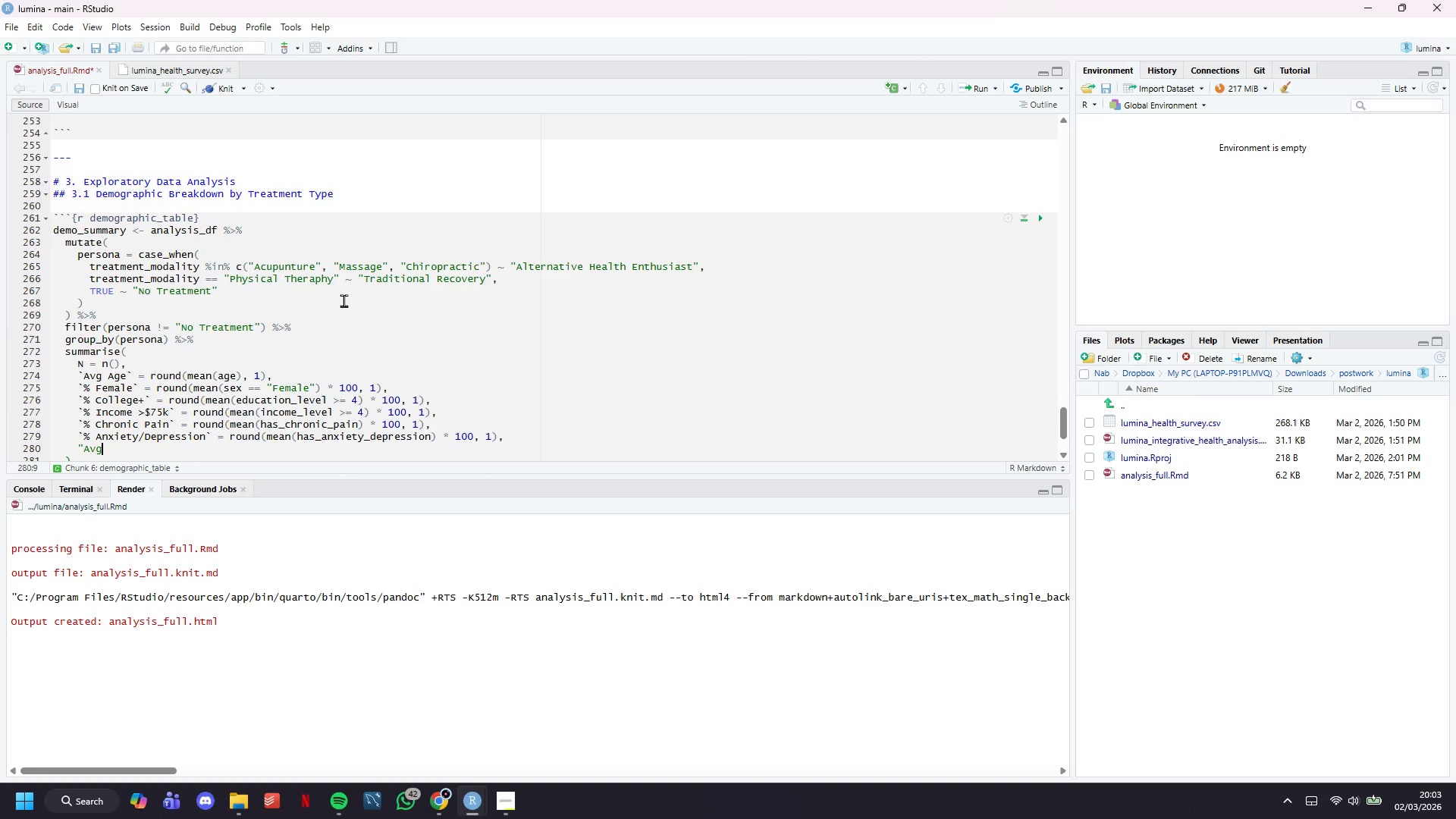 
key(Backspace)
 